 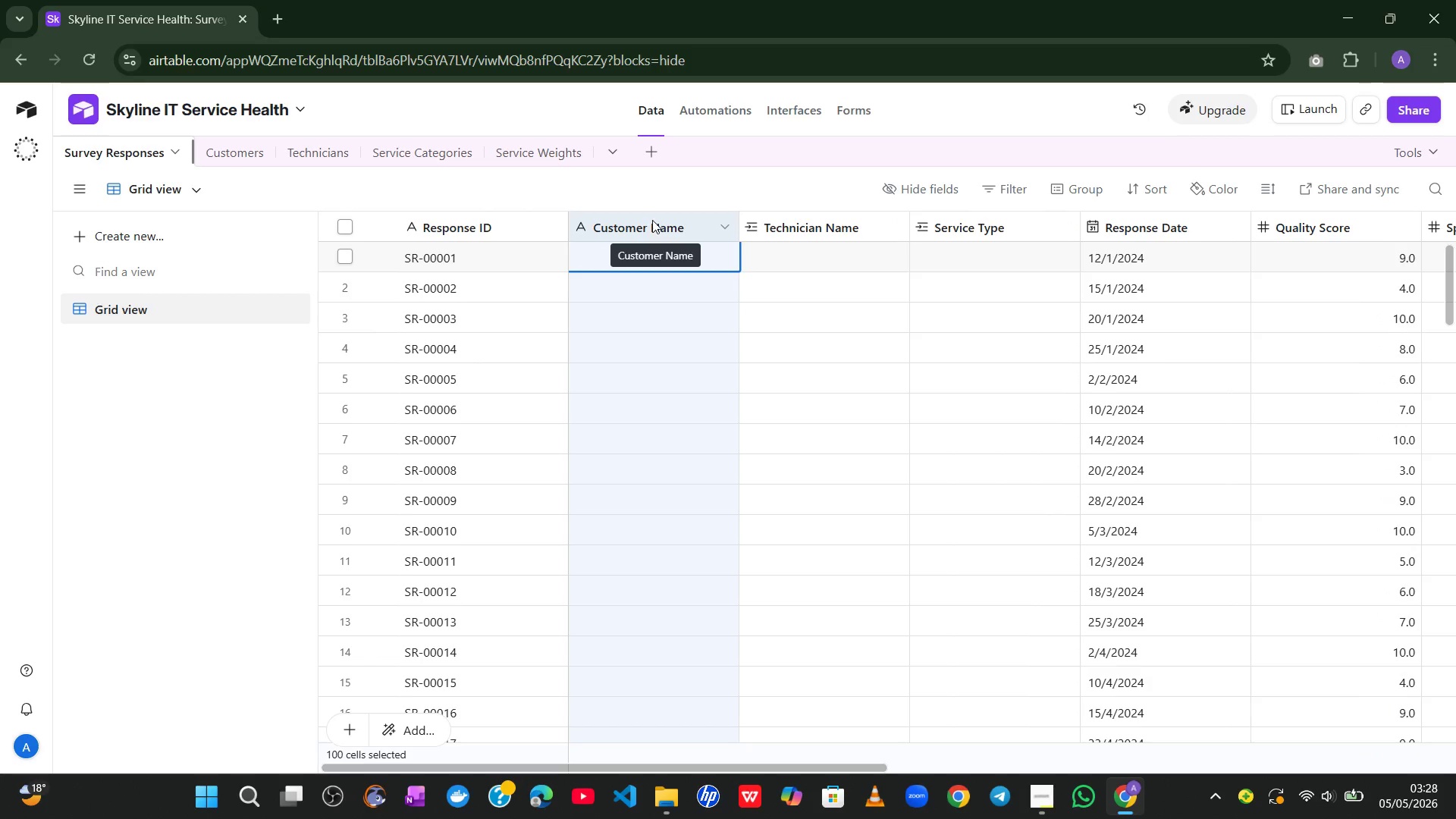 
left_click([799, 229])
 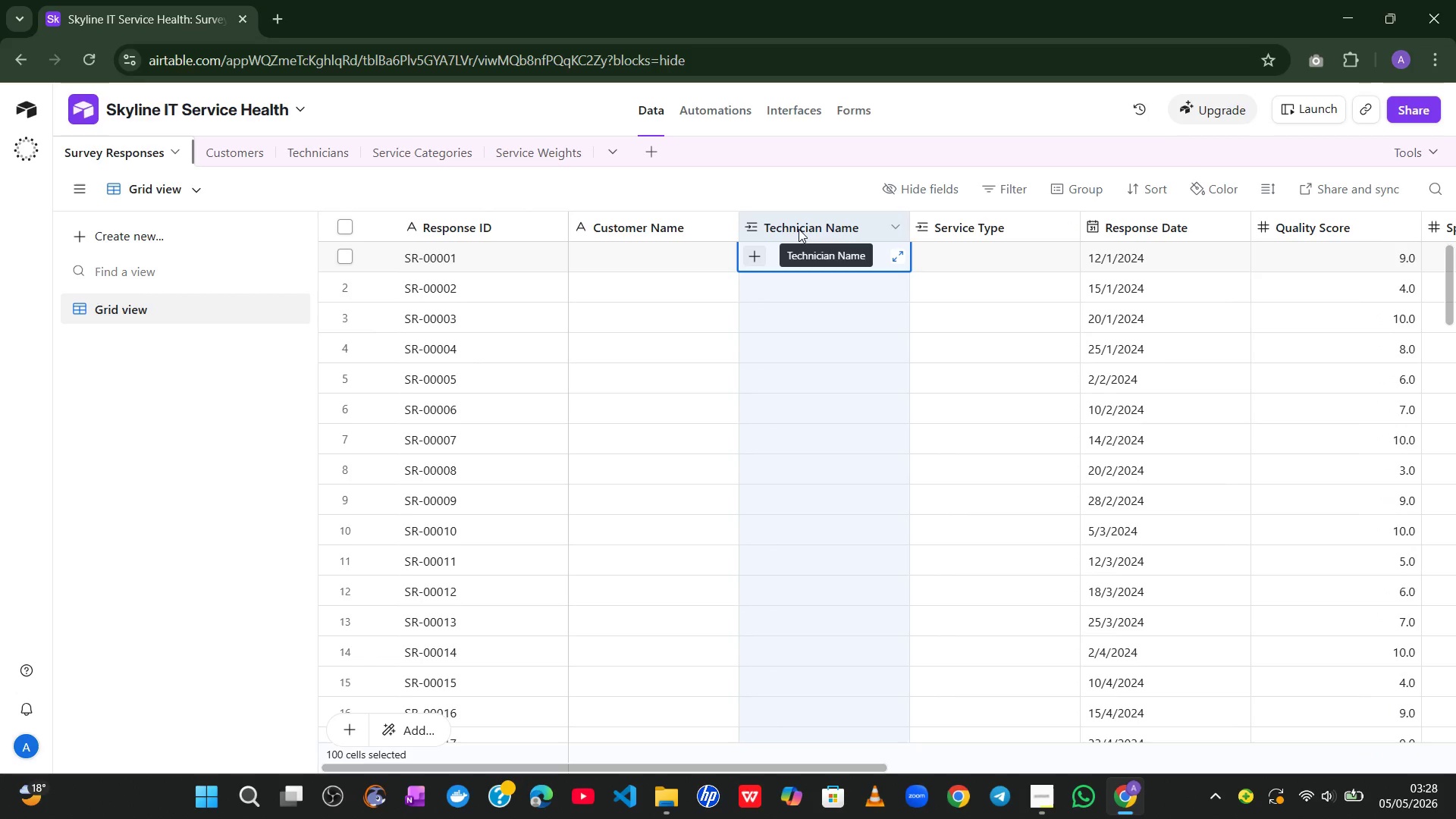 
right_click([799, 229])
 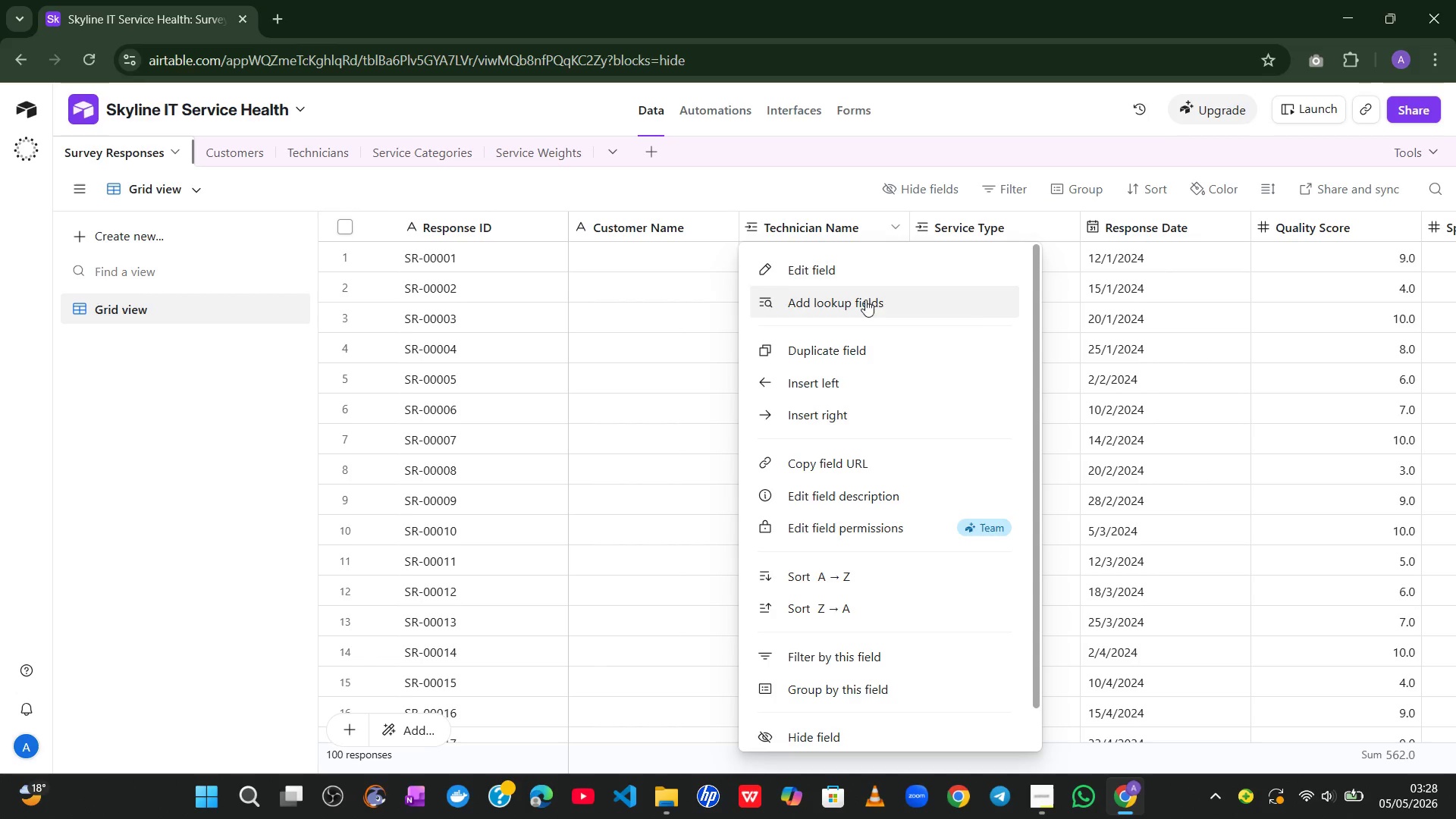 
left_click([840, 269])
 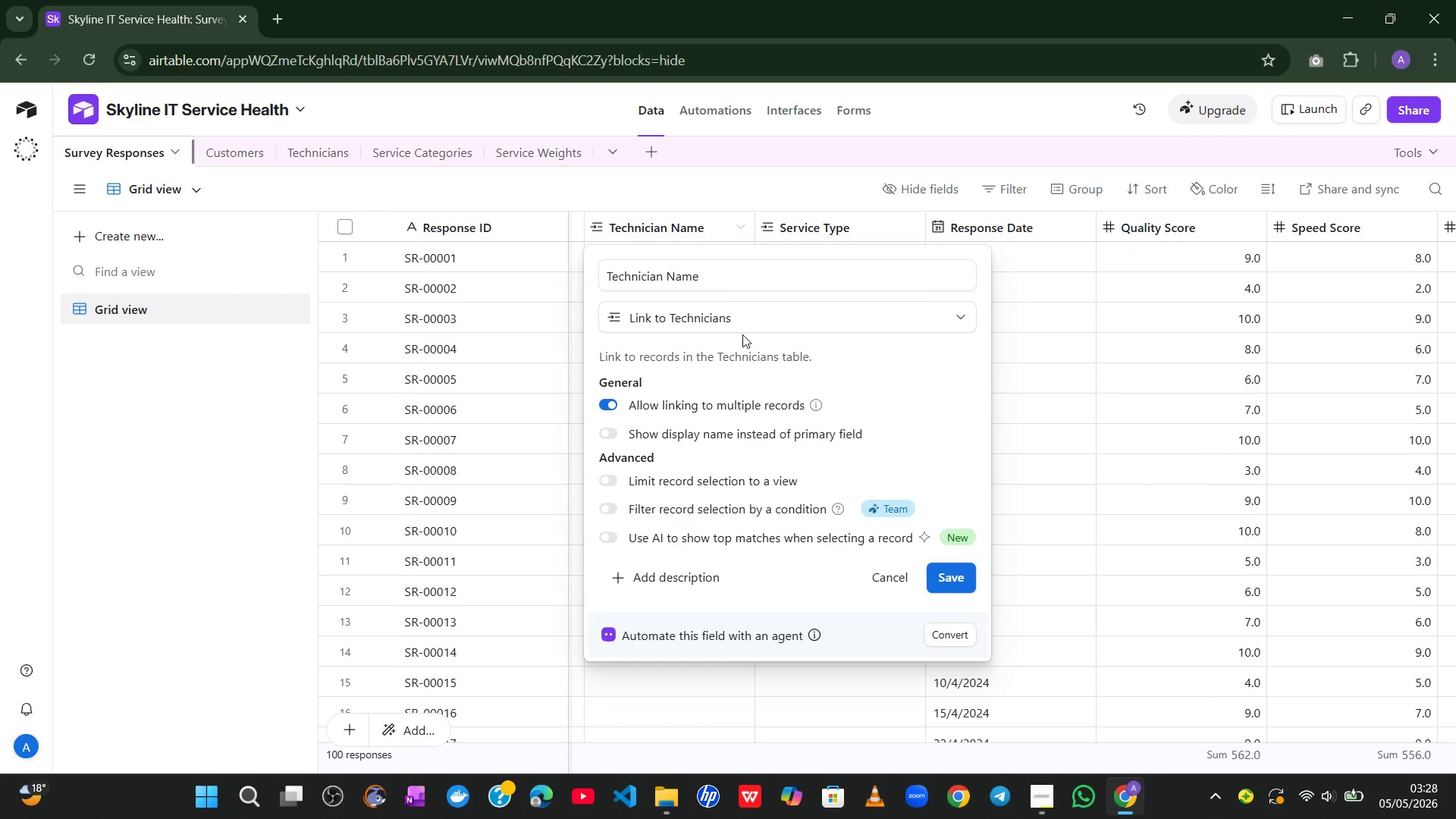 
left_click([739, 321])
 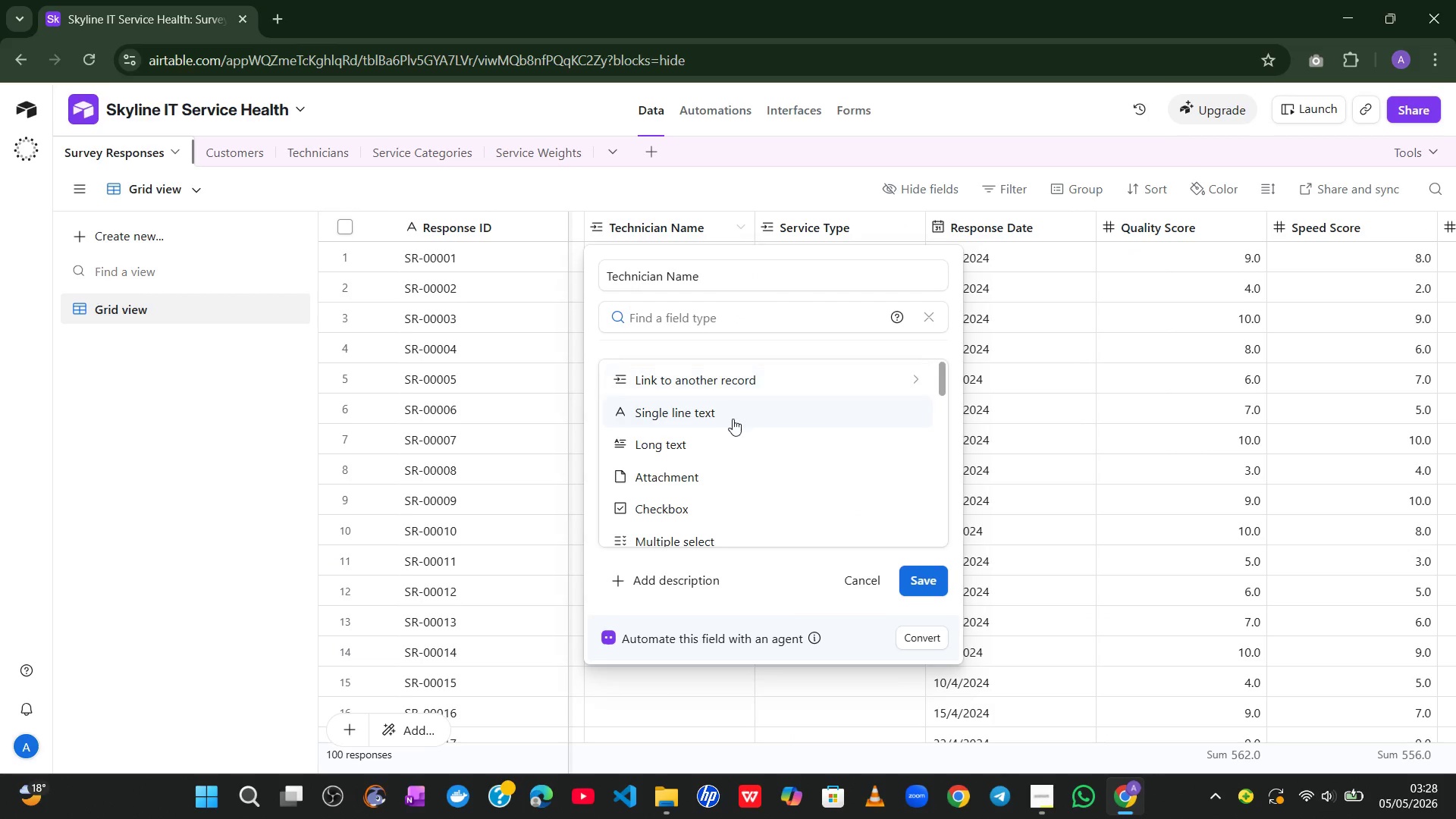 
left_click([733, 418])
 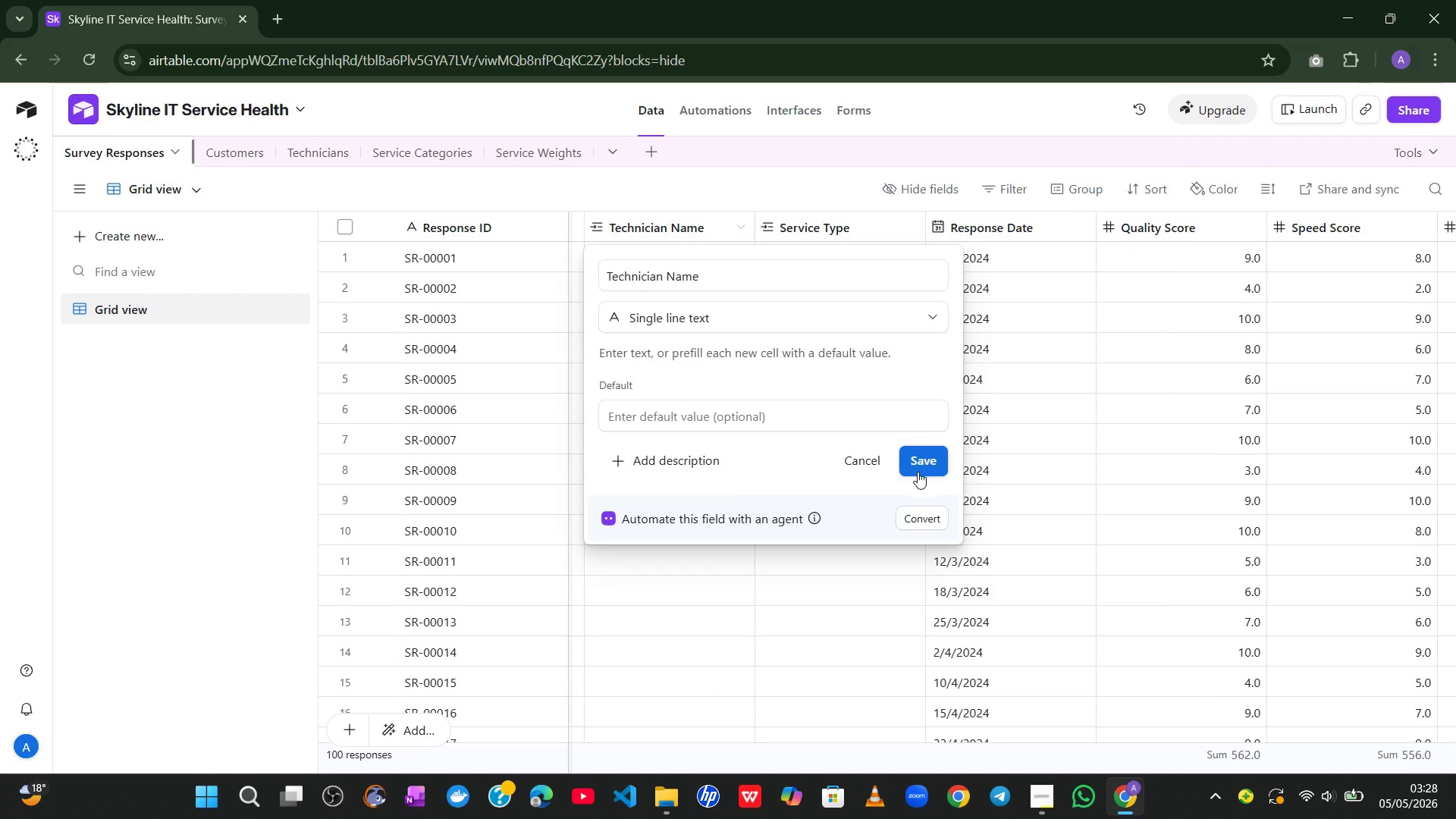 
left_click([924, 462])
 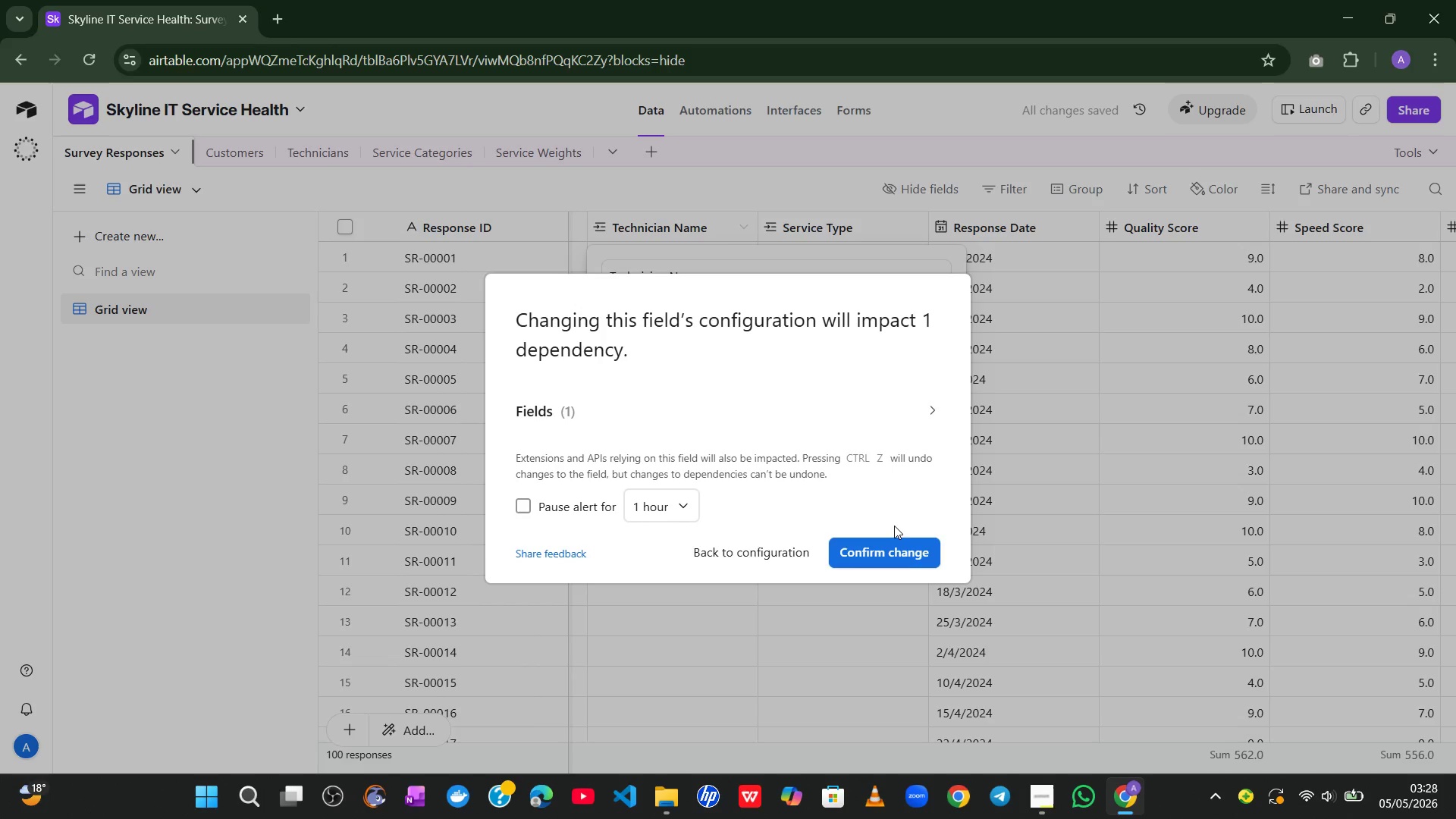 
left_click([889, 546])
 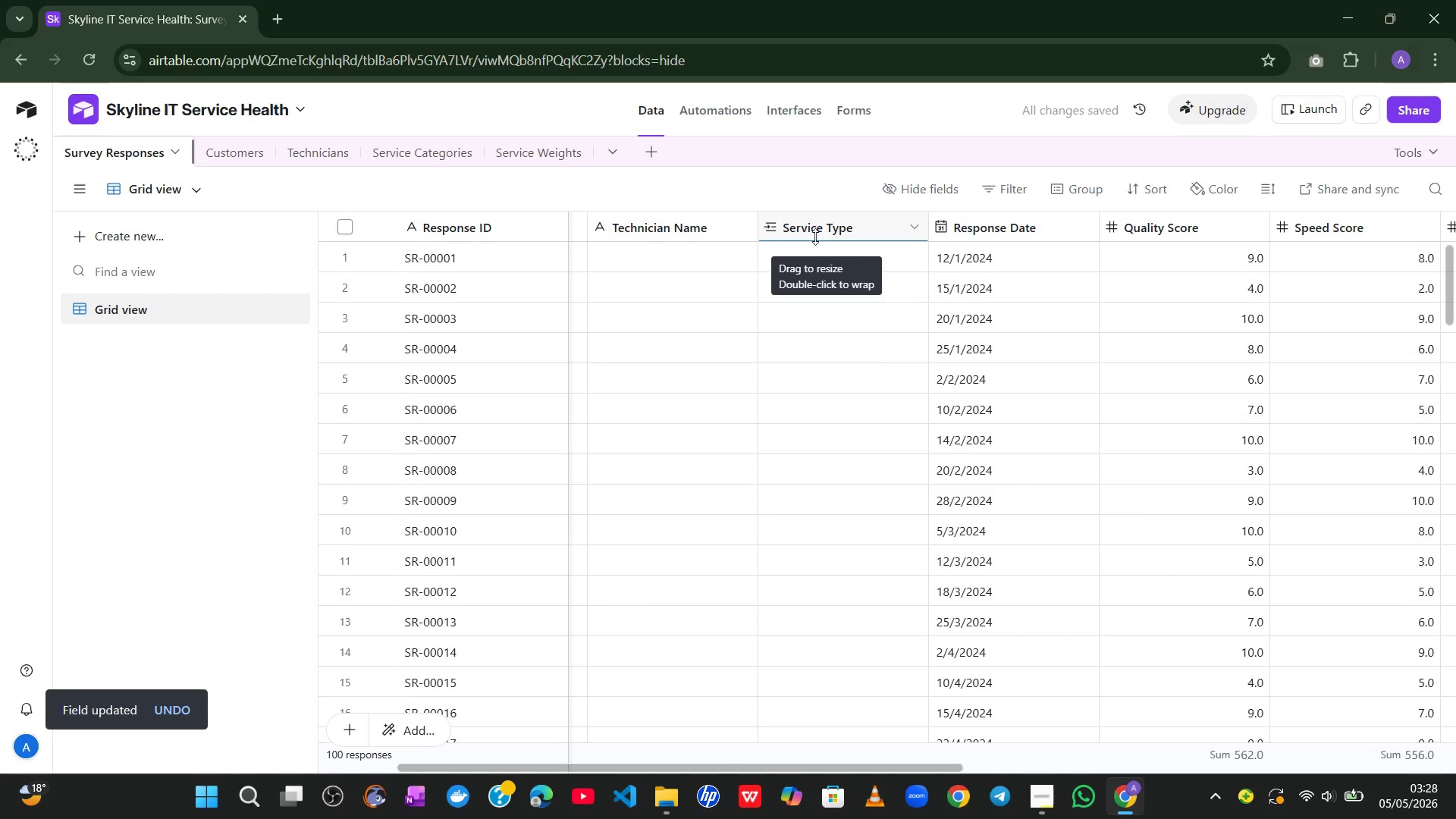 
right_click([818, 230])
 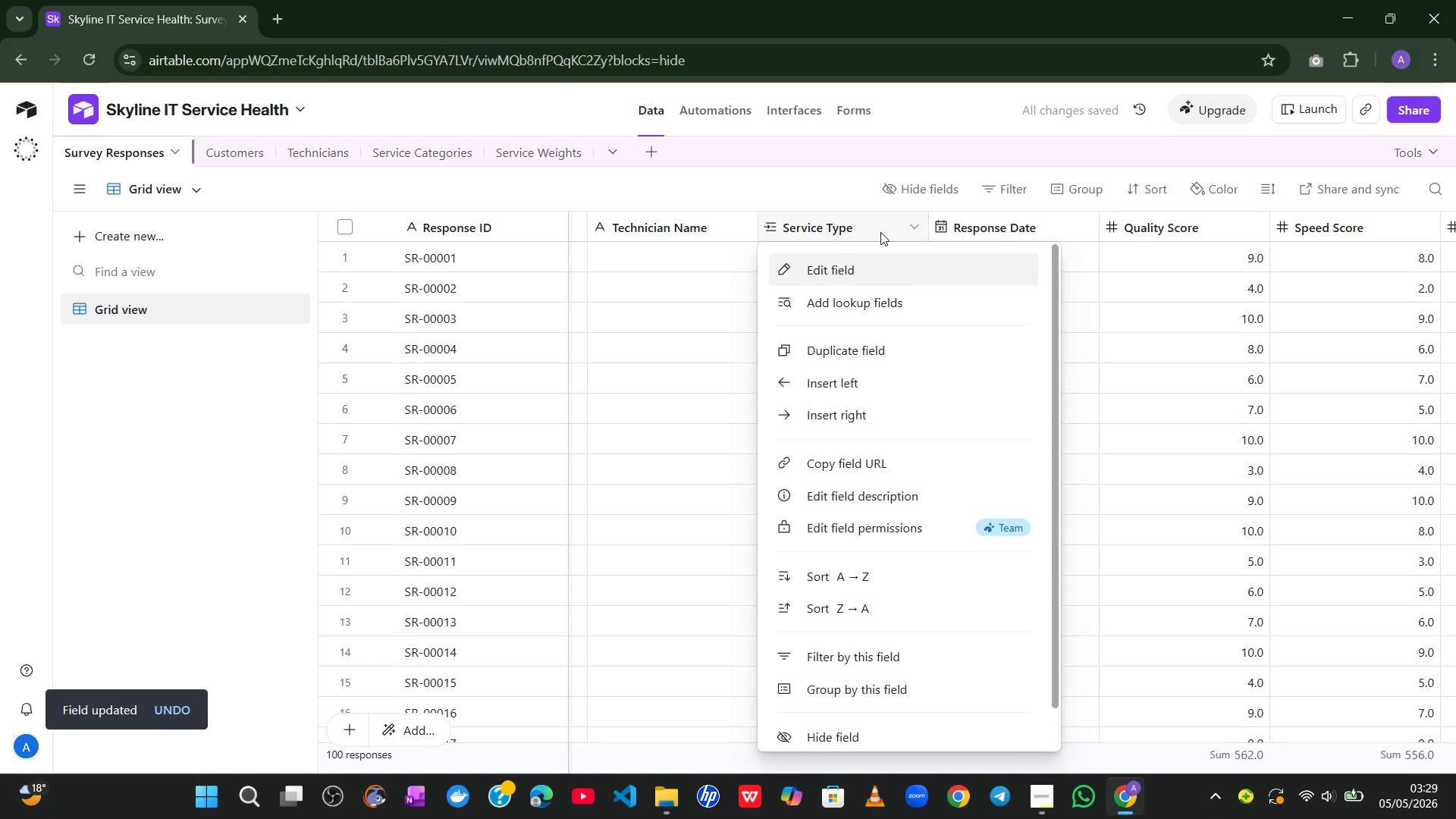 
left_click([848, 268])
 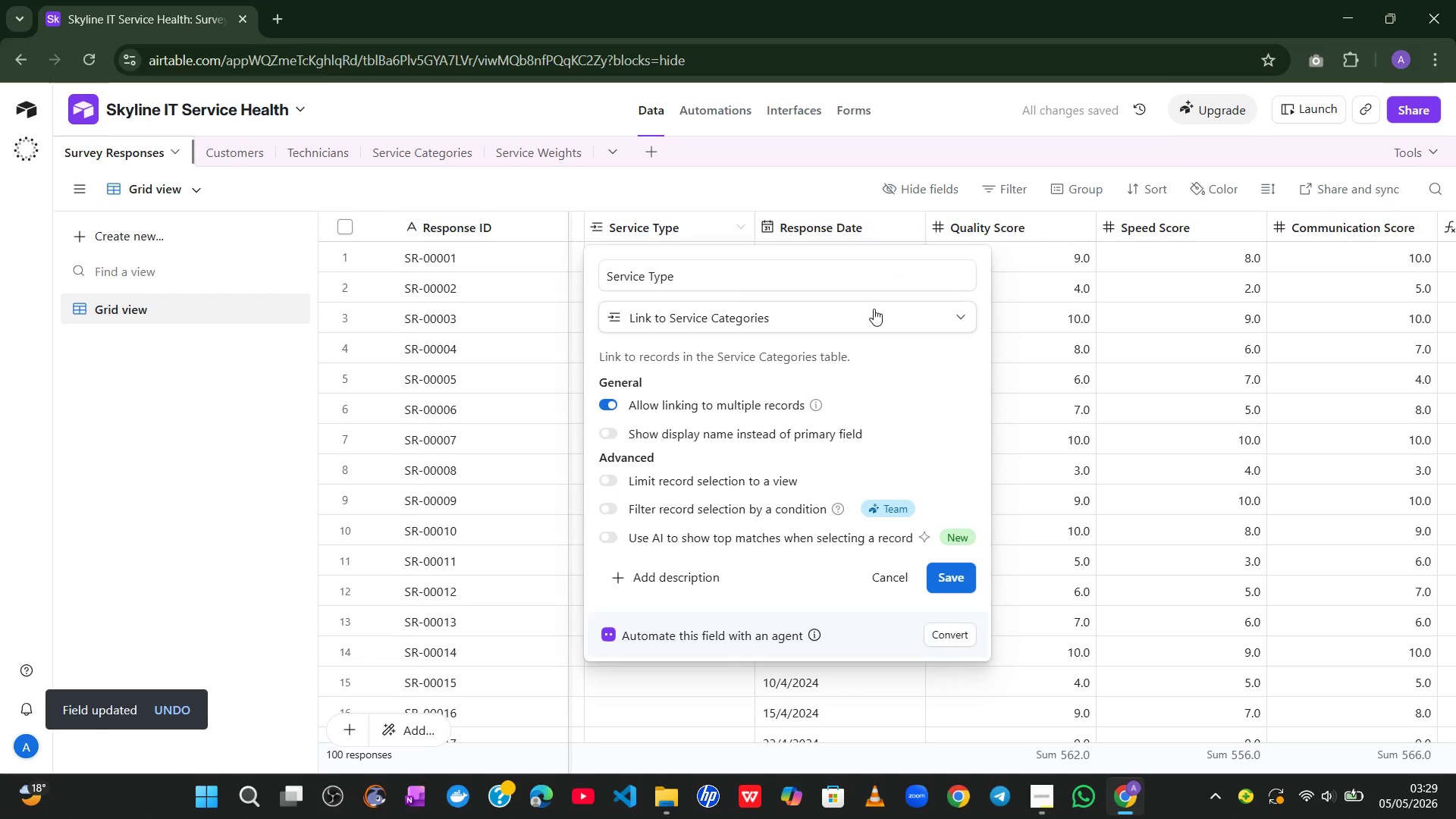 
left_click([855, 319])
 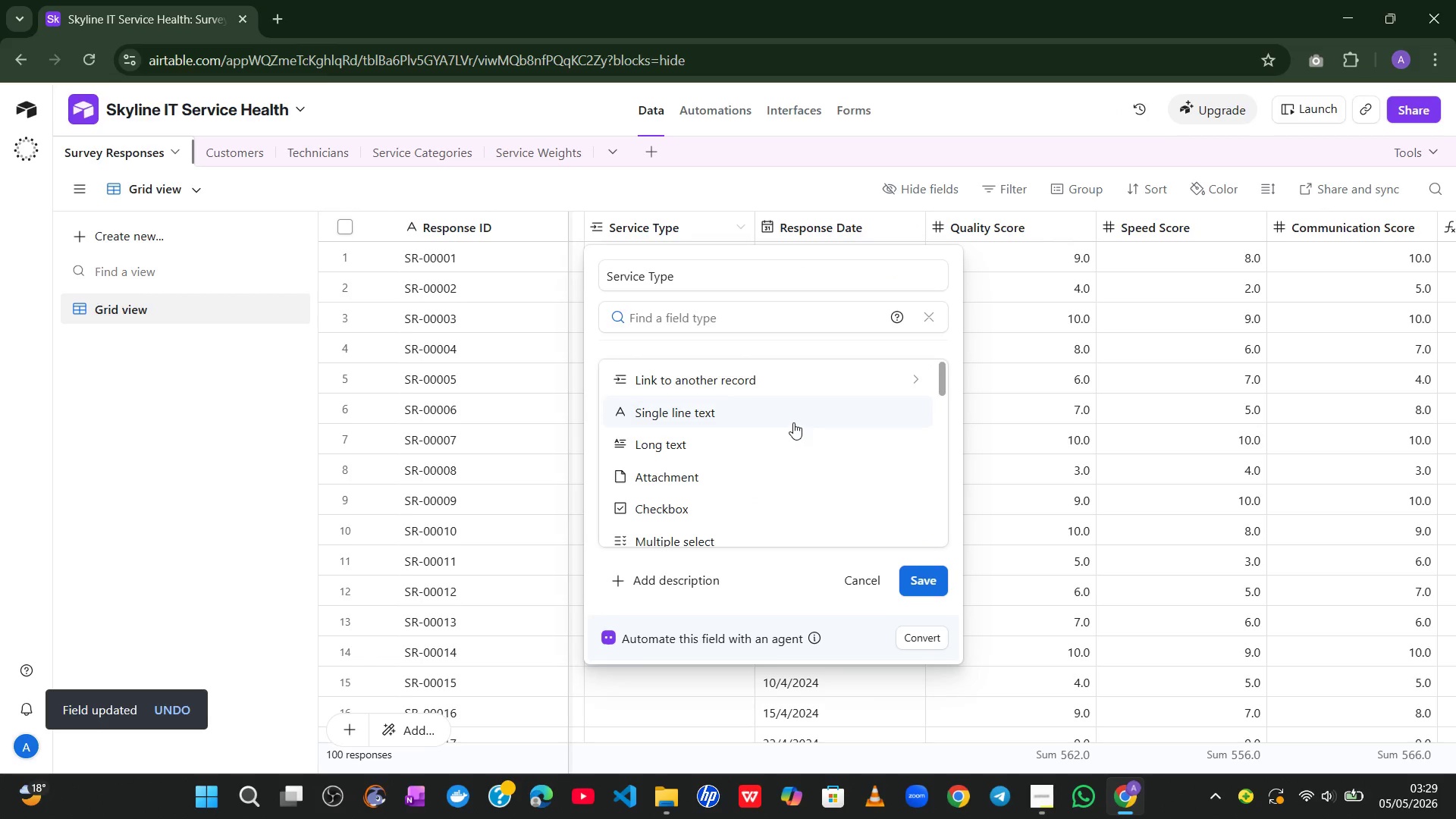 
left_click([793, 422])
 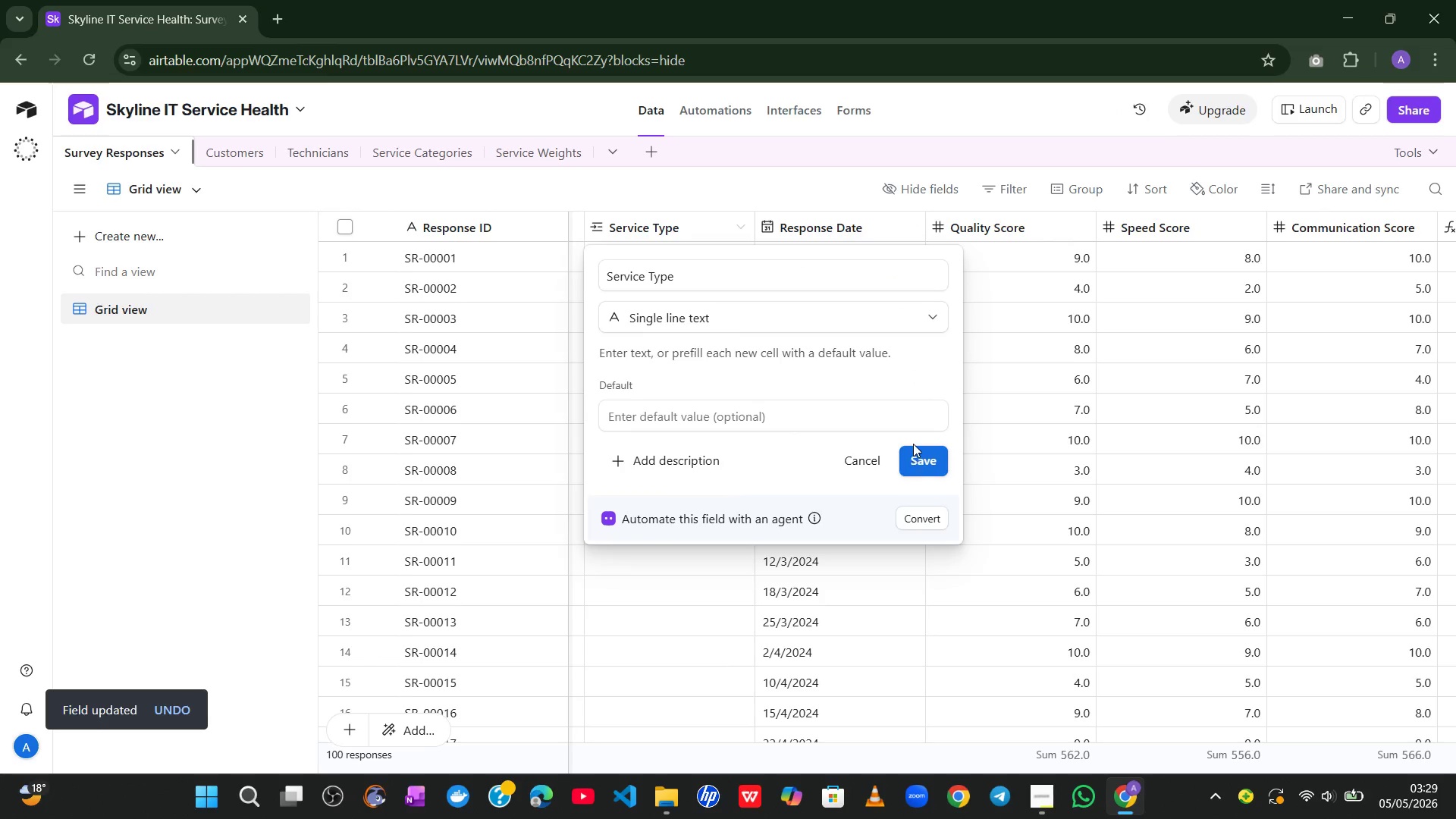 
left_click([919, 468])
 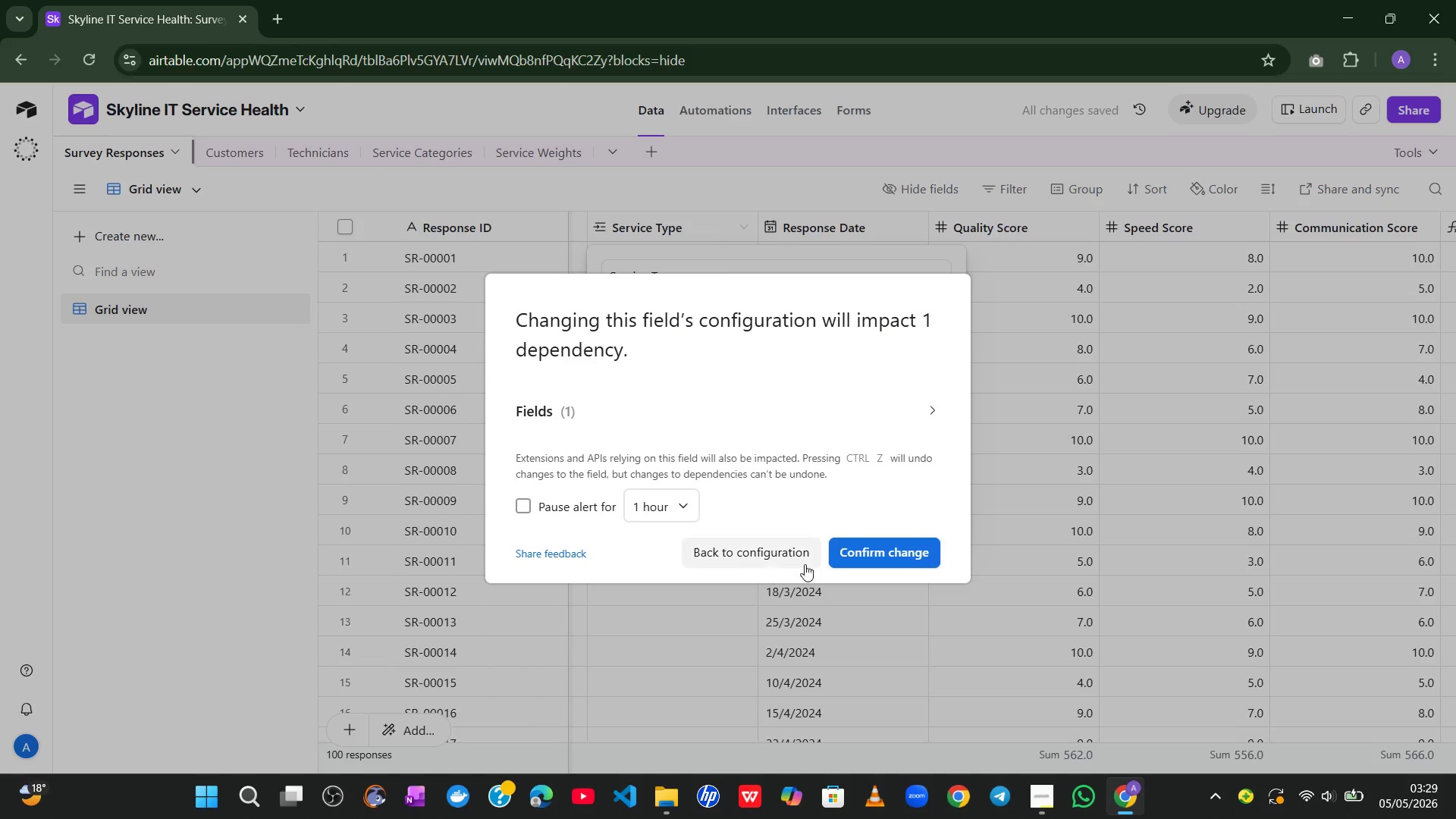 
left_click_drag(start_coordinate=[851, 563], to_coordinate=[877, 556])
 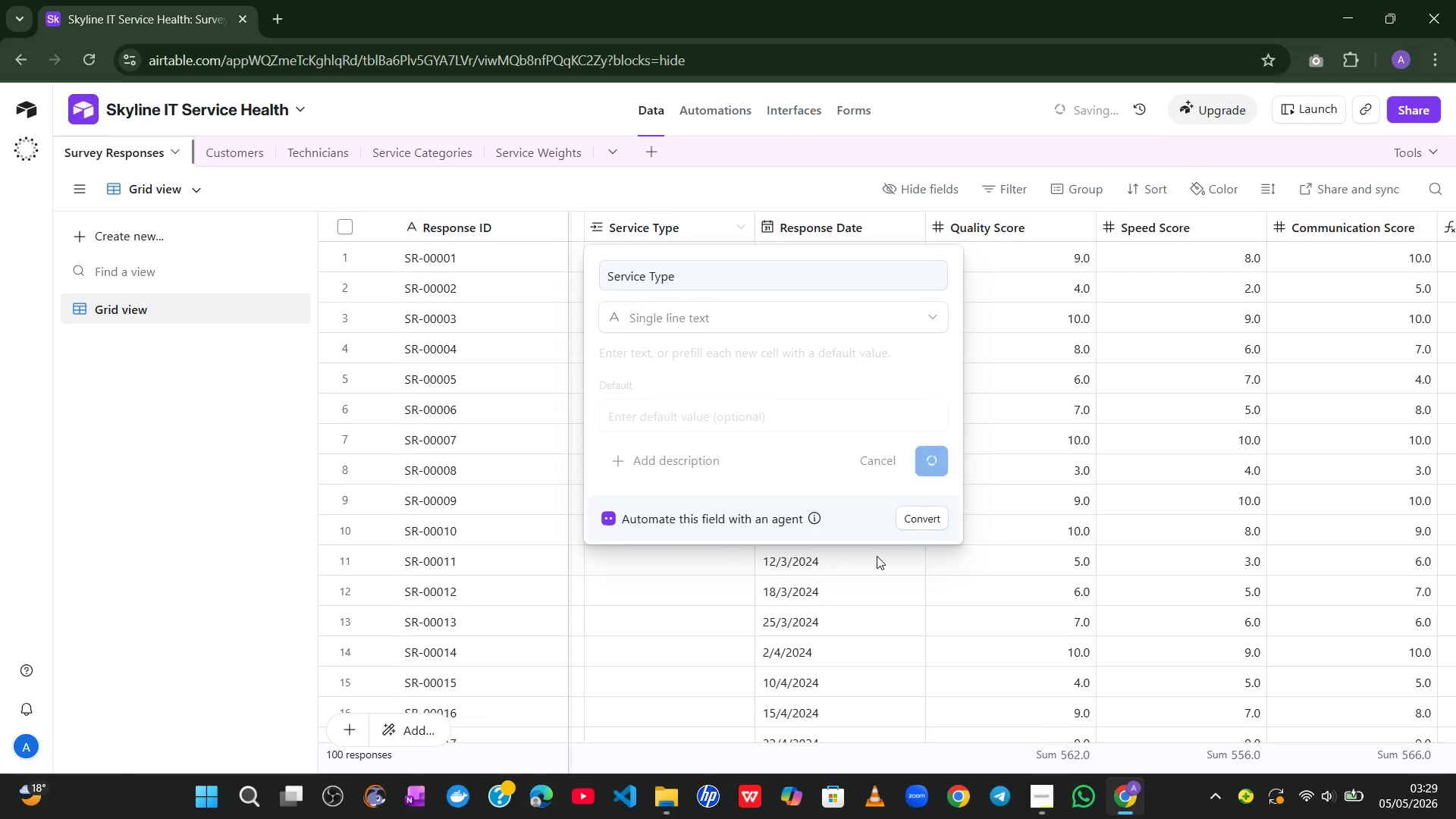 
left_click([877, 556])
 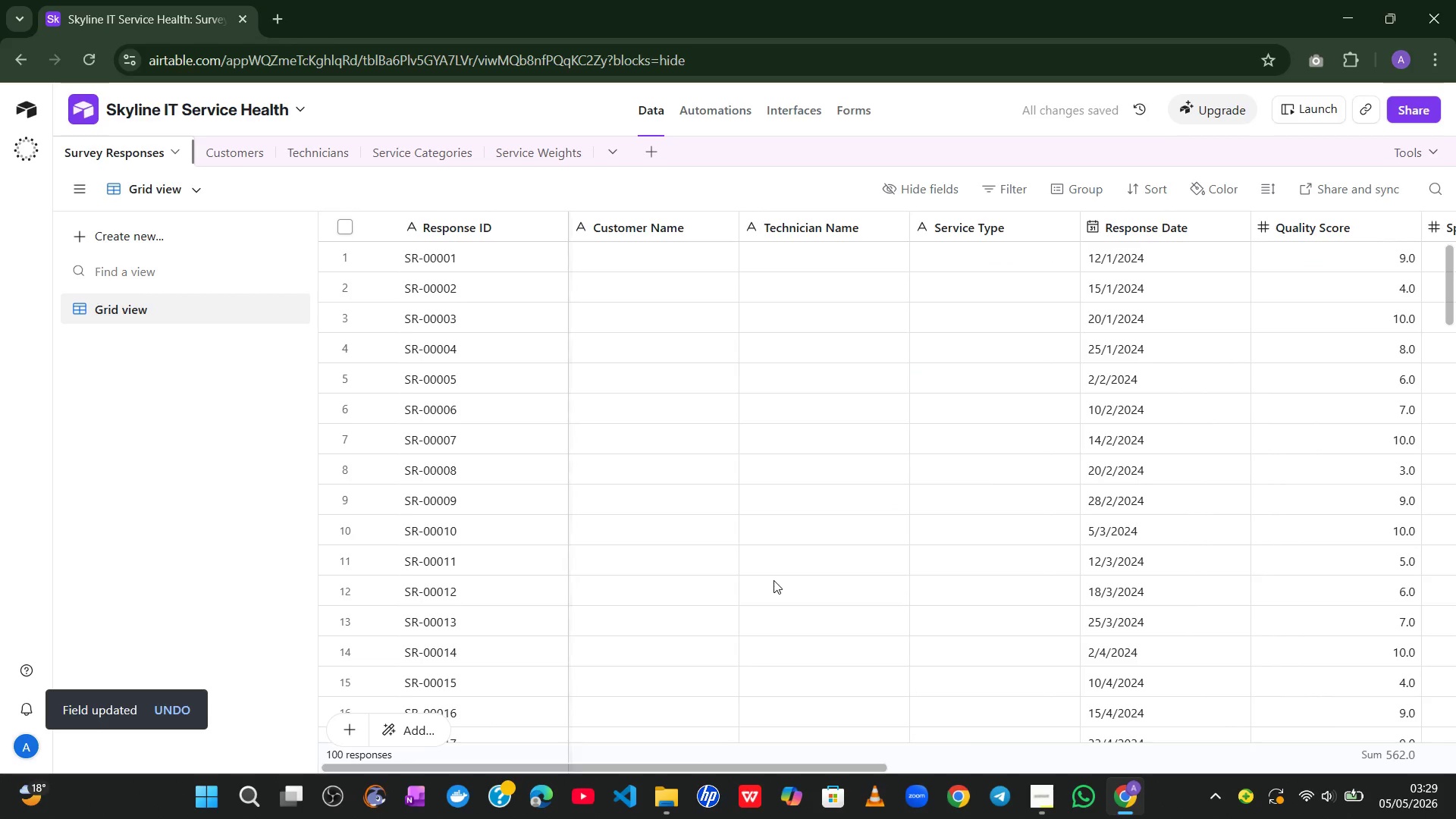 
wait(8.72)
 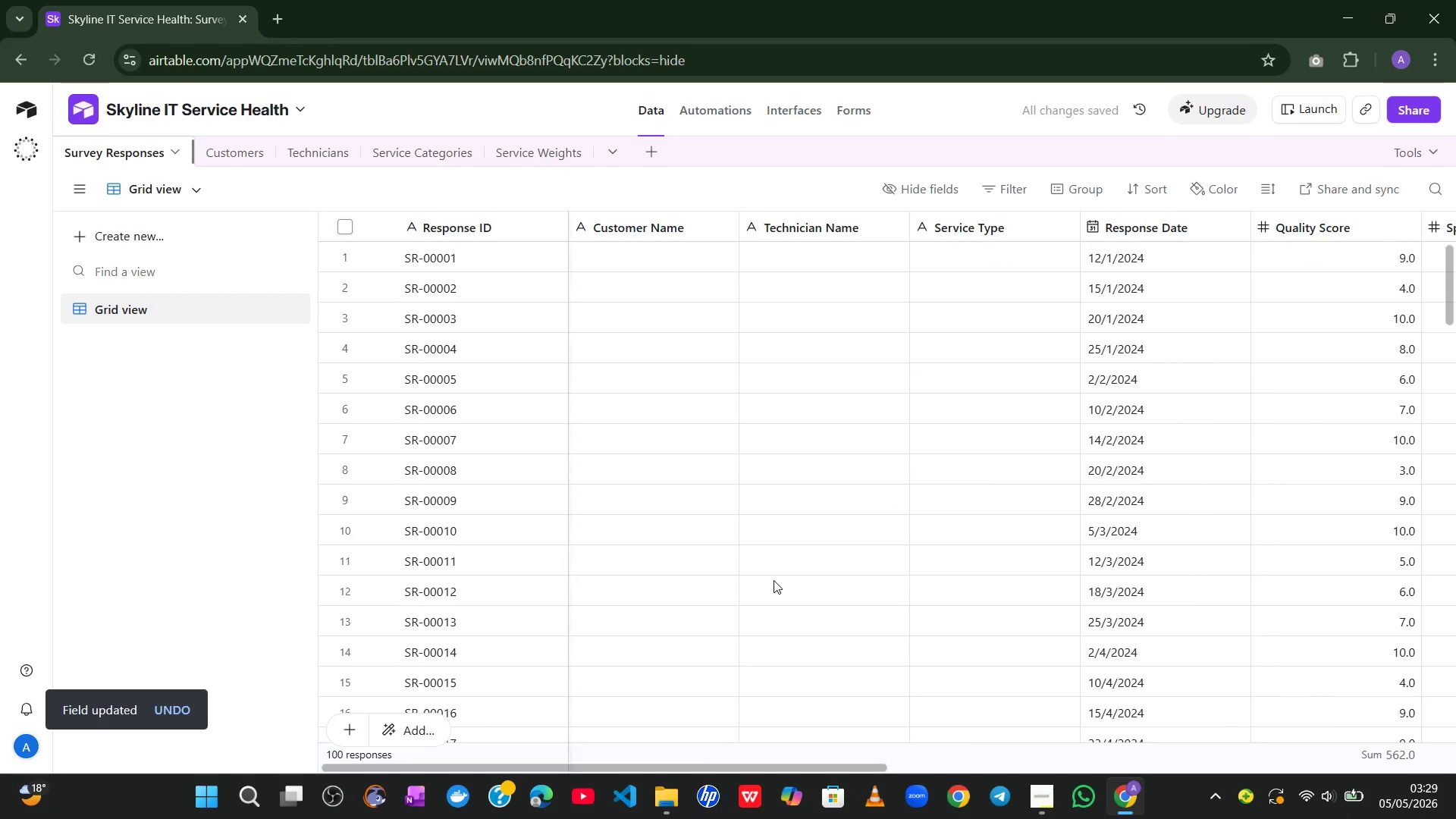 
left_click([342, 221])
 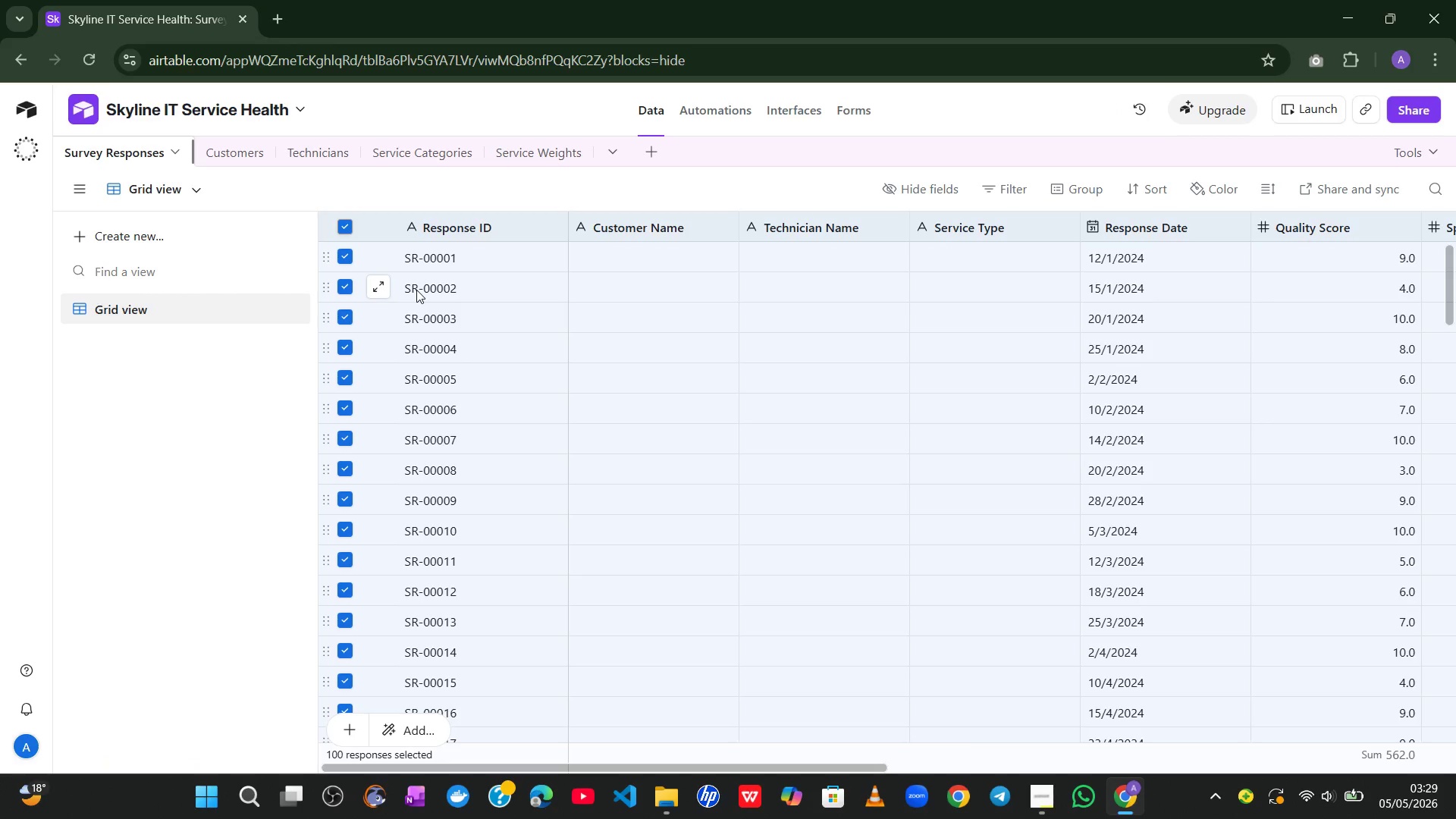 
right_click([416, 290])
 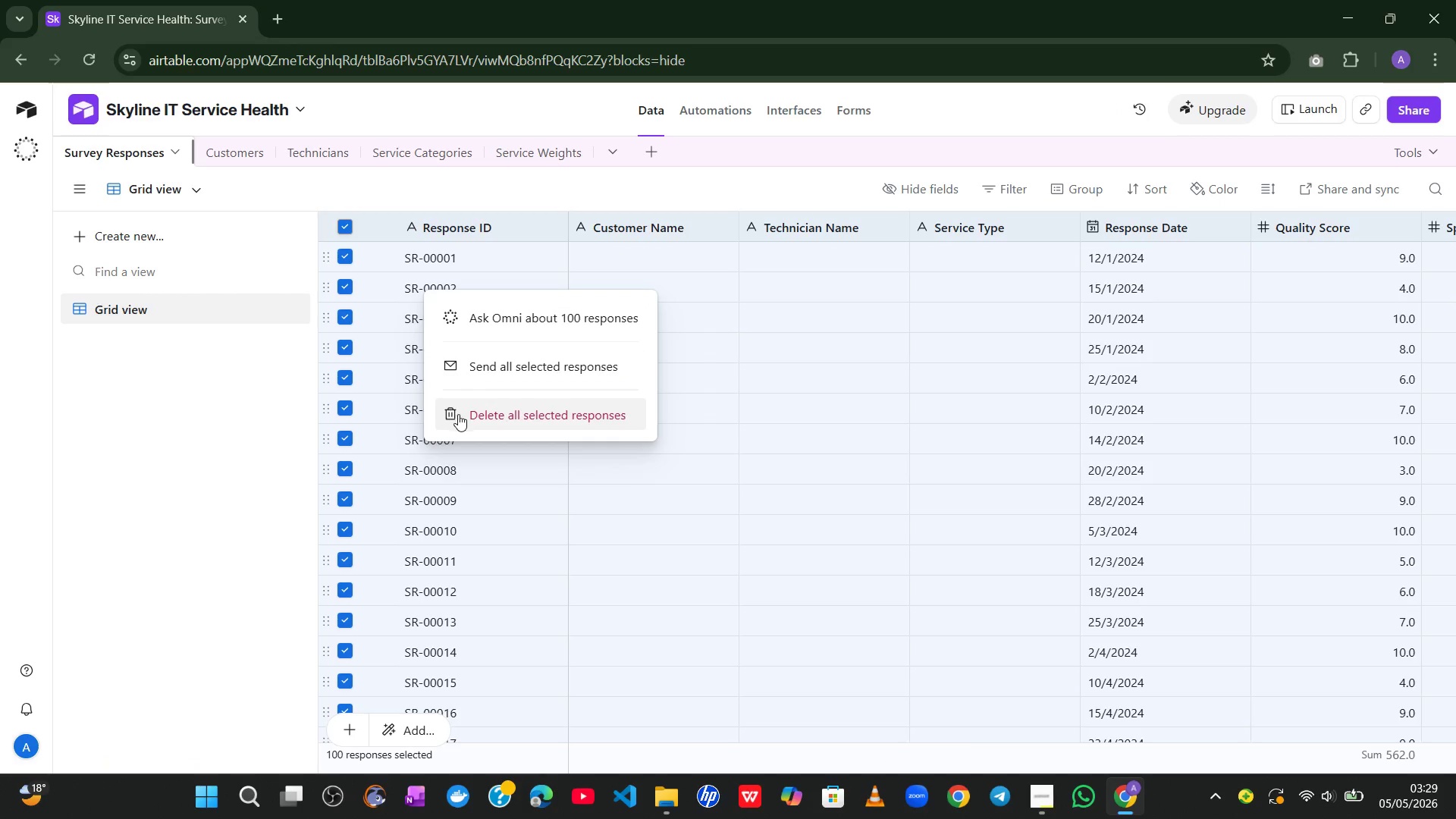 
left_click([458, 416])
 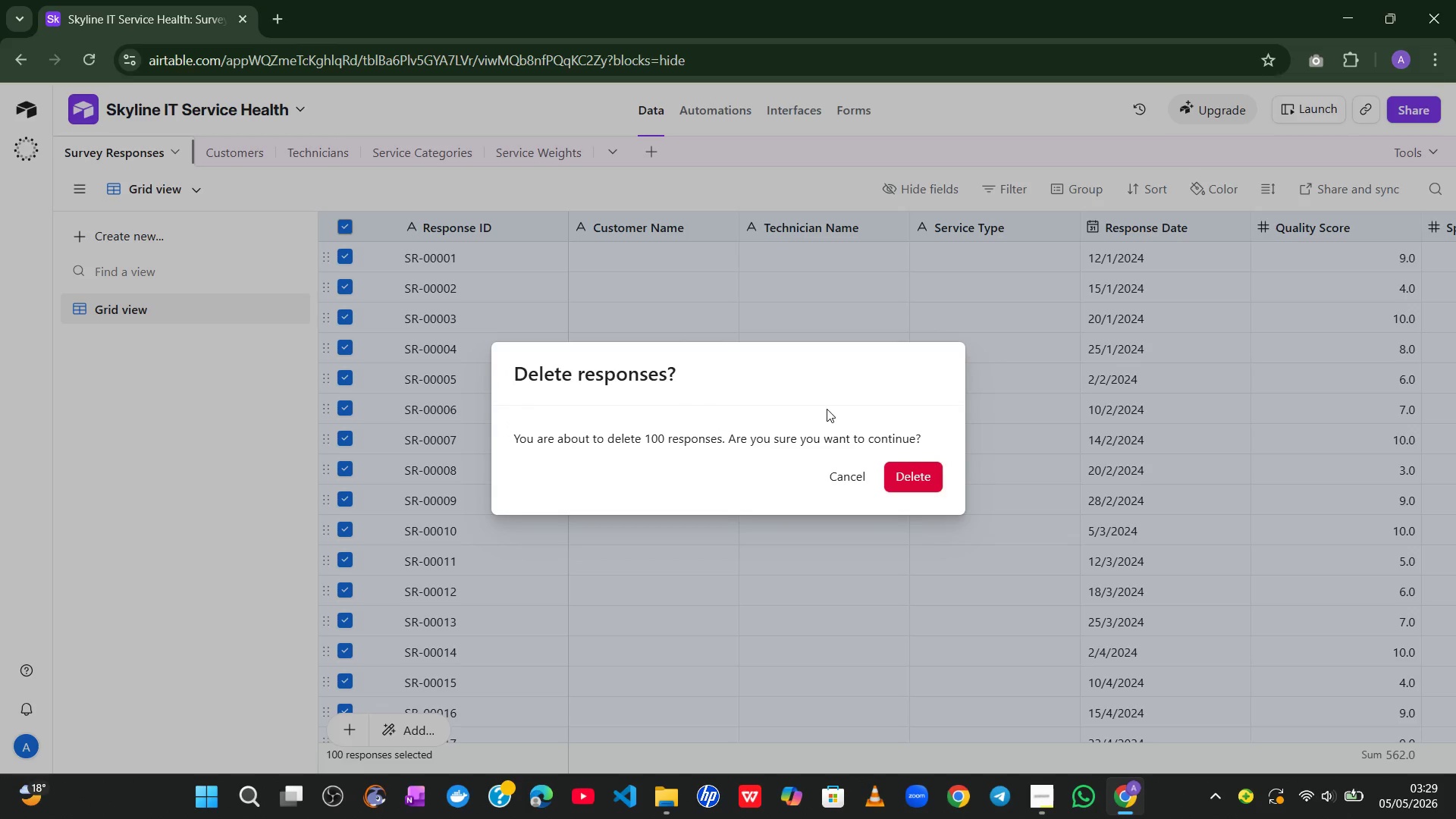 
key(Enter)
 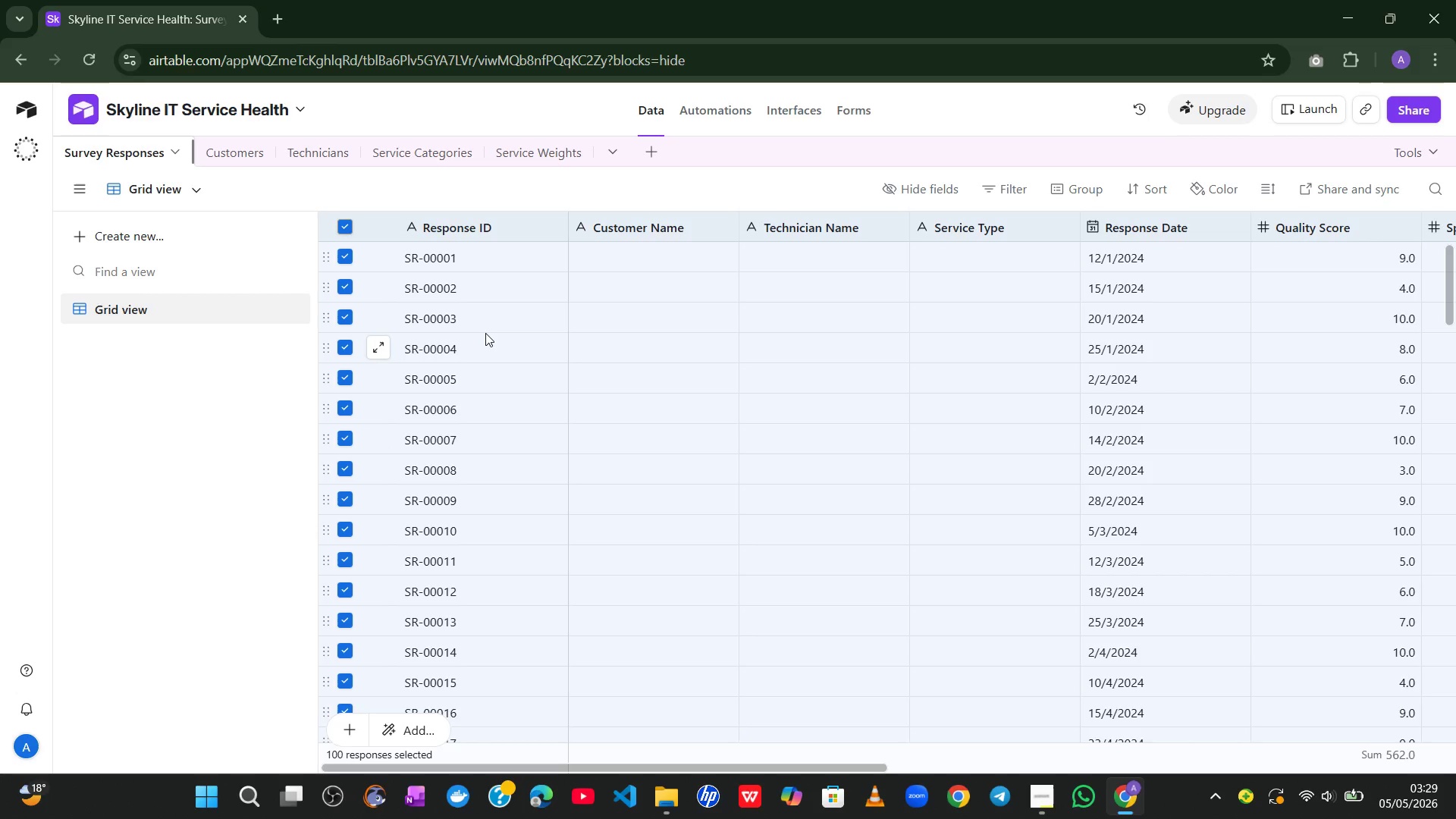 
wait(5.28)
 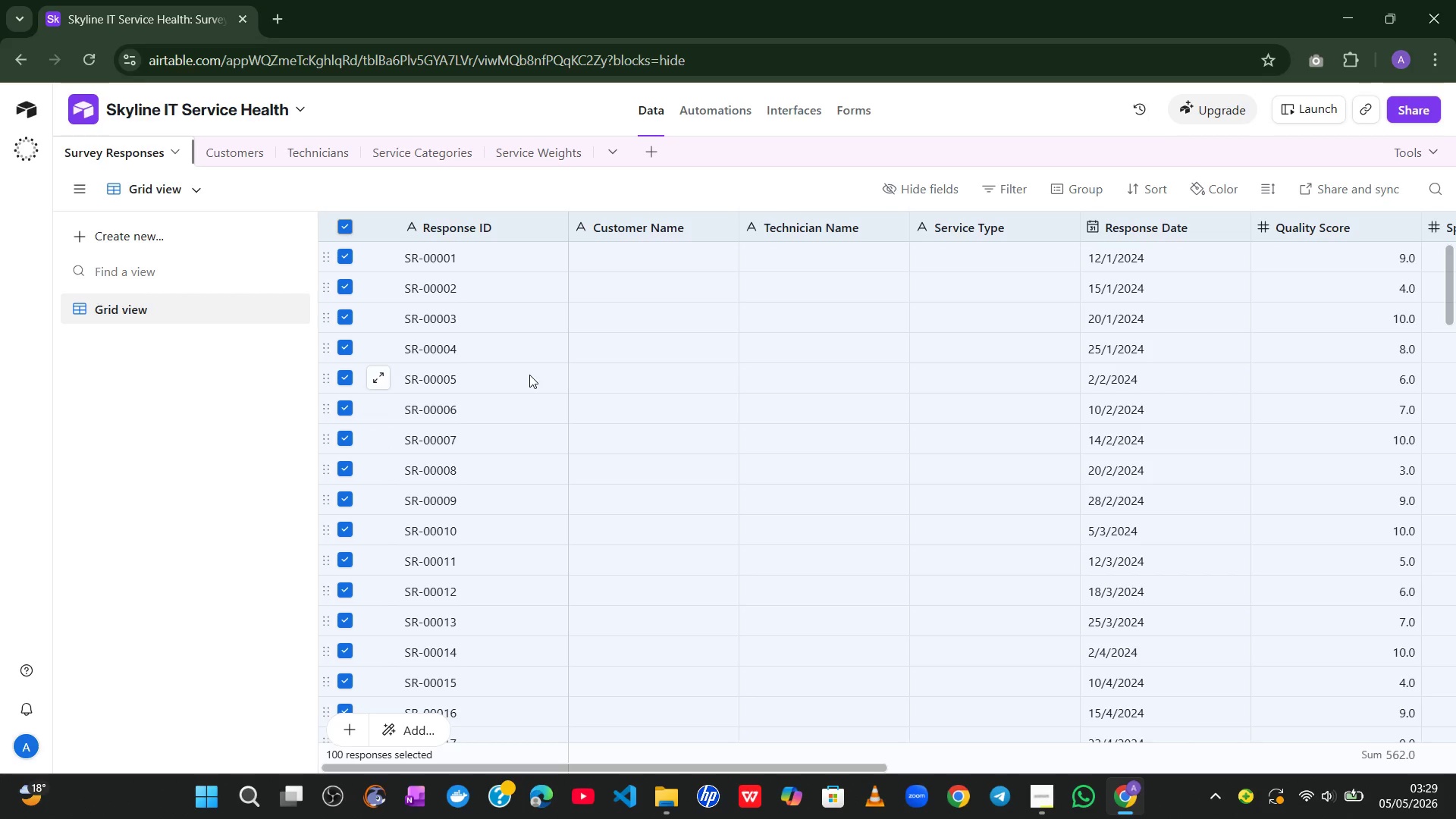 
right_click([485, 333])
 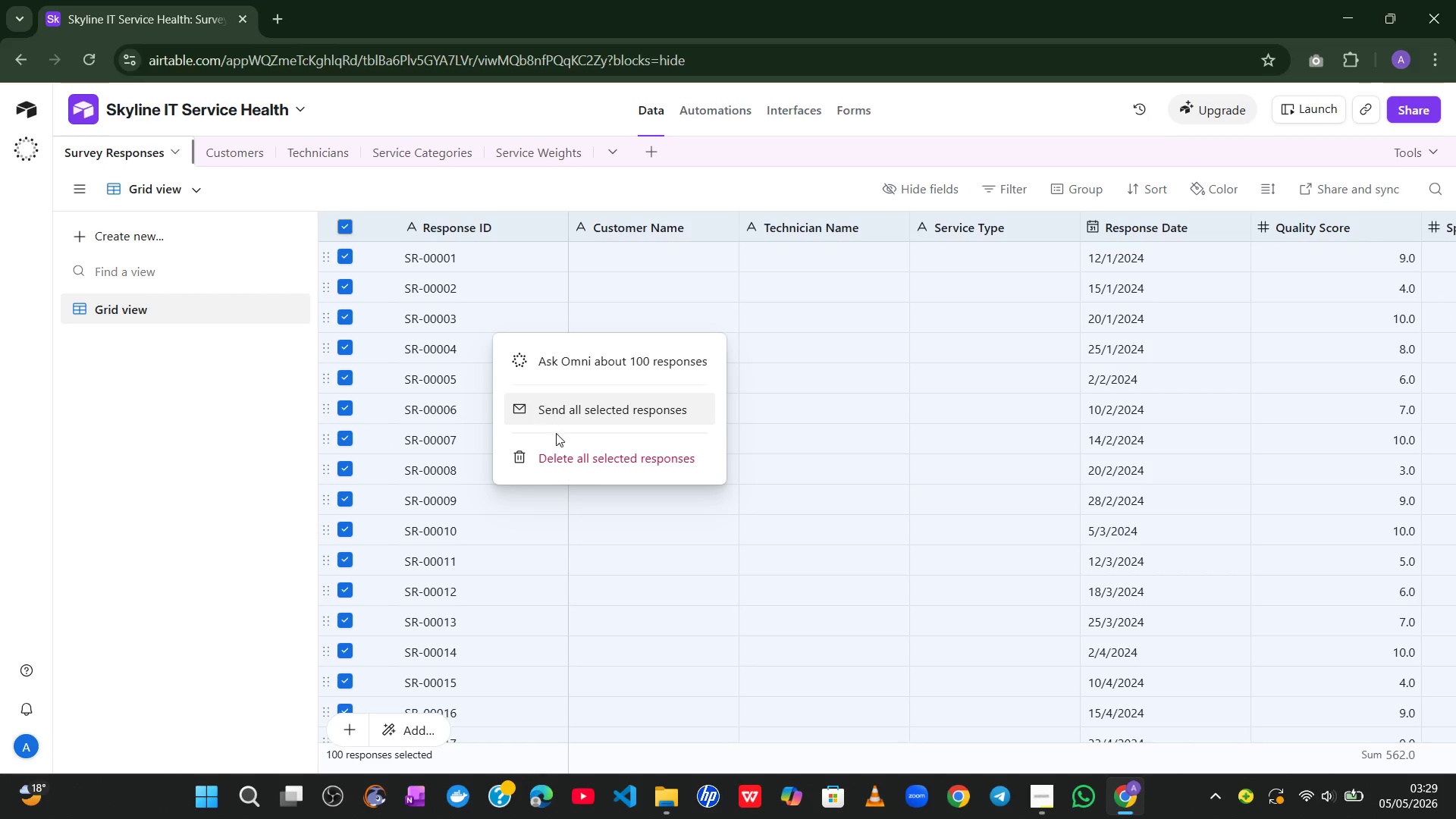 
left_click([558, 440])
 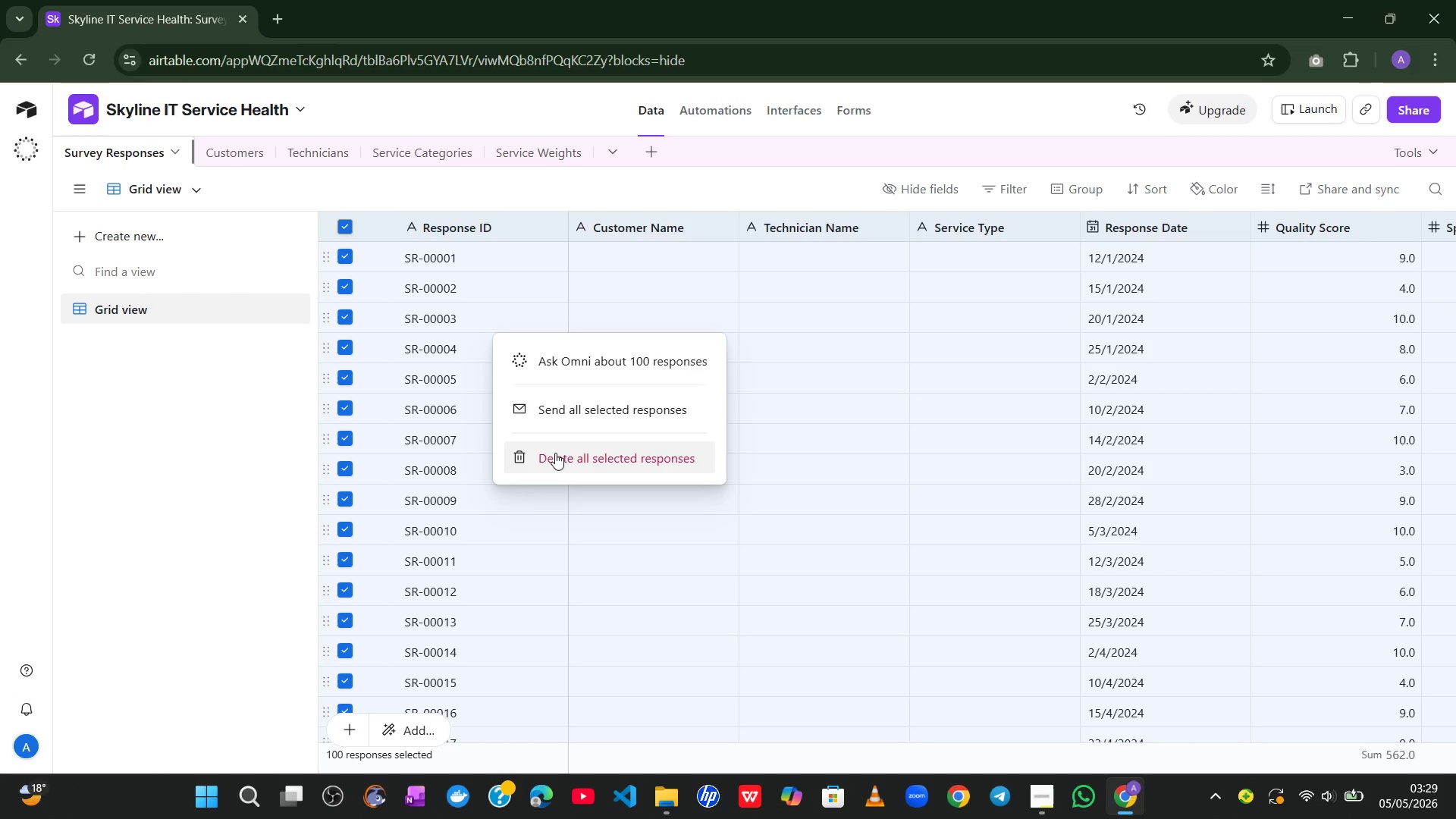 
left_click([555, 453])
 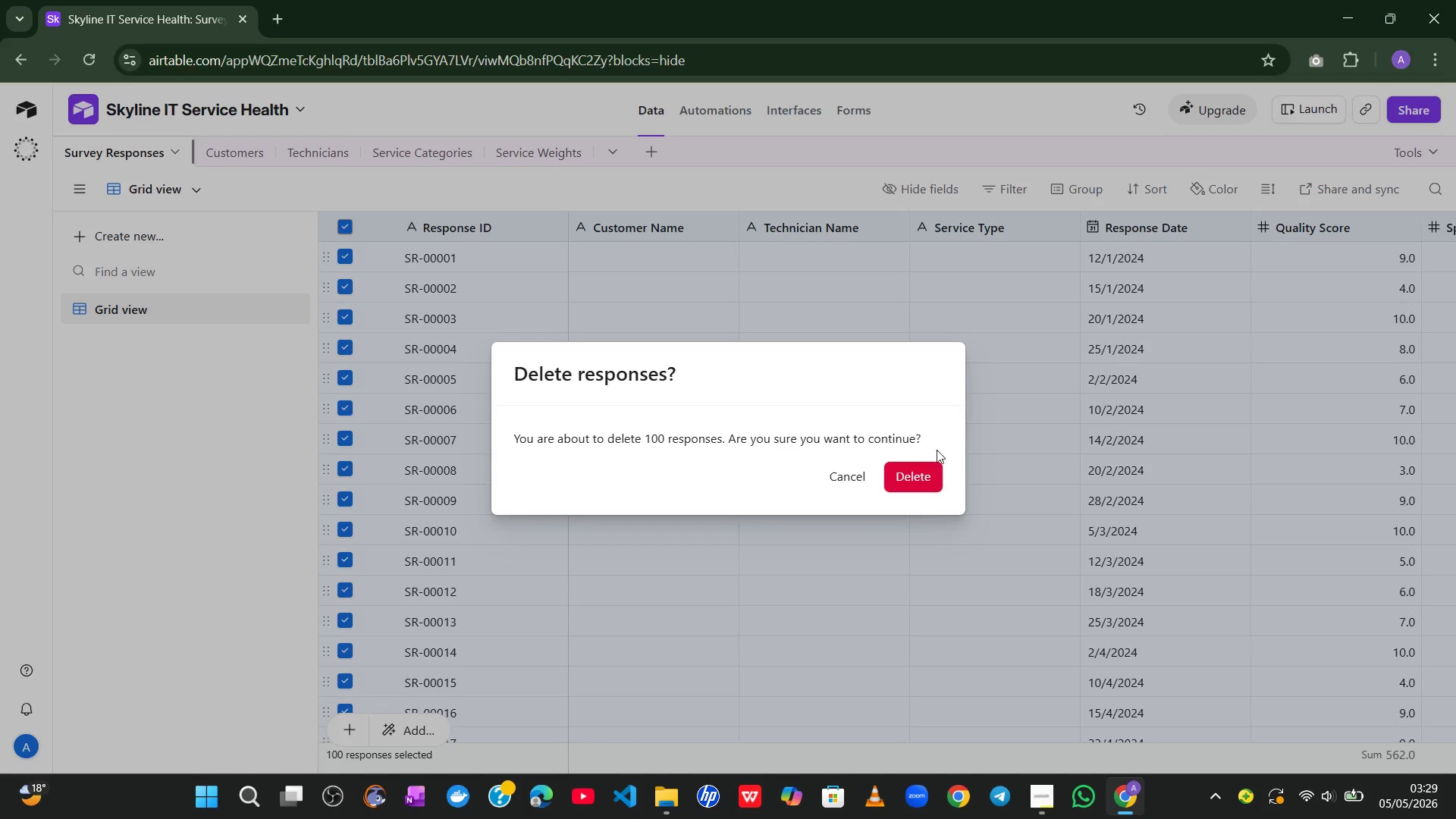 
left_click([897, 475])
 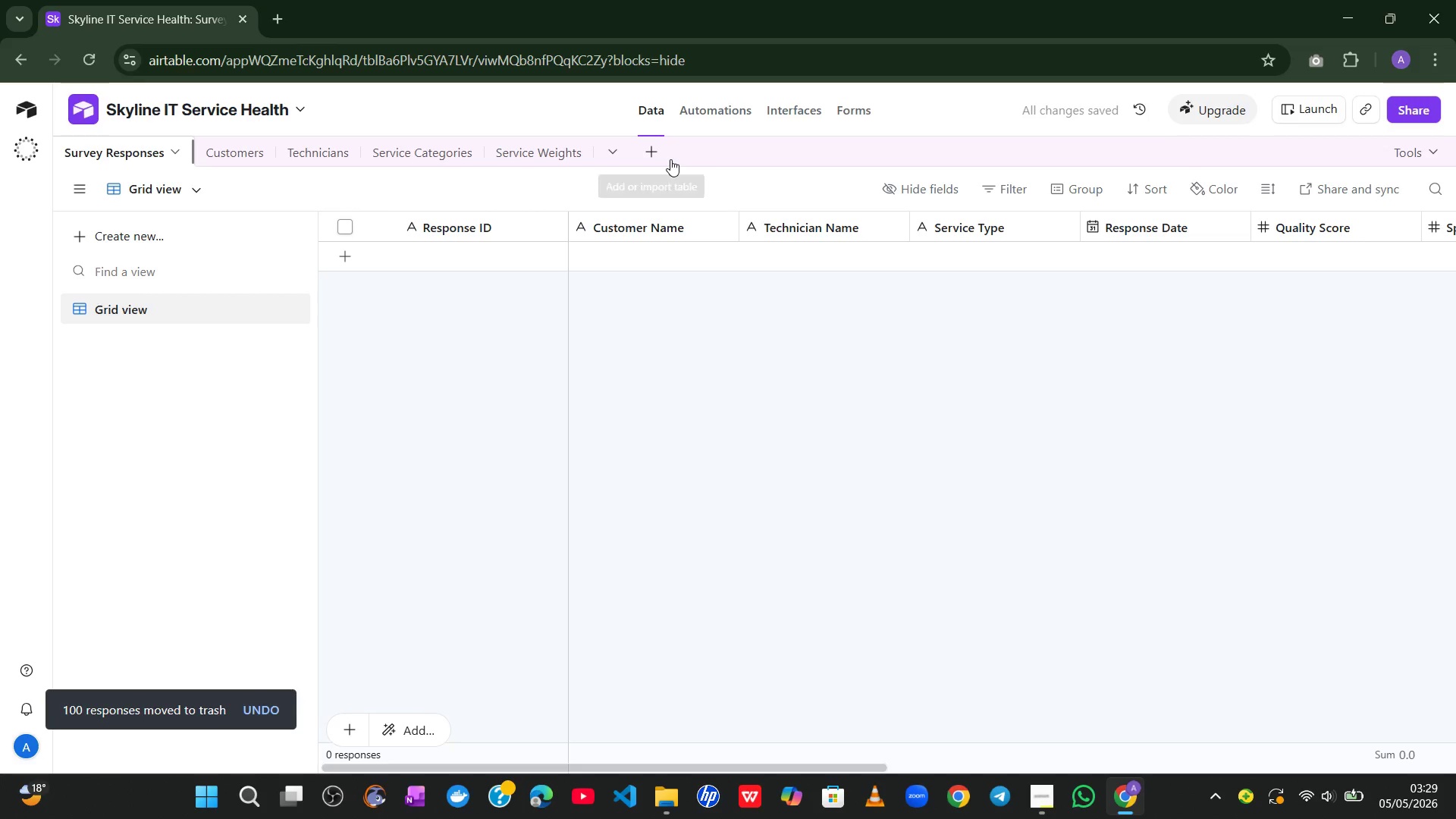 
left_click([651, 154])
 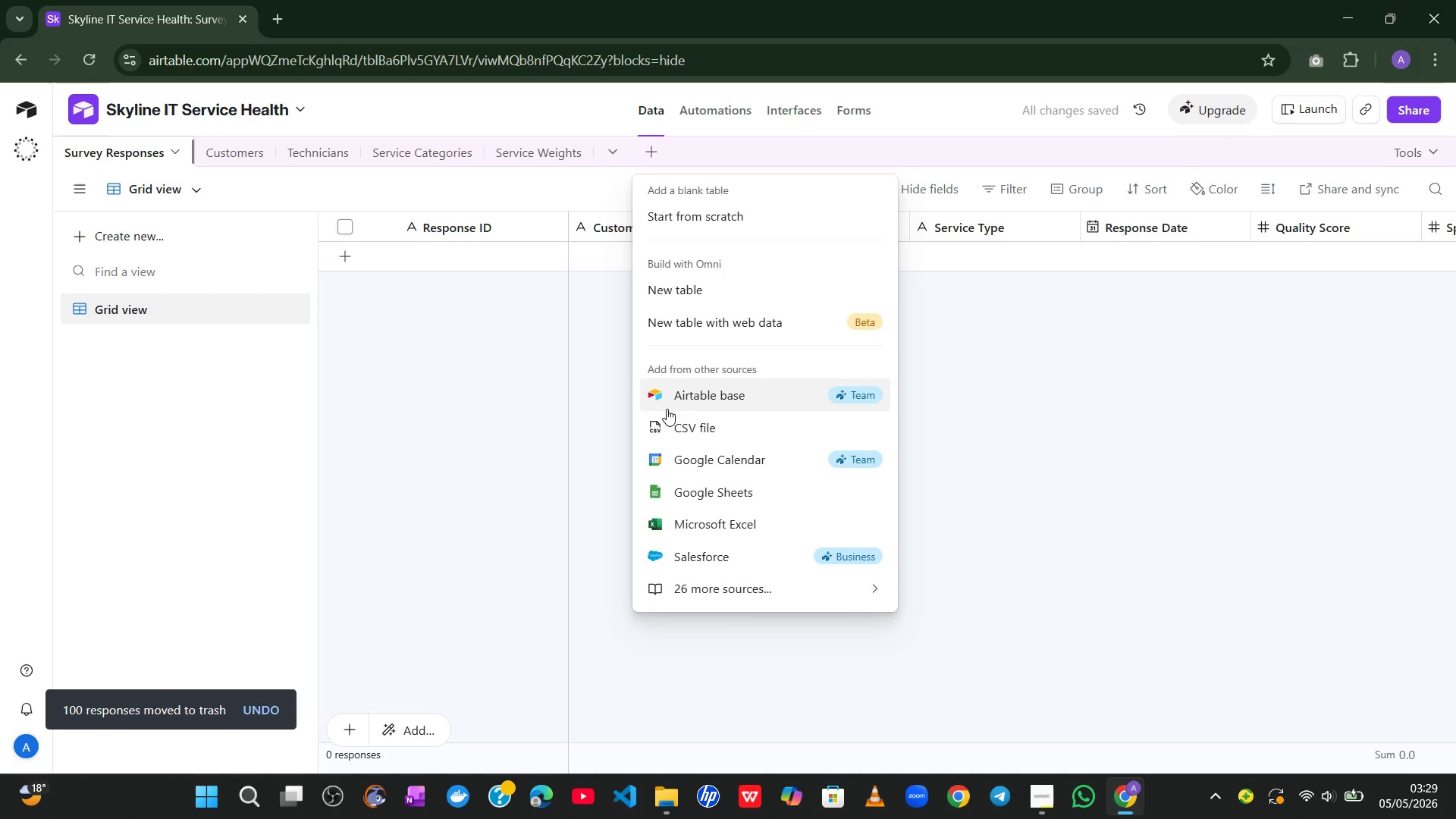 
left_click([664, 419])
 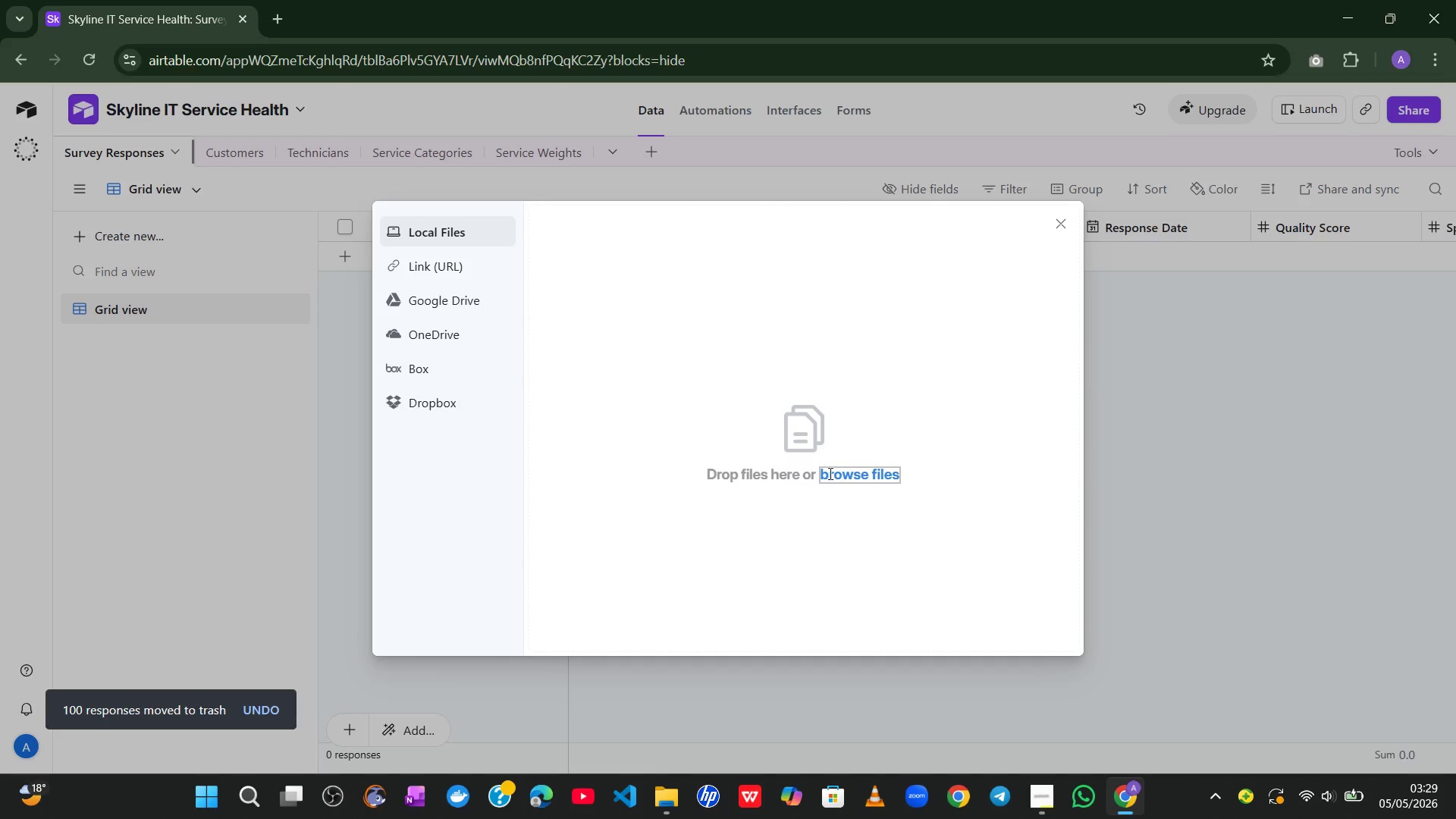 
left_click([852, 477])
 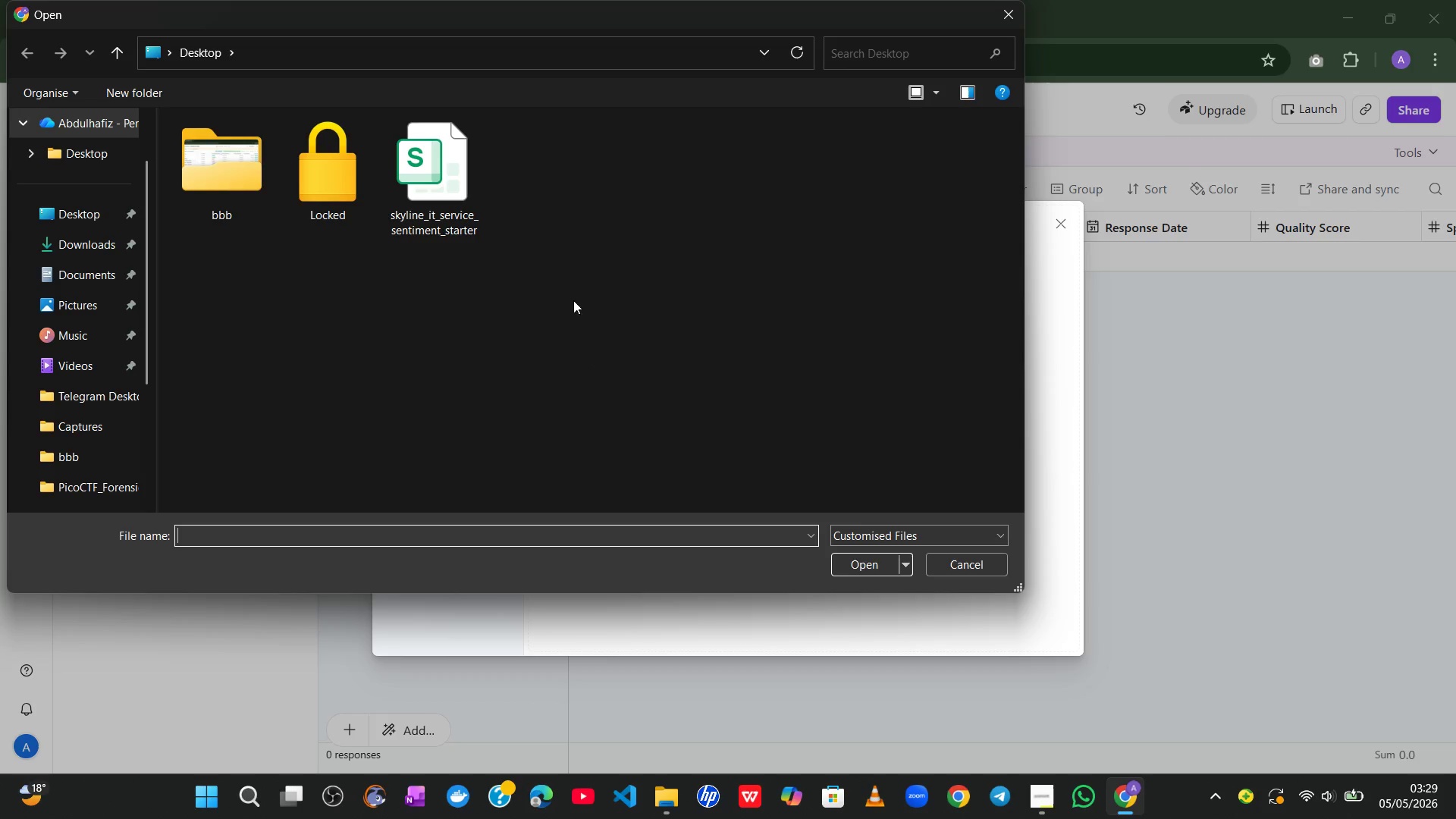 
left_click([439, 177])
 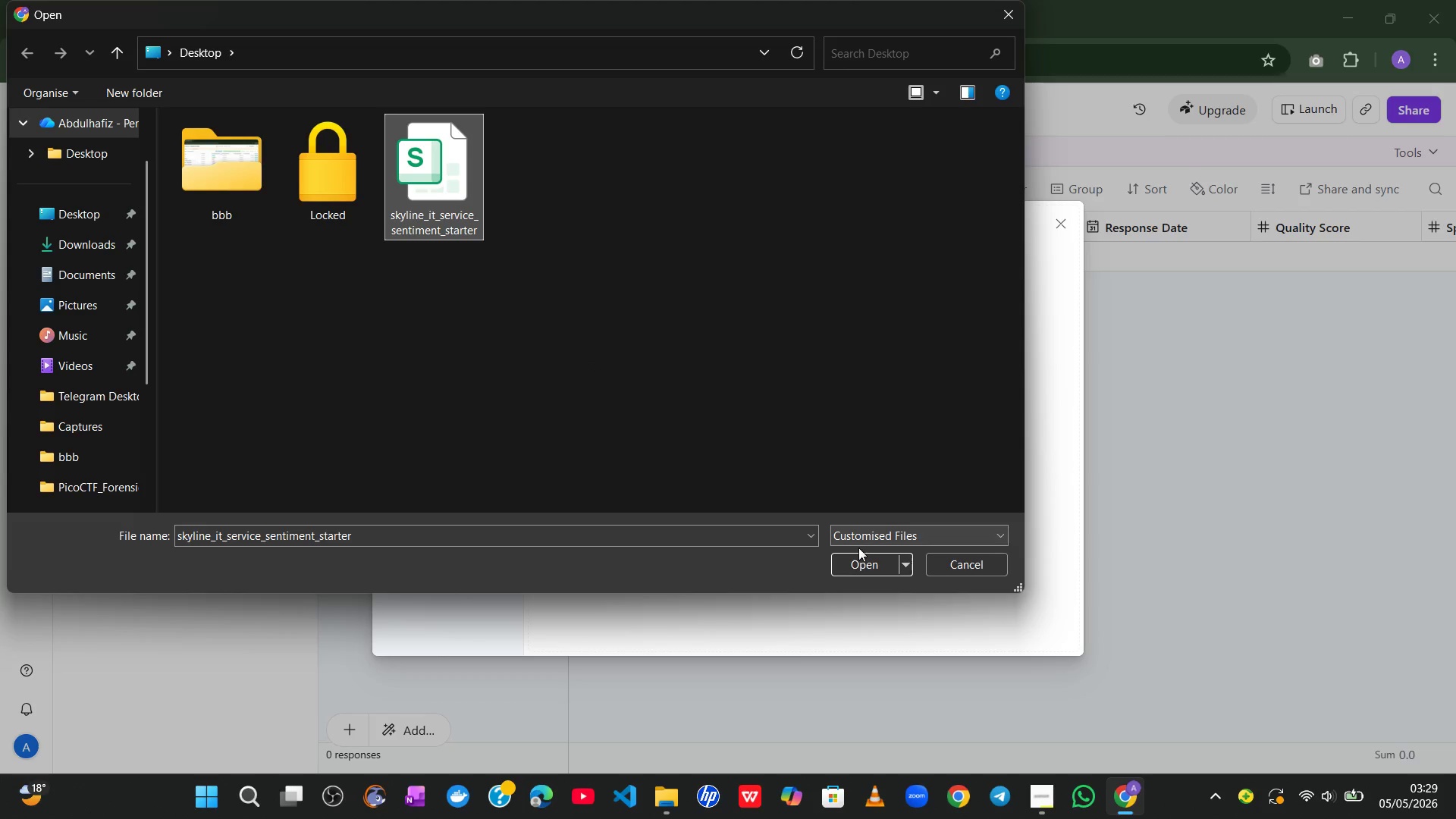 
left_click([862, 557])
 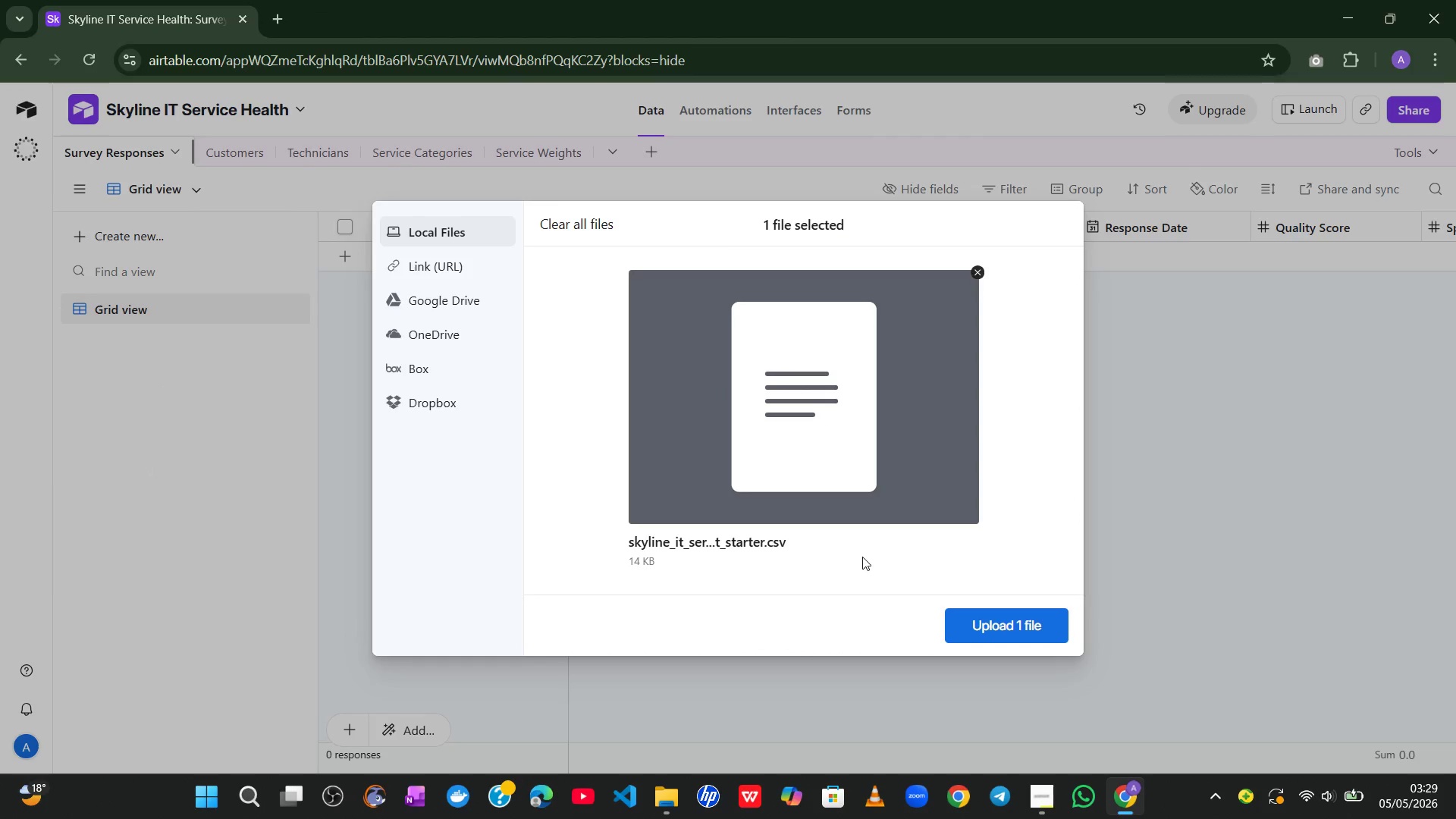 
left_click_drag(start_coordinate=[862, 557], to_coordinate=[946, 579])
 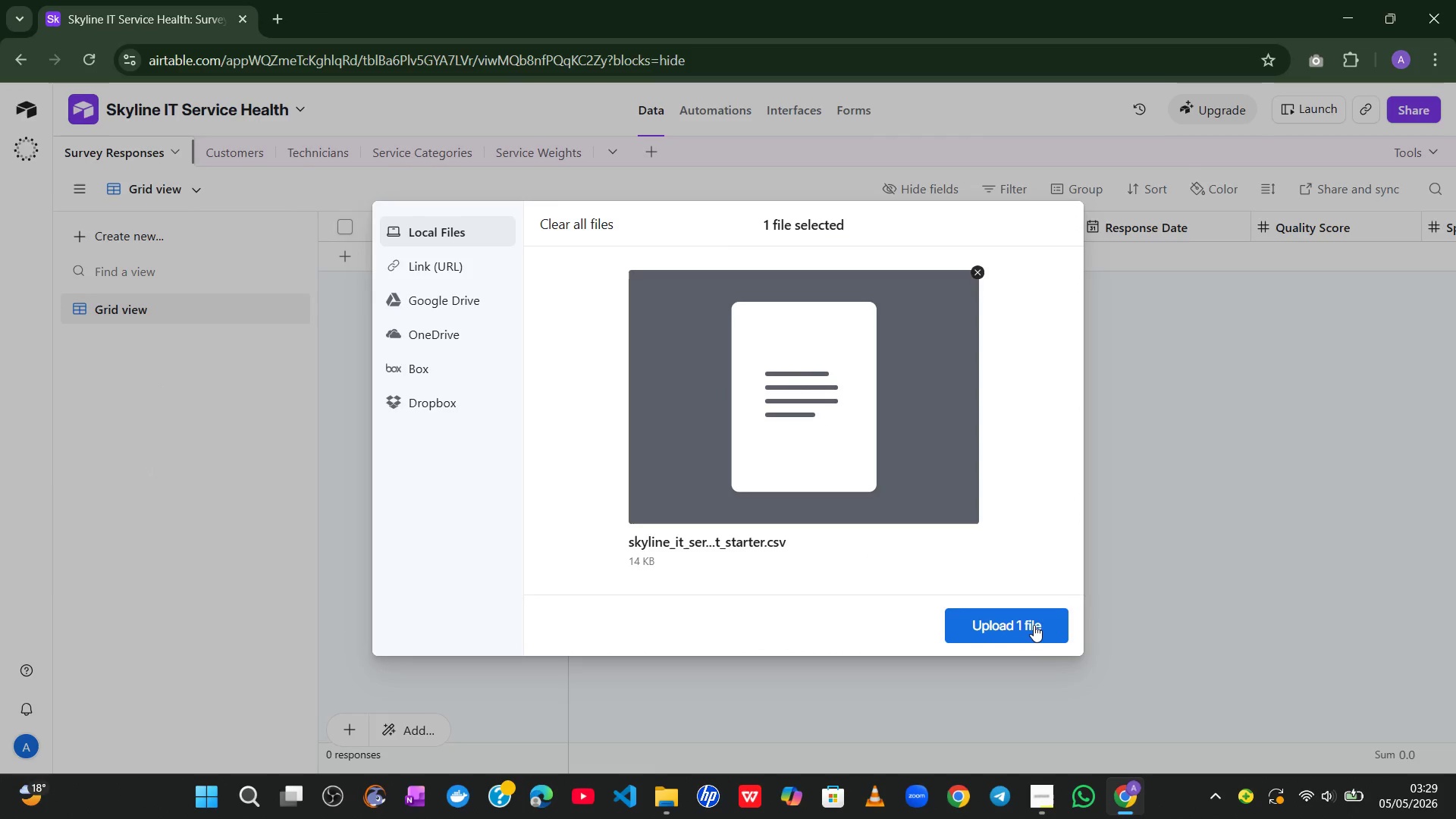 
left_click([1034, 625])
 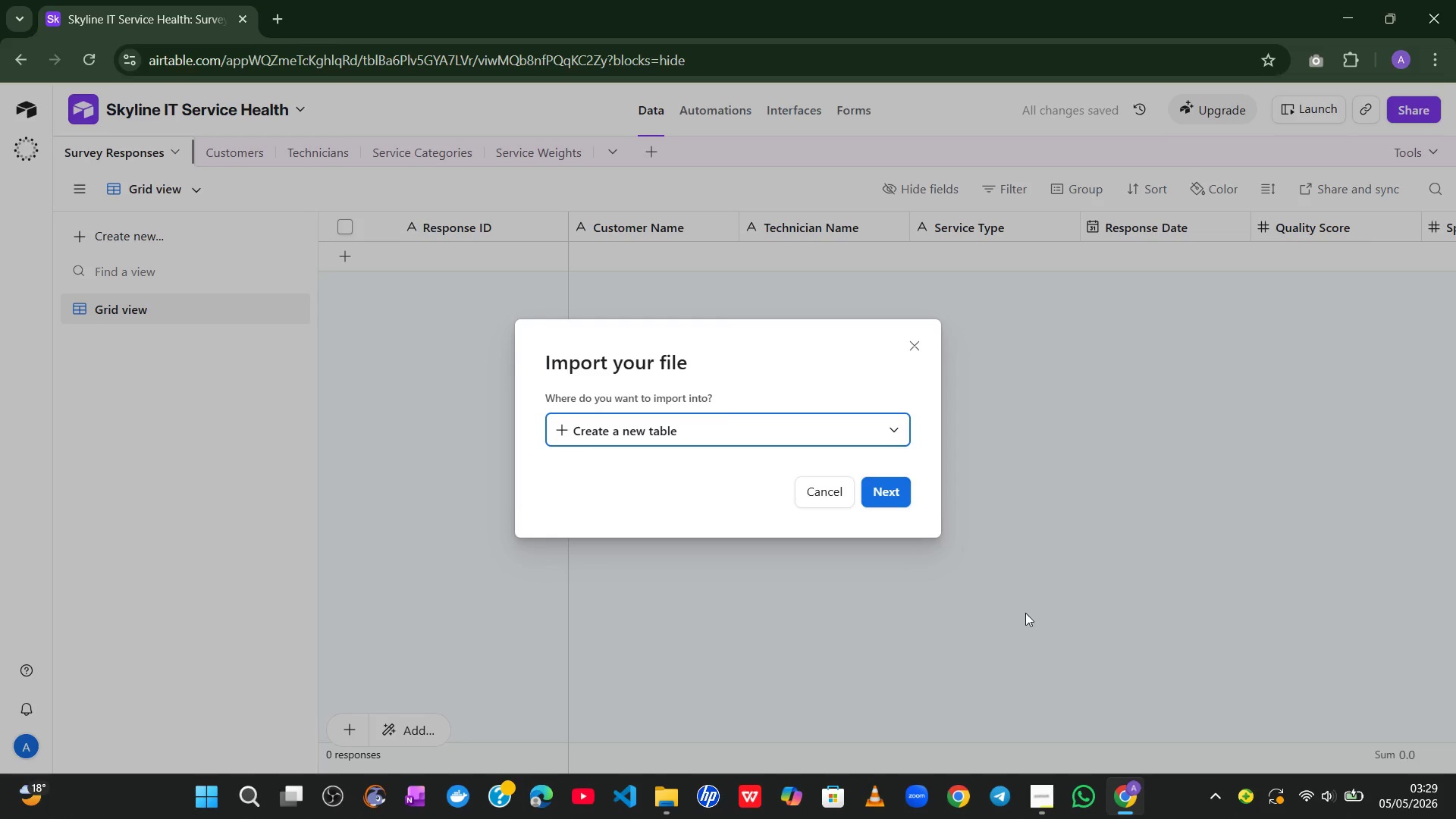 
wait(7.55)
 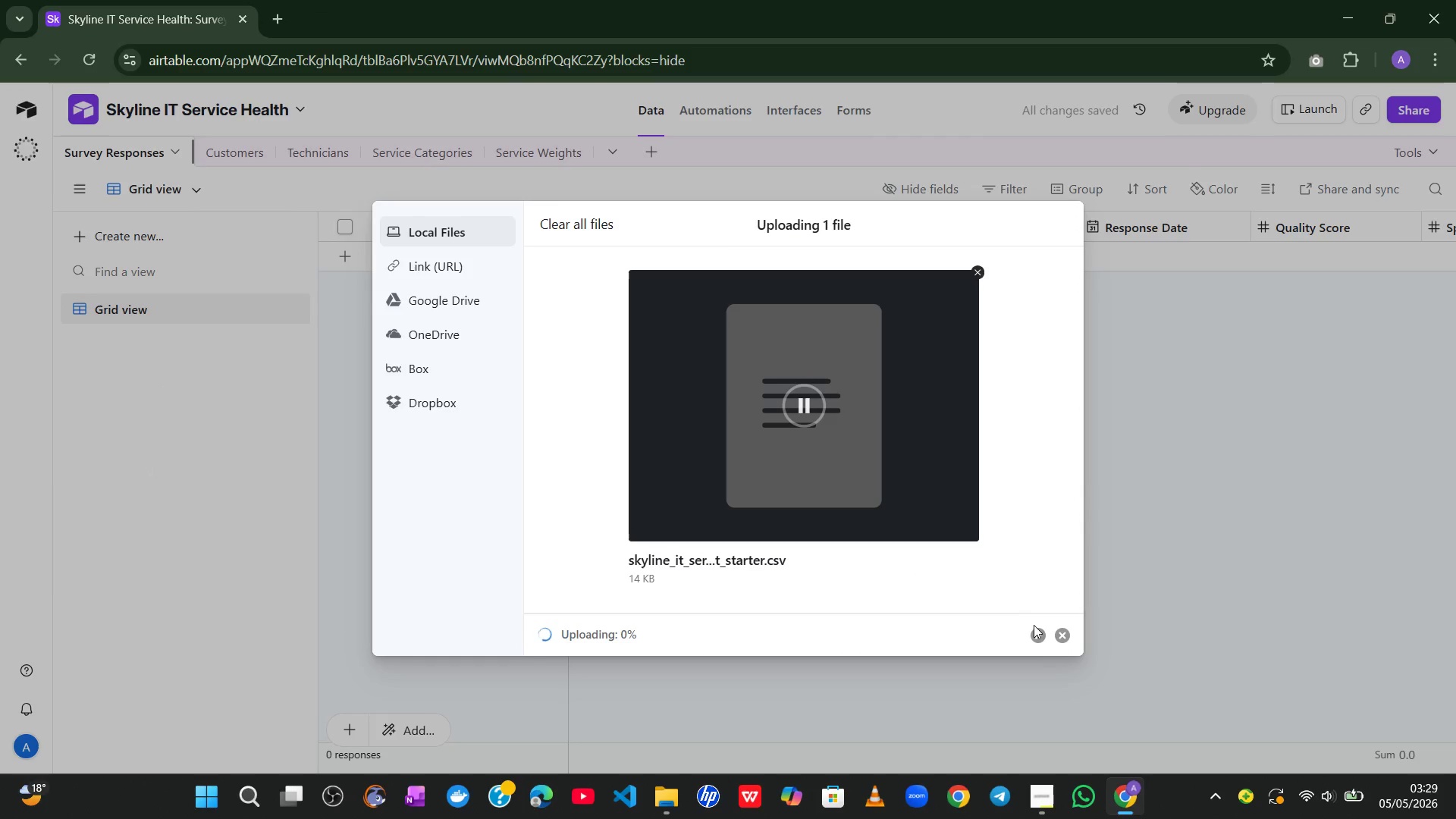 
left_click([876, 428])
 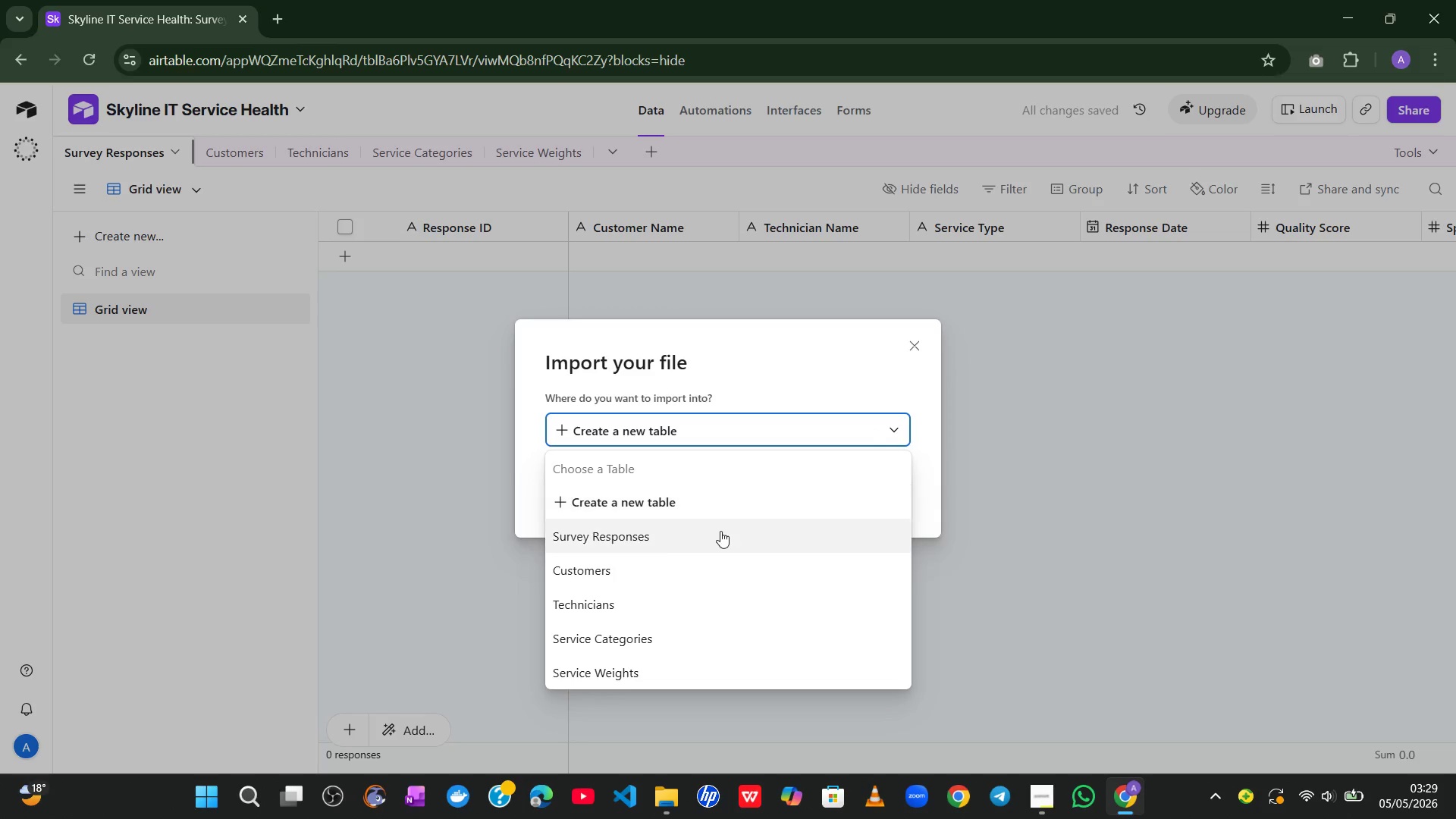 
left_click([719, 531])
 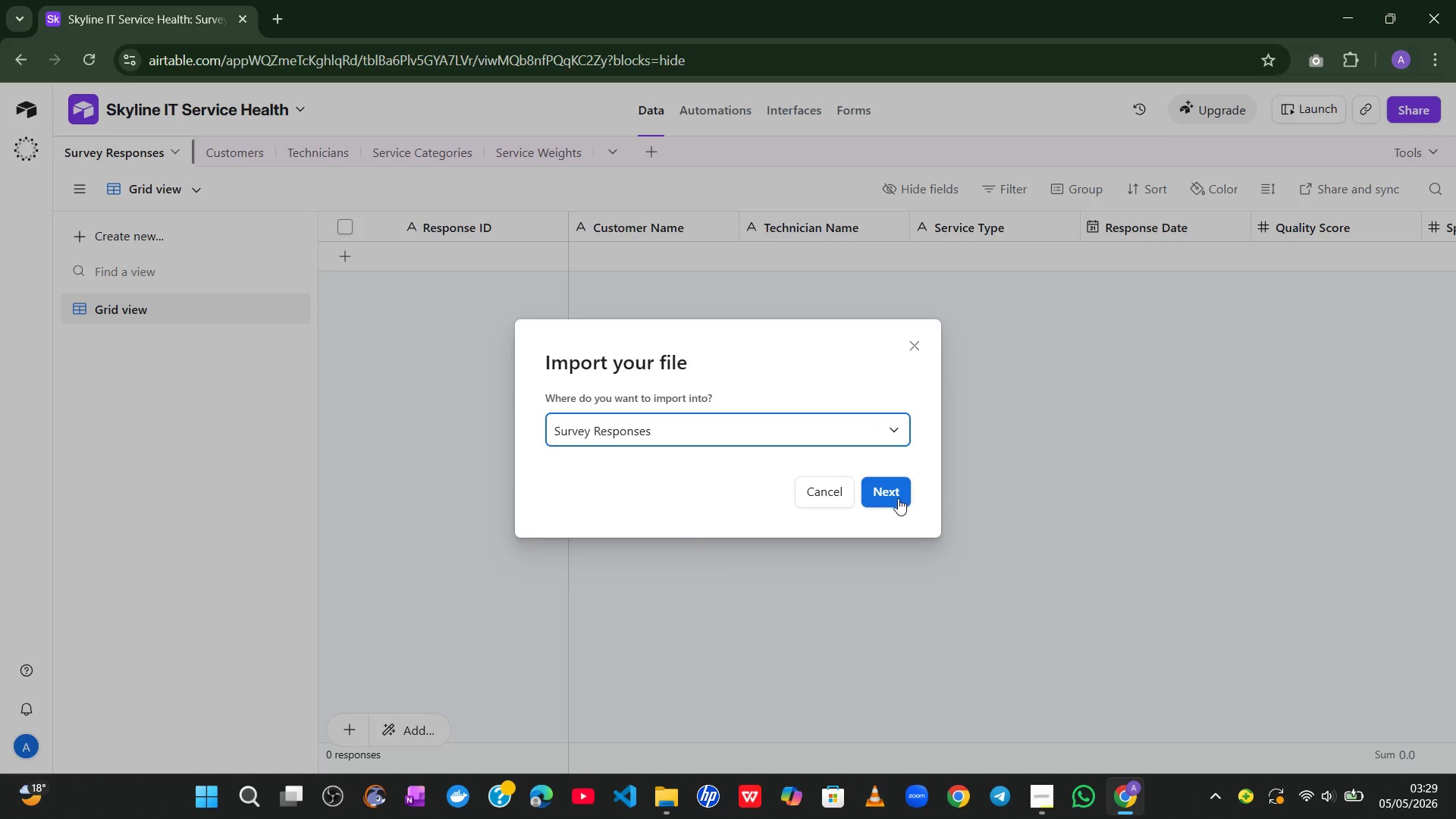 
left_click([886, 489])
 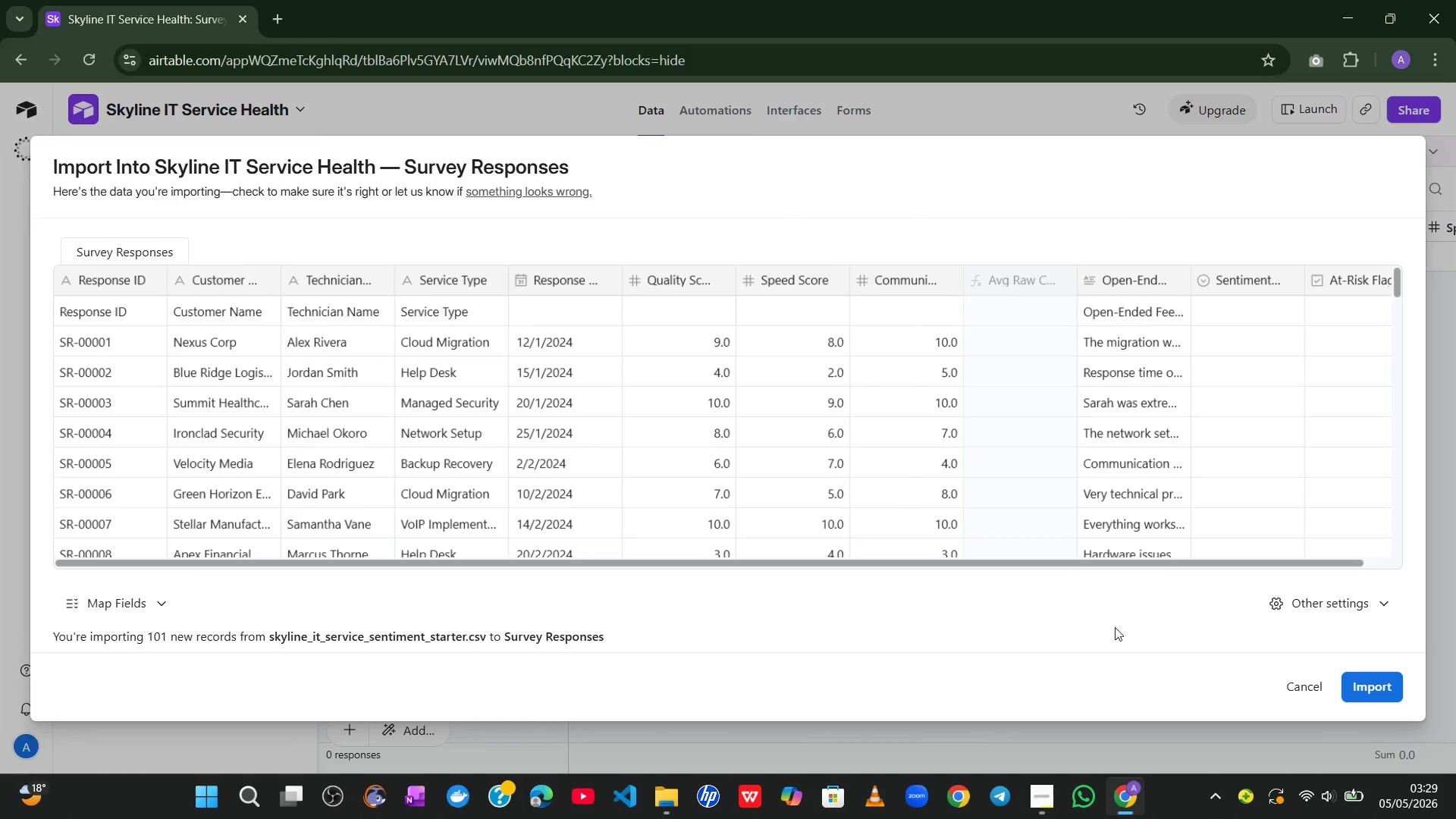 
left_click([1376, 685])
 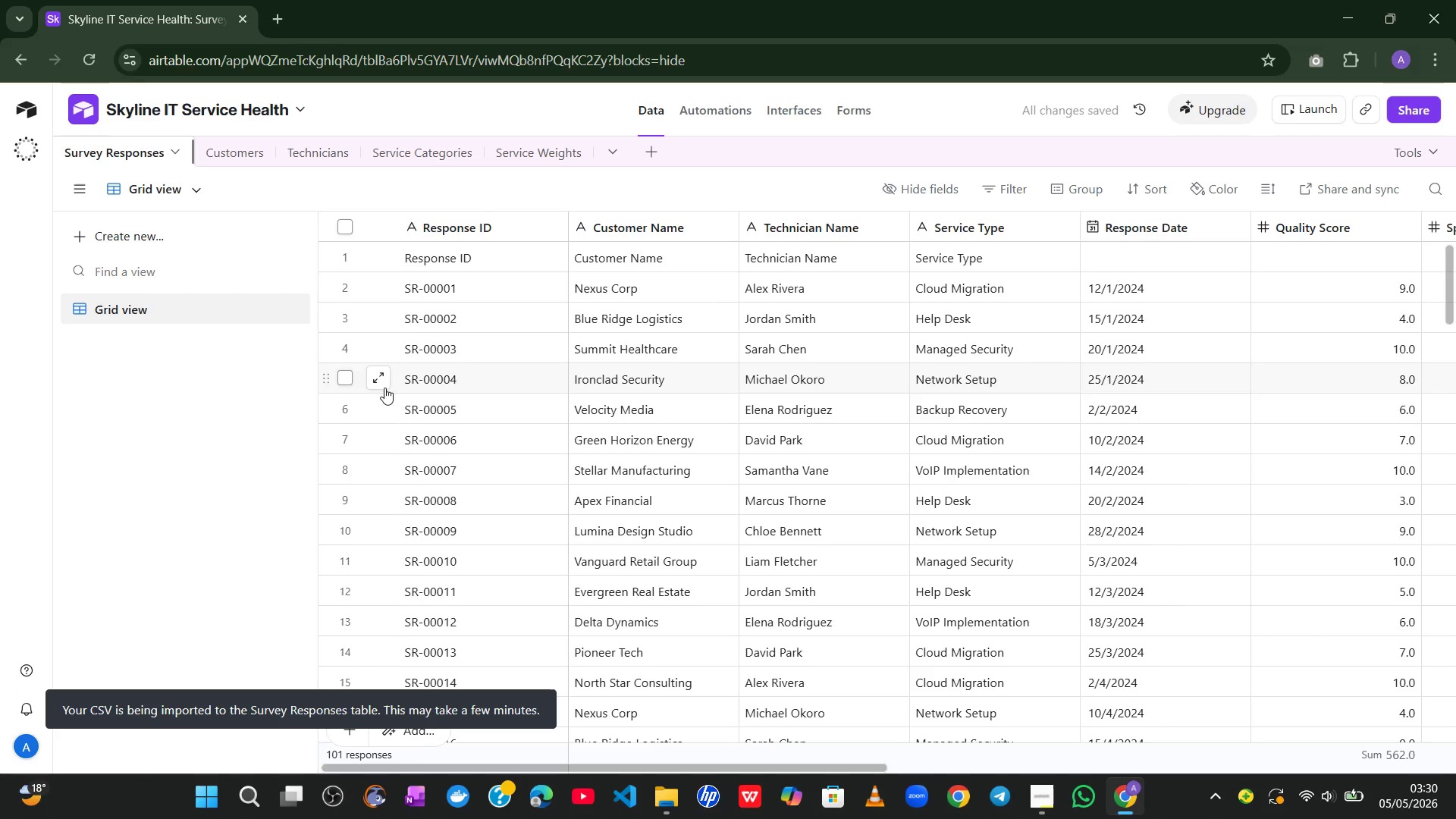 
left_click([345, 251])
 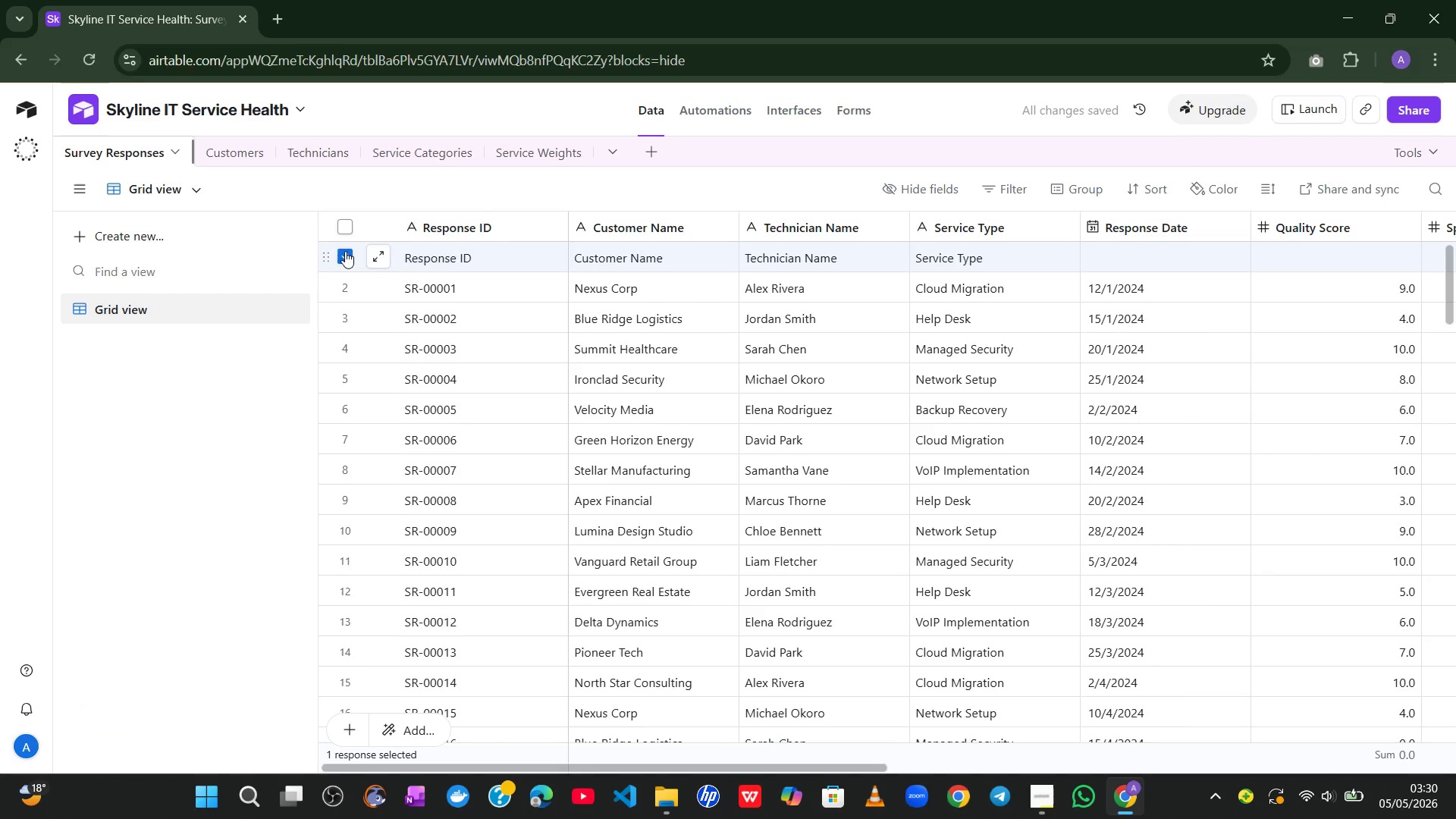 
right_click([345, 251])
 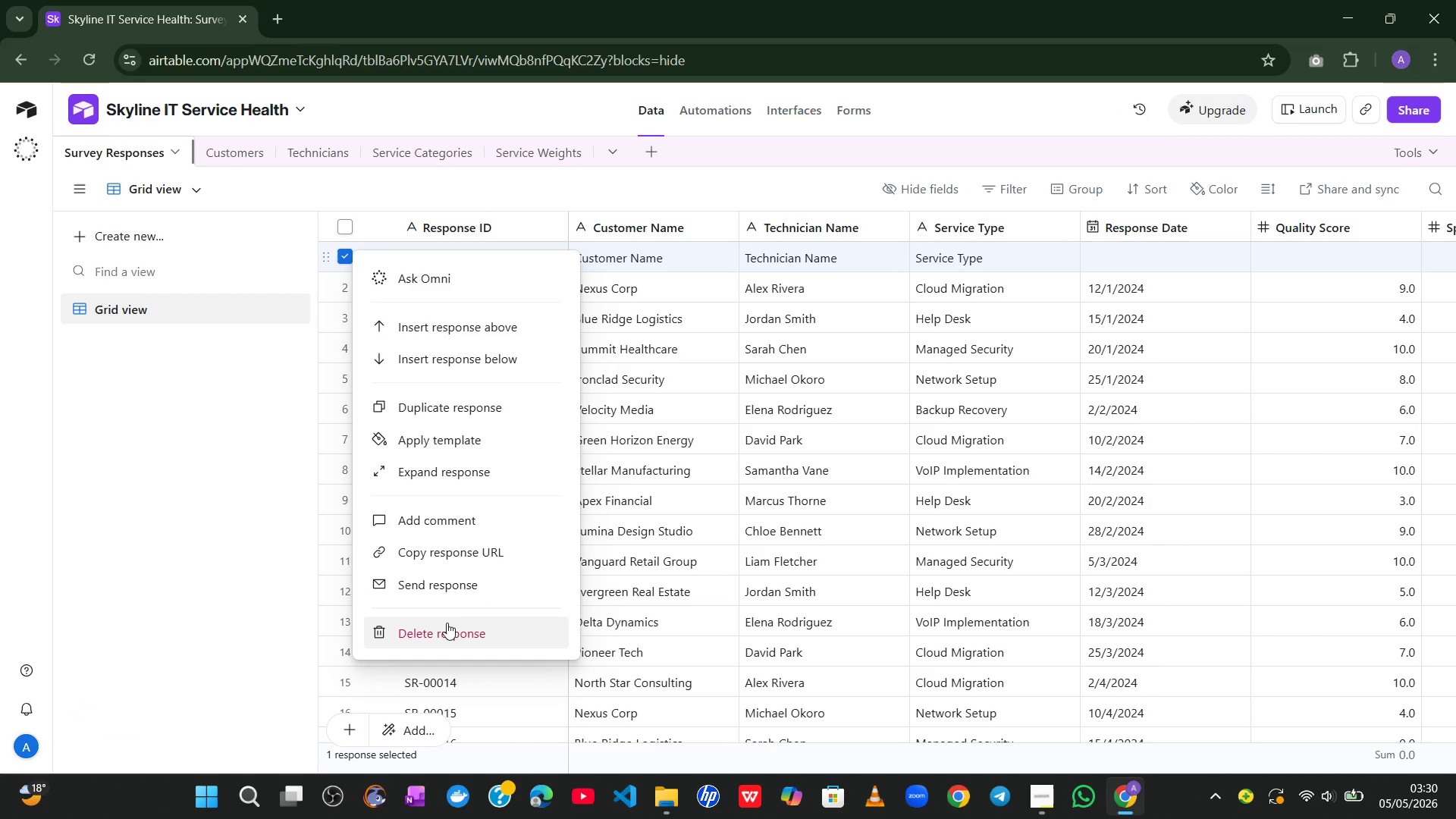 
left_click([444, 636])
 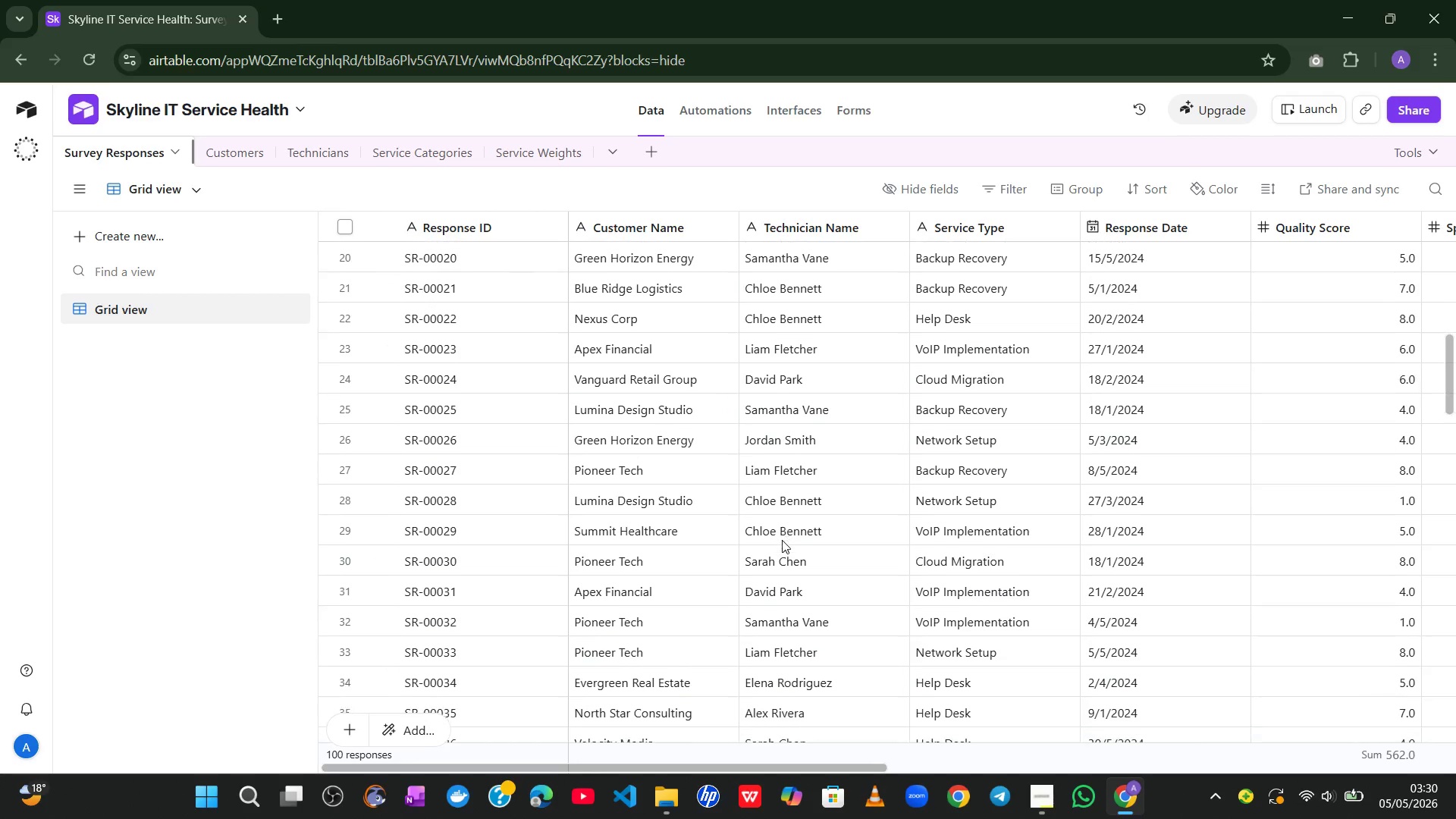 
wait(55.62)
 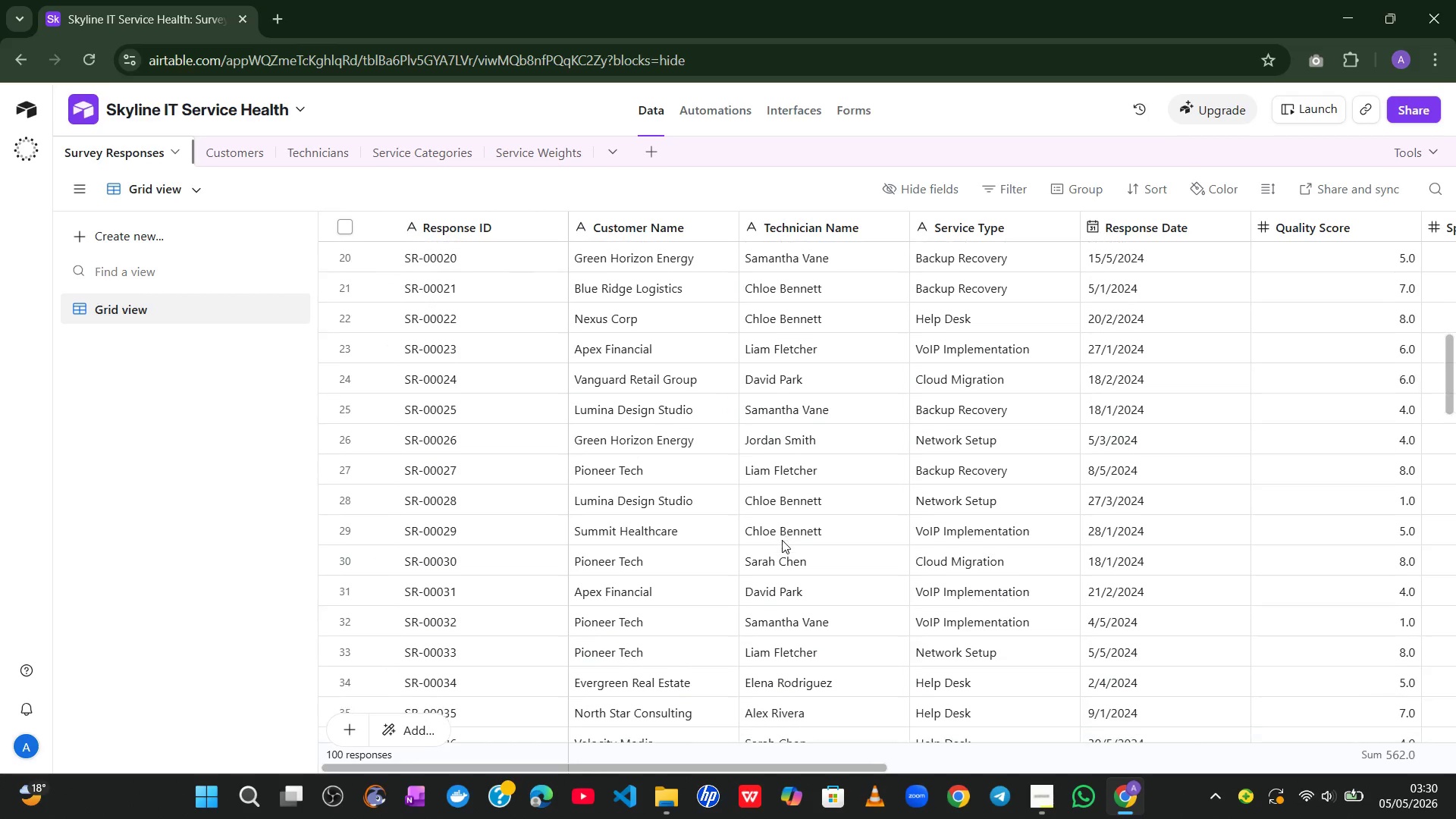 
right_click([656, 230])
 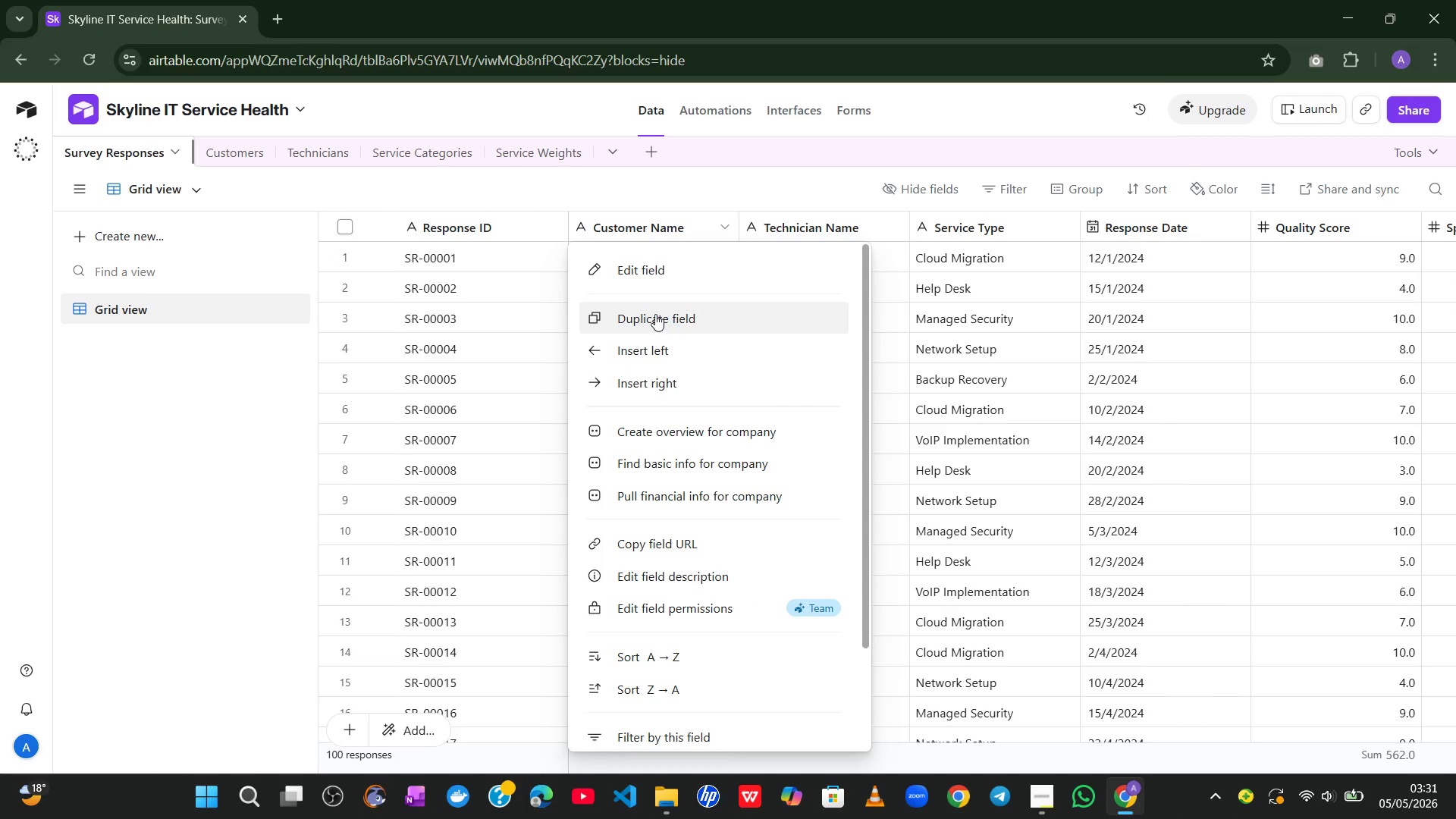 
left_click([655, 272])
 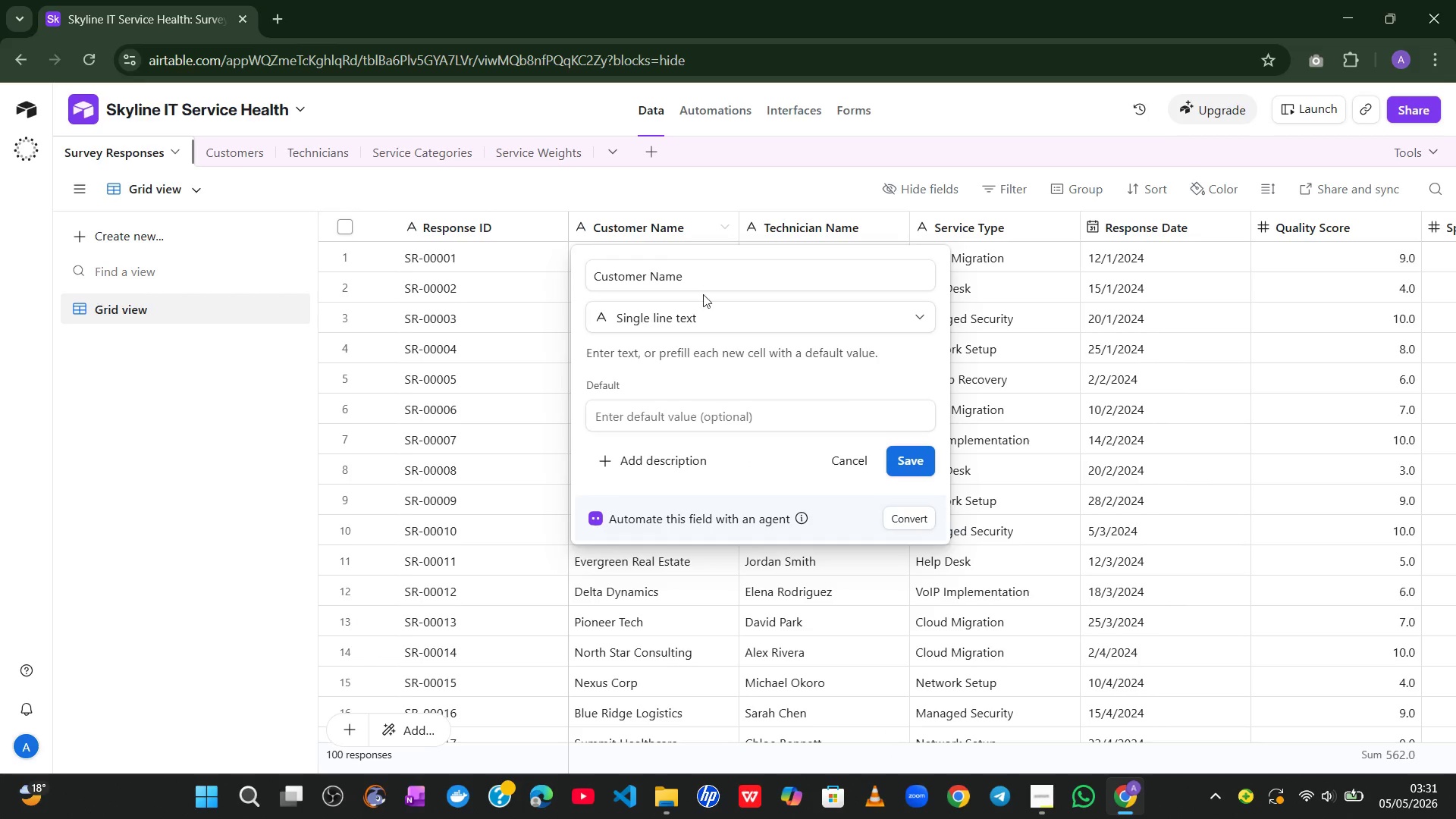 
left_click([692, 315])
 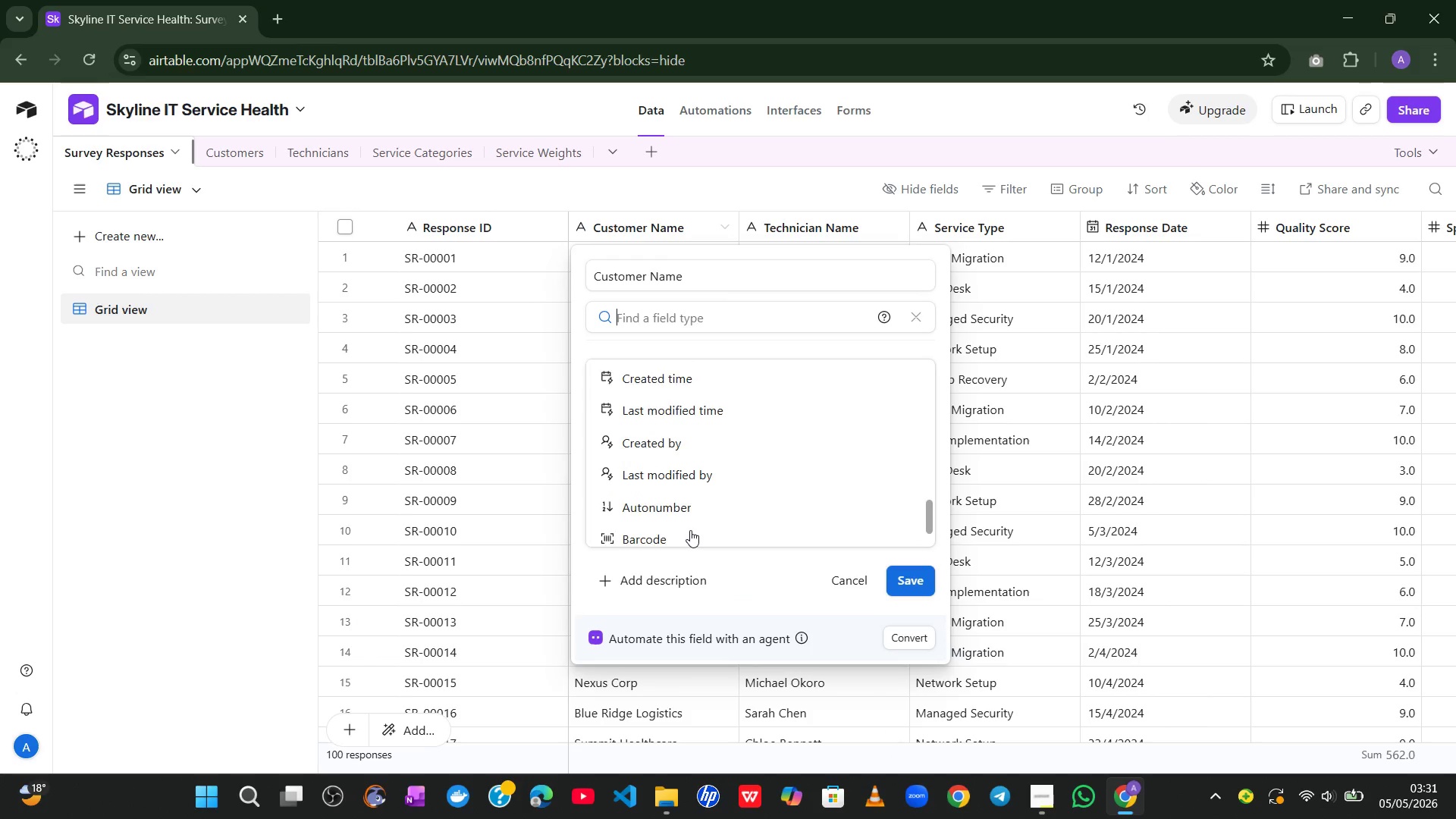 
wait(8.5)
 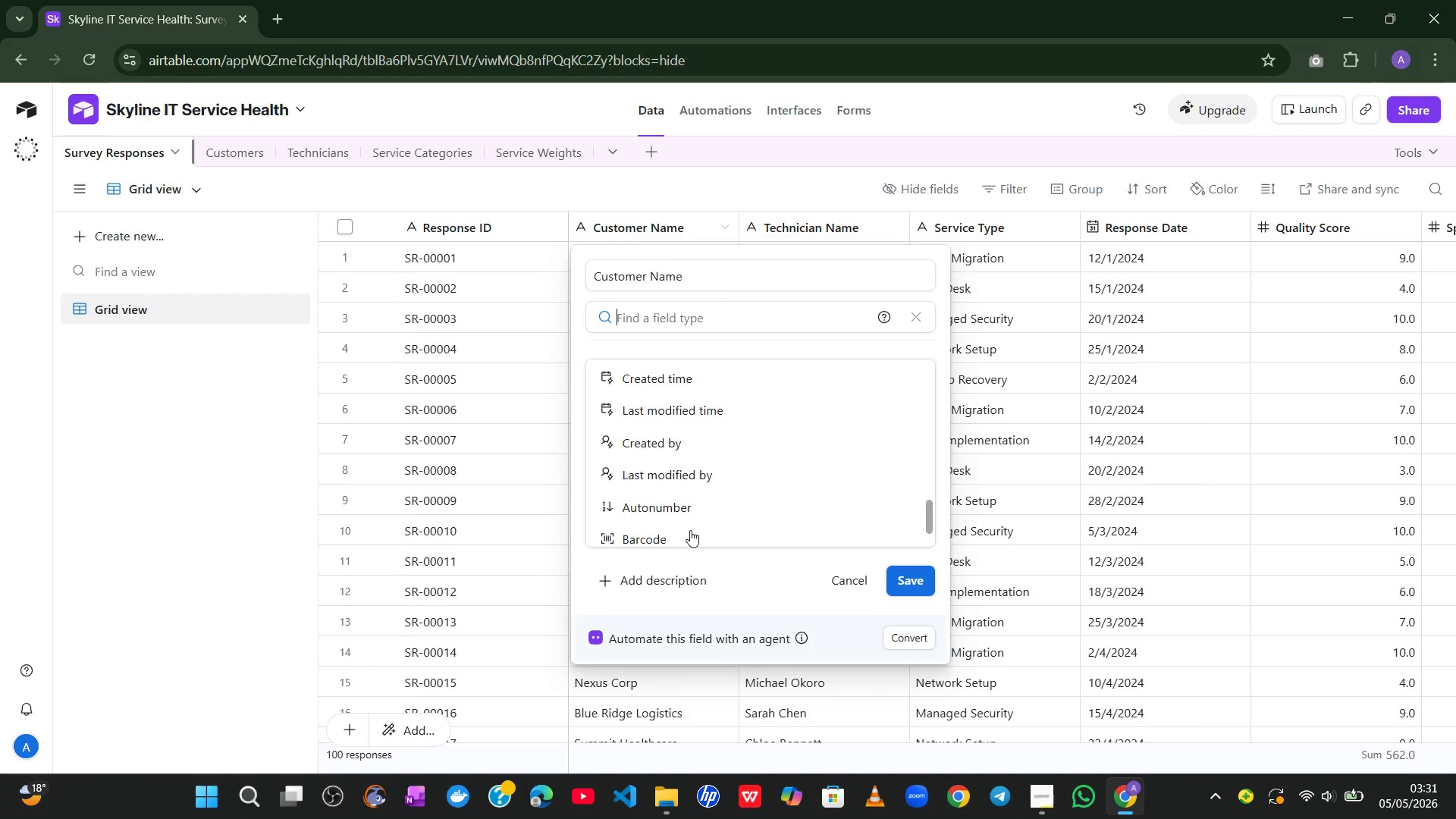 
left_click([719, 386])
 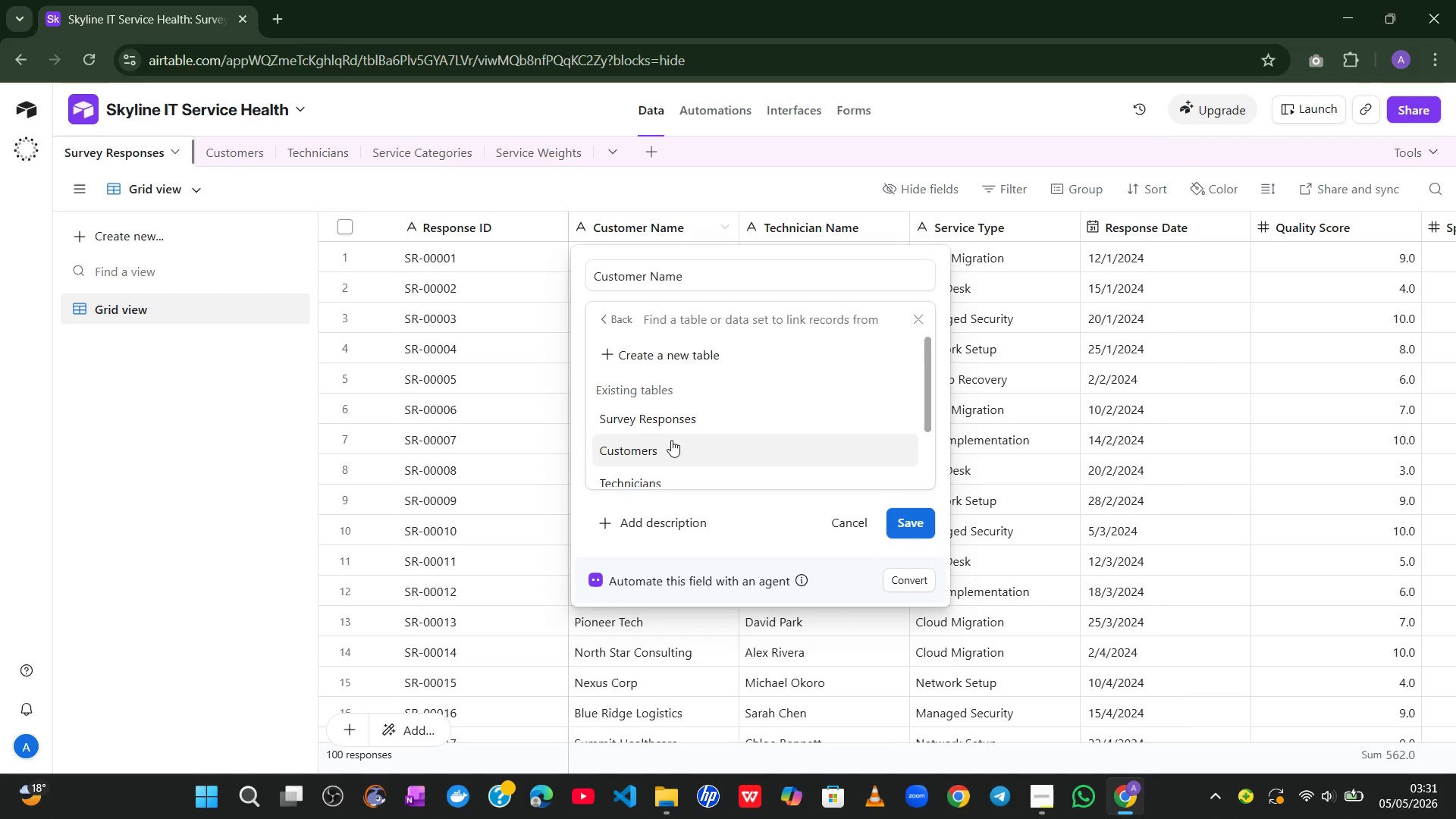 
left_click([671, 440])
 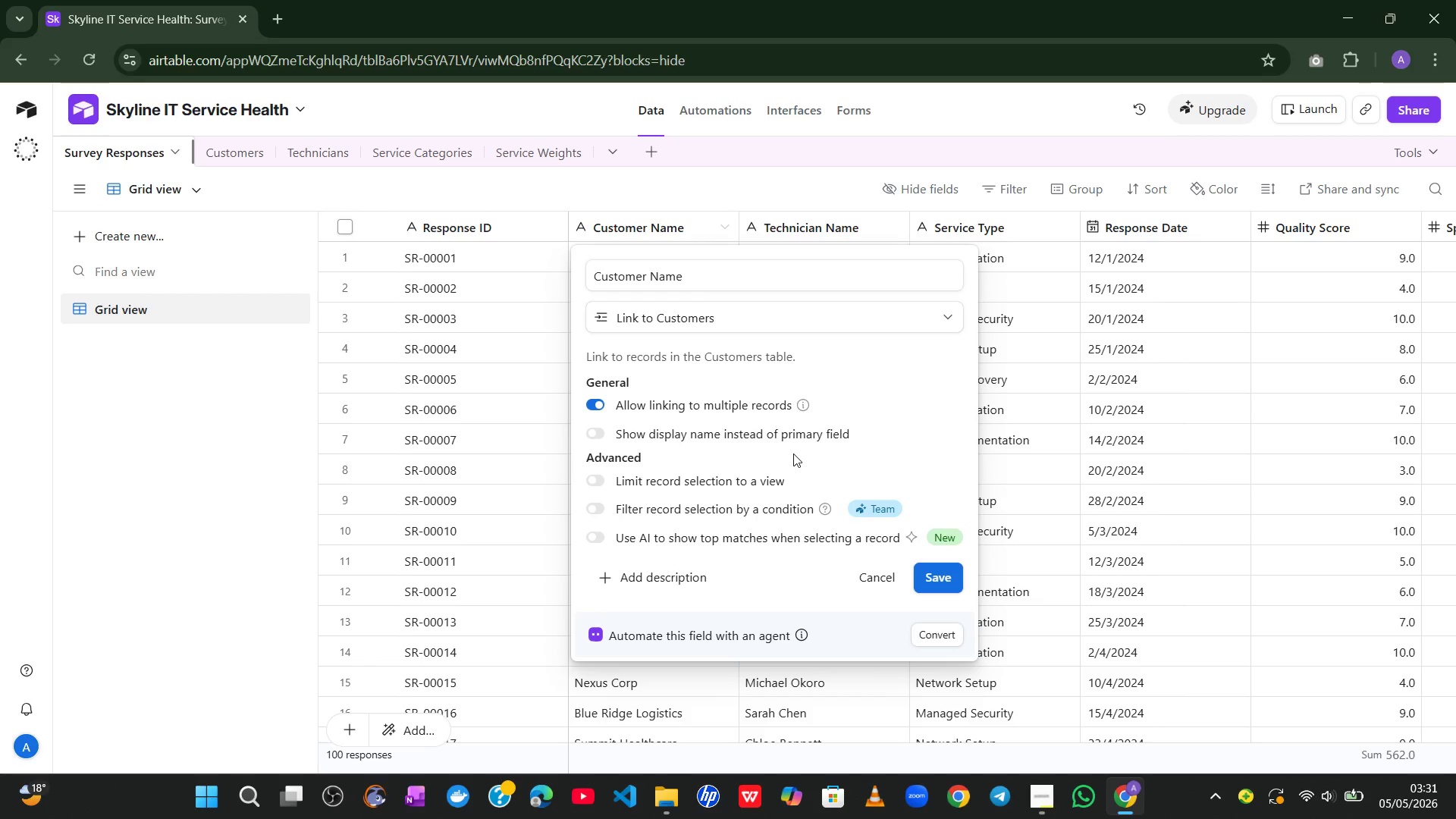 
wait(19.06)
 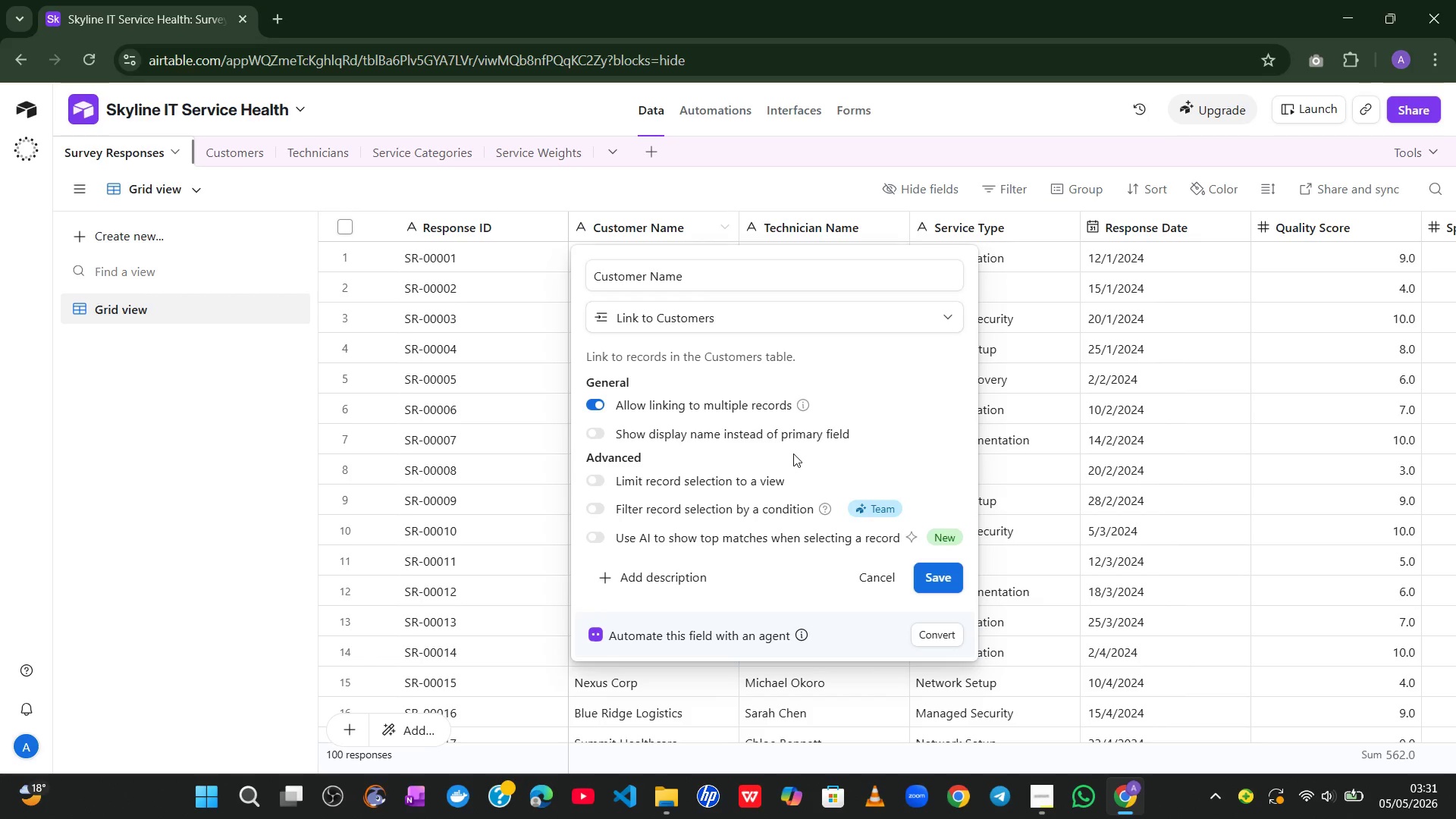 
left_click([590, 393])
 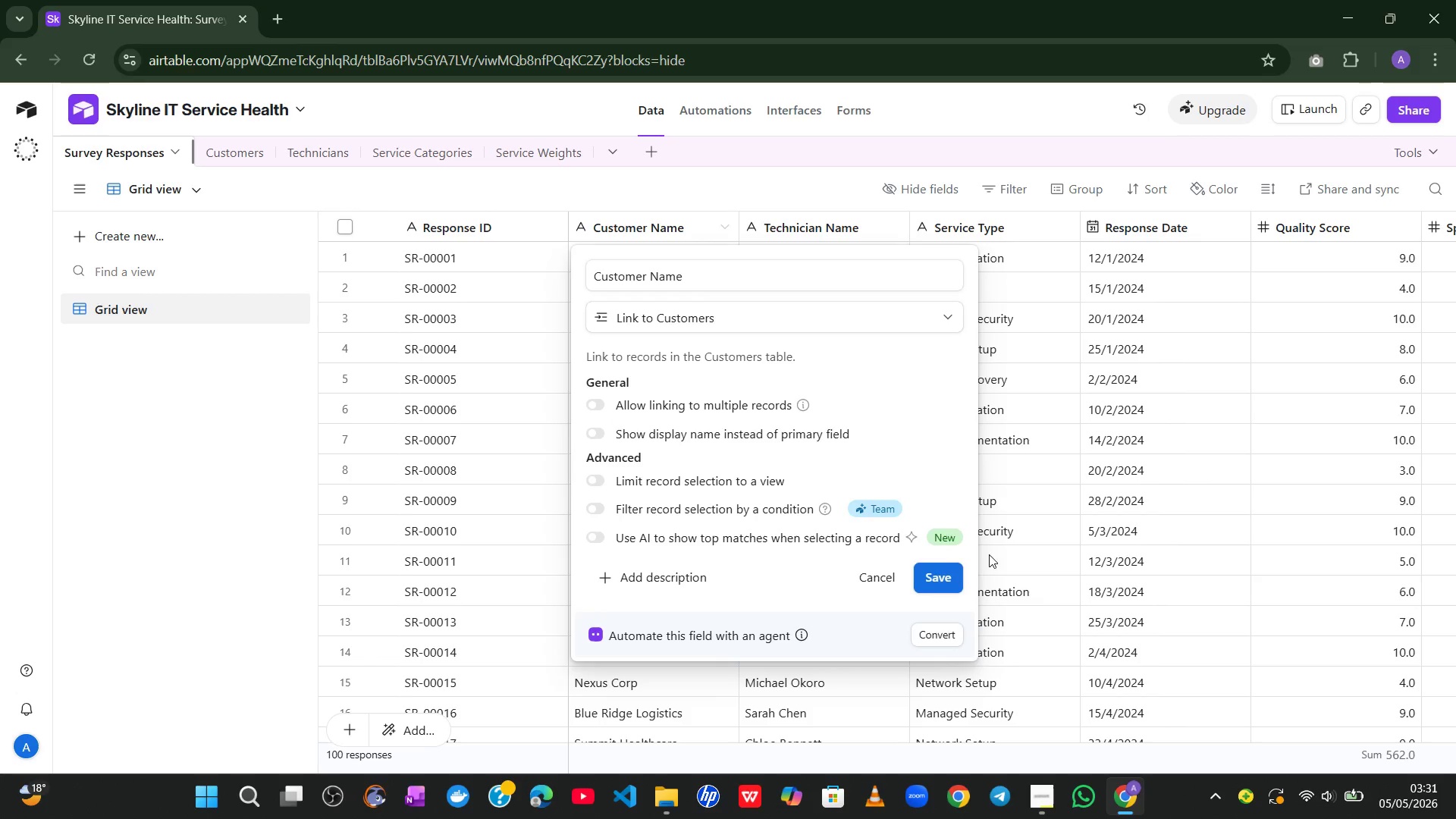 
left_click([943, 566])
 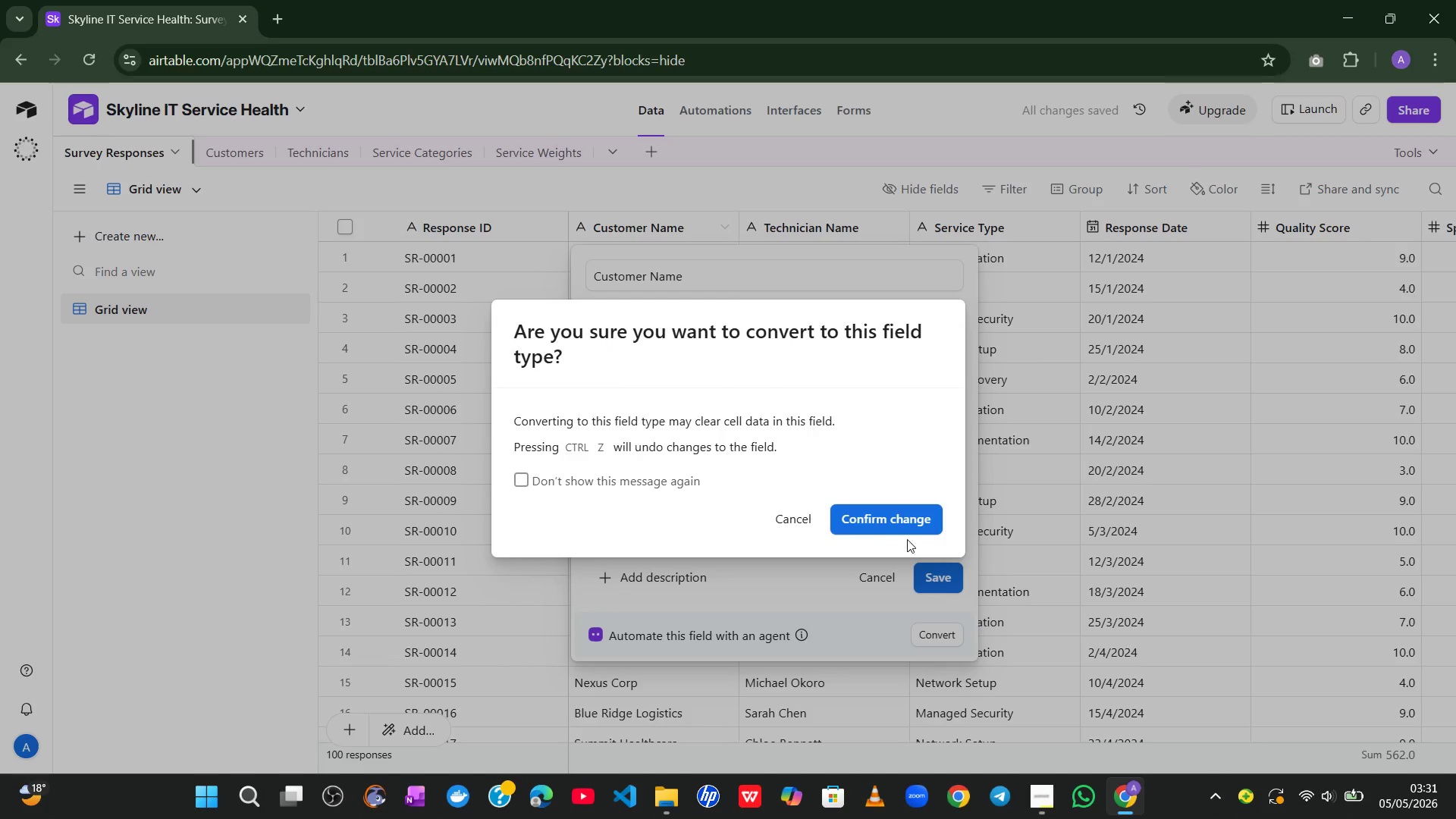 
left_click([881, 516])
 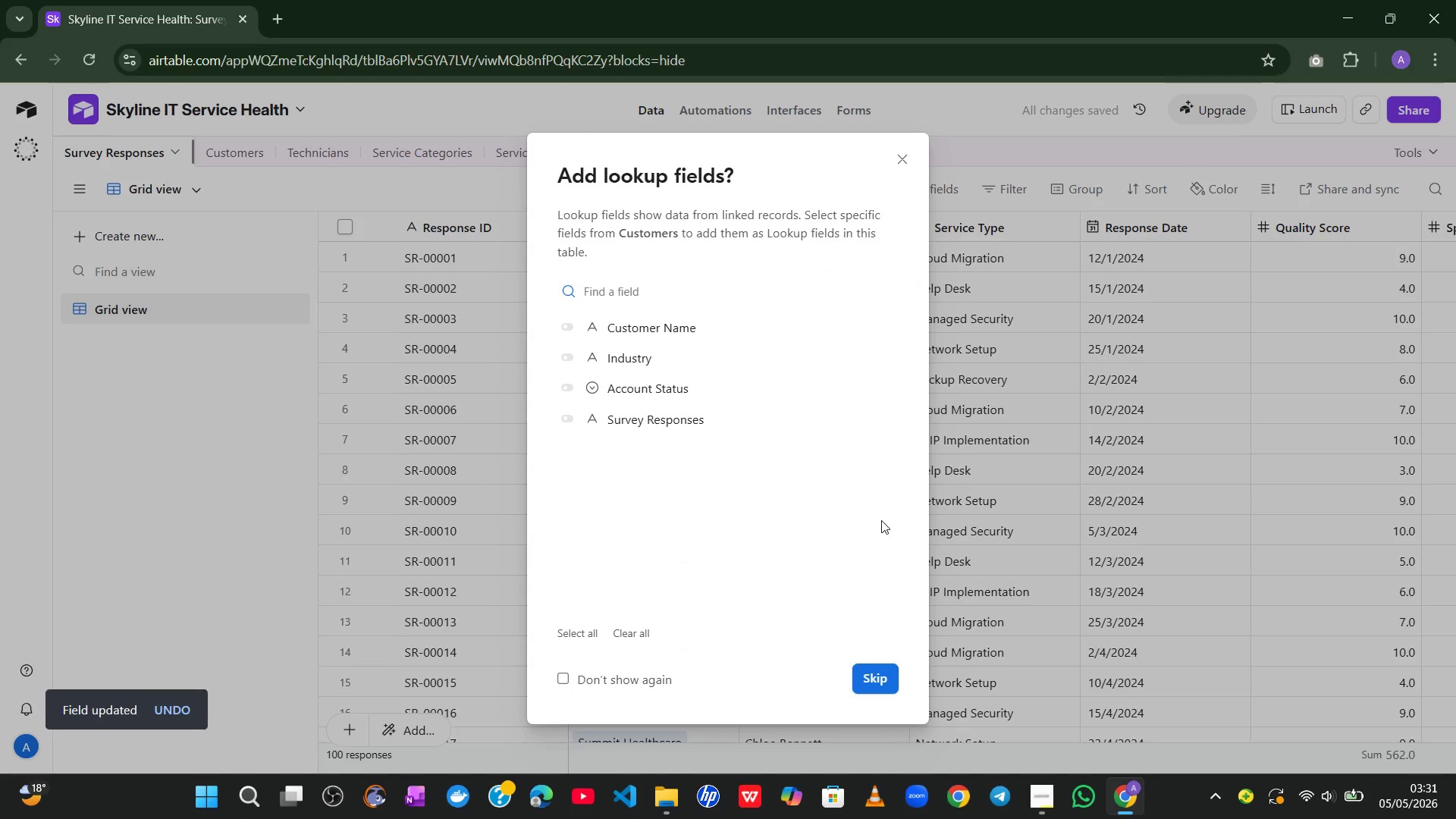 
left_click([789, 629])
 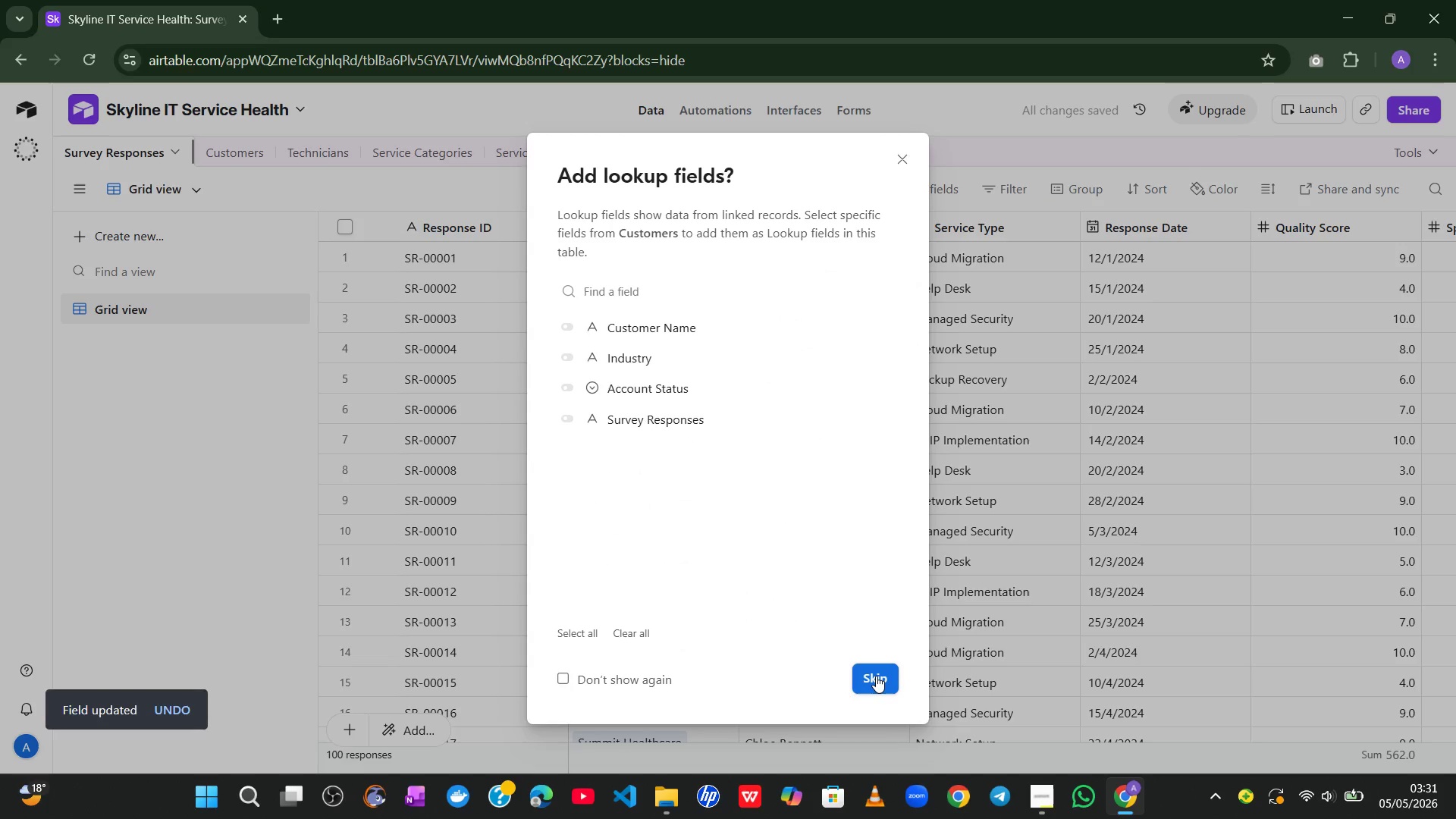 
left_click([876, 675])
 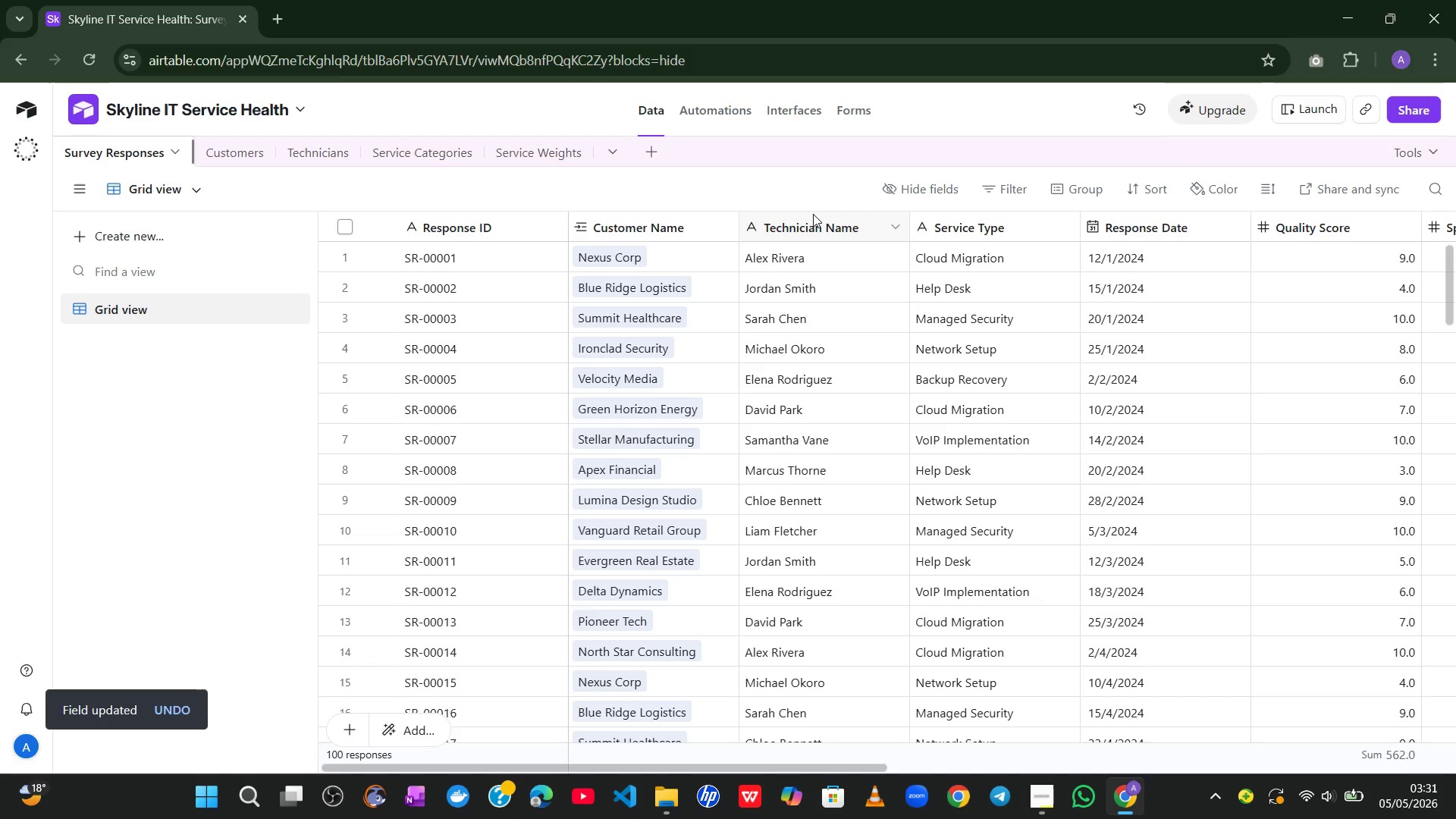 
right_click([811, 223])
 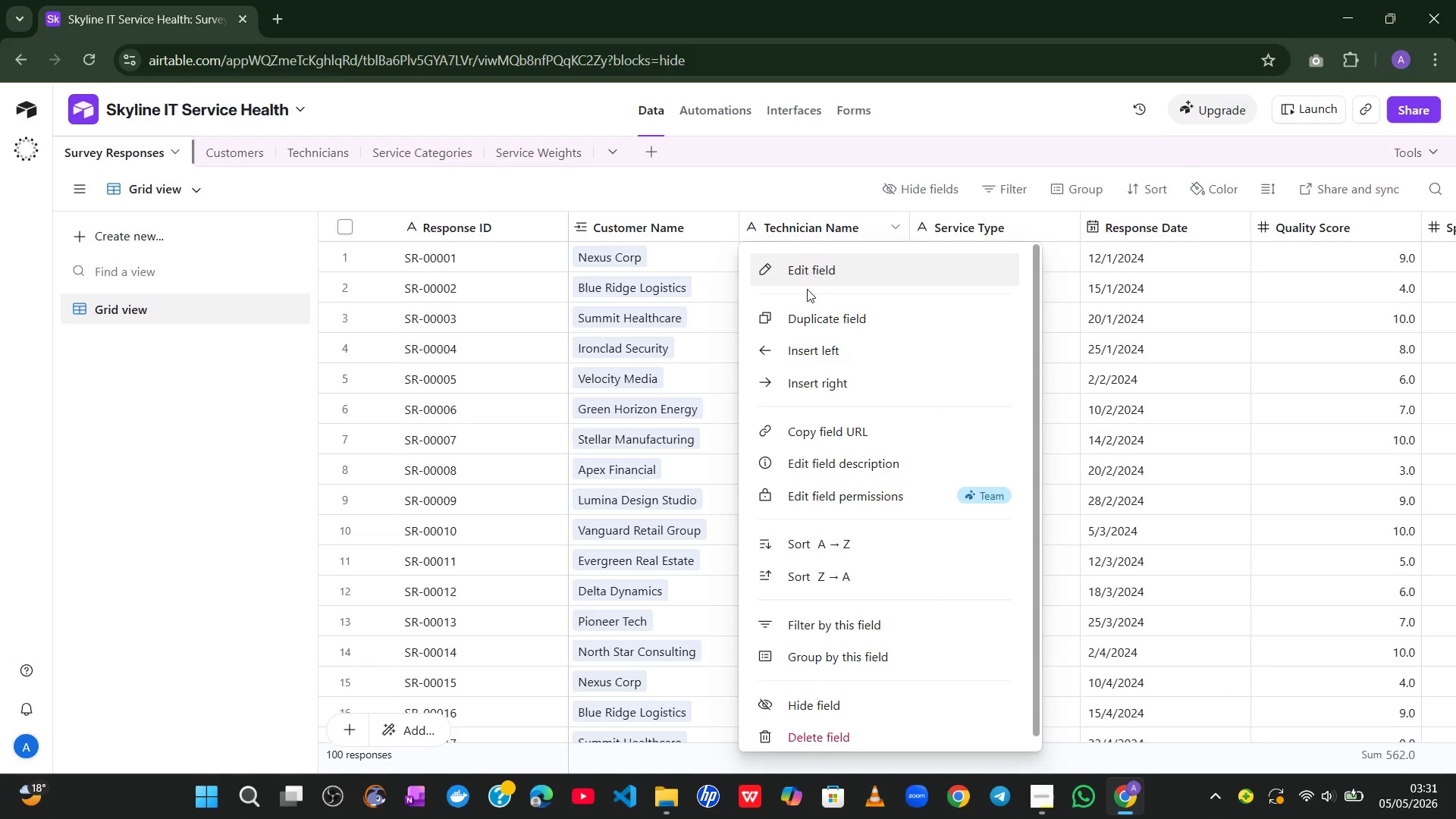 
left_click([821, 271])
 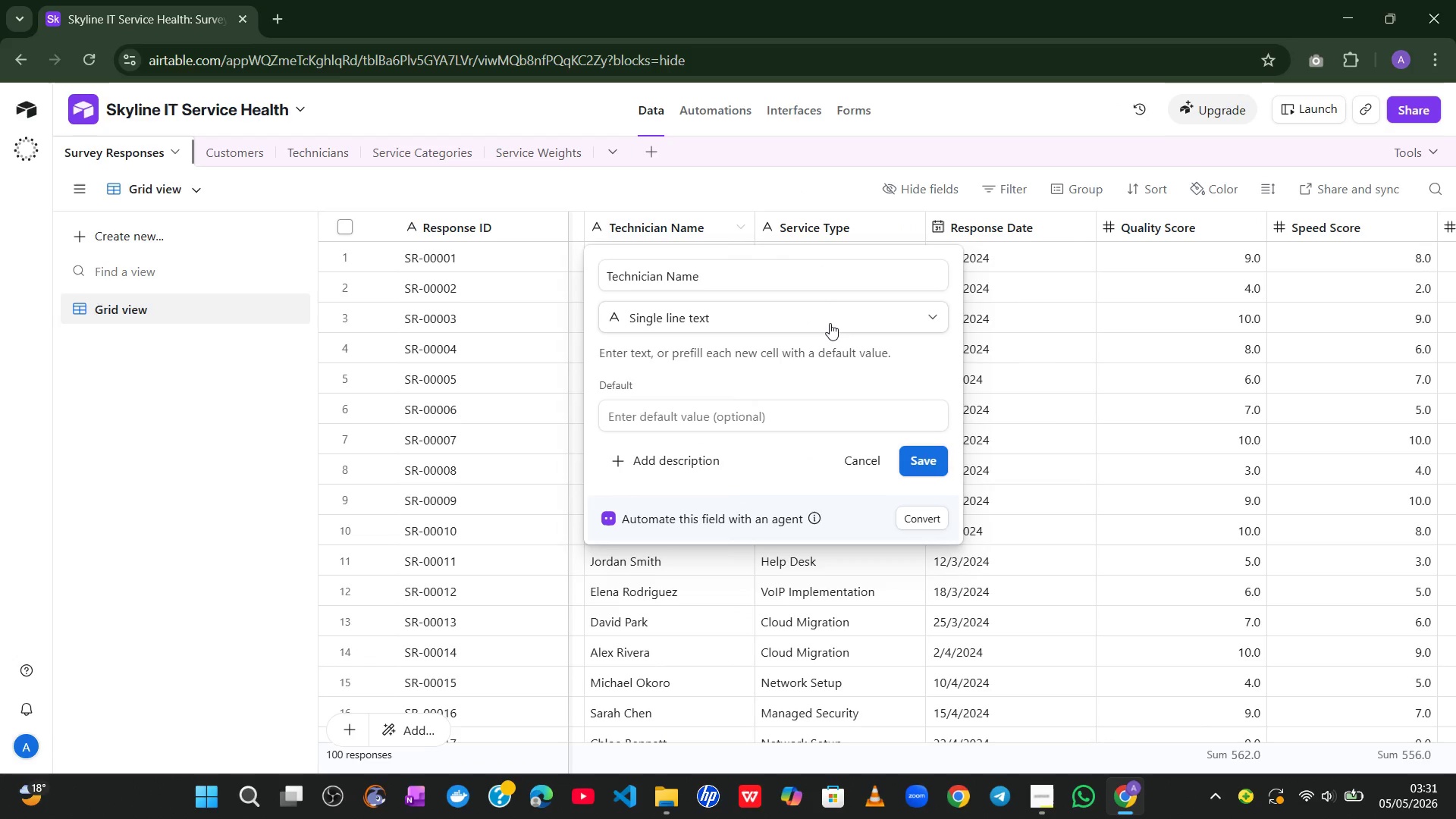 
left_click([830, 323])
 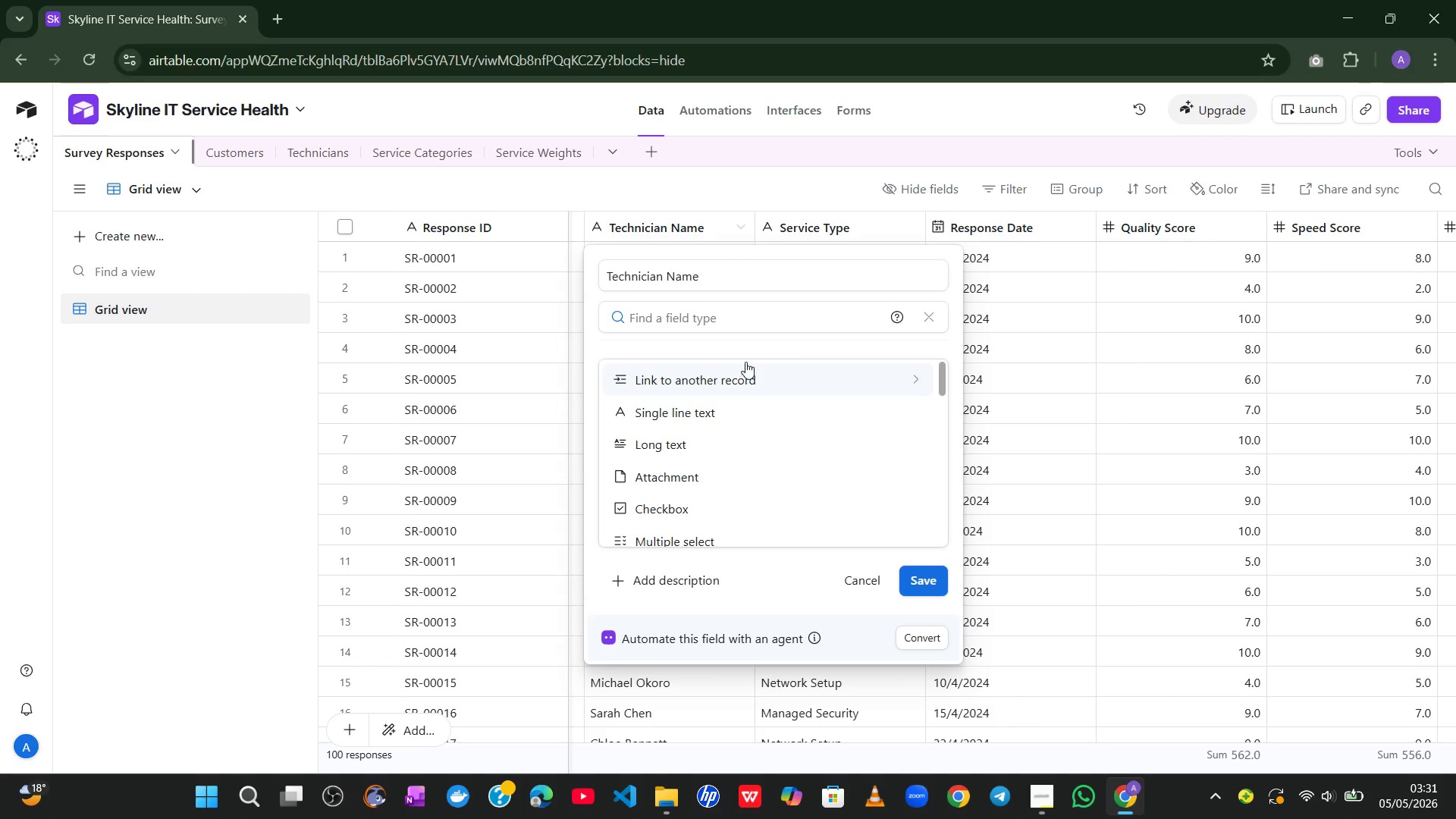 
left_click([728, 375])
 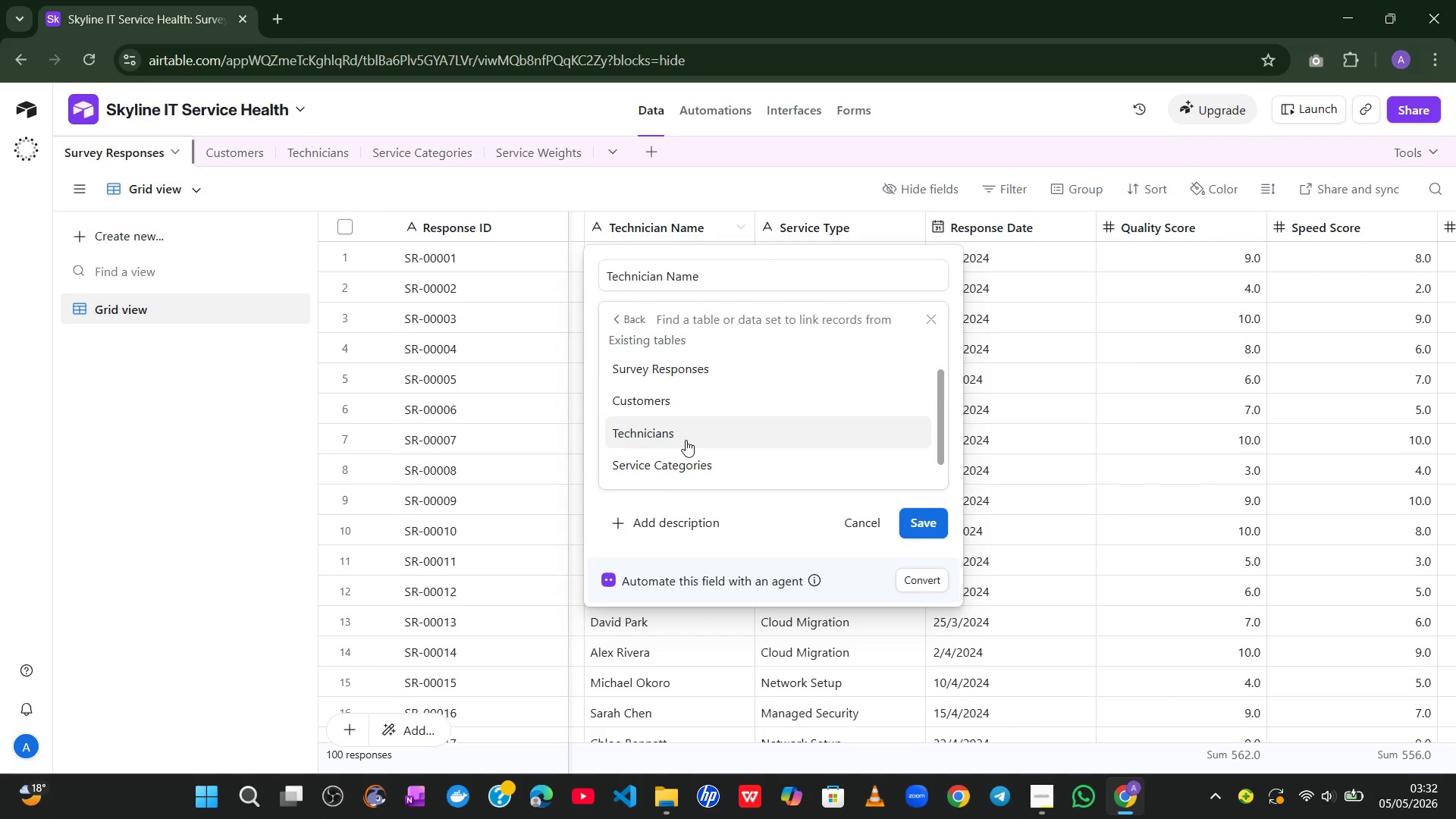 
left_click([684, 440])
 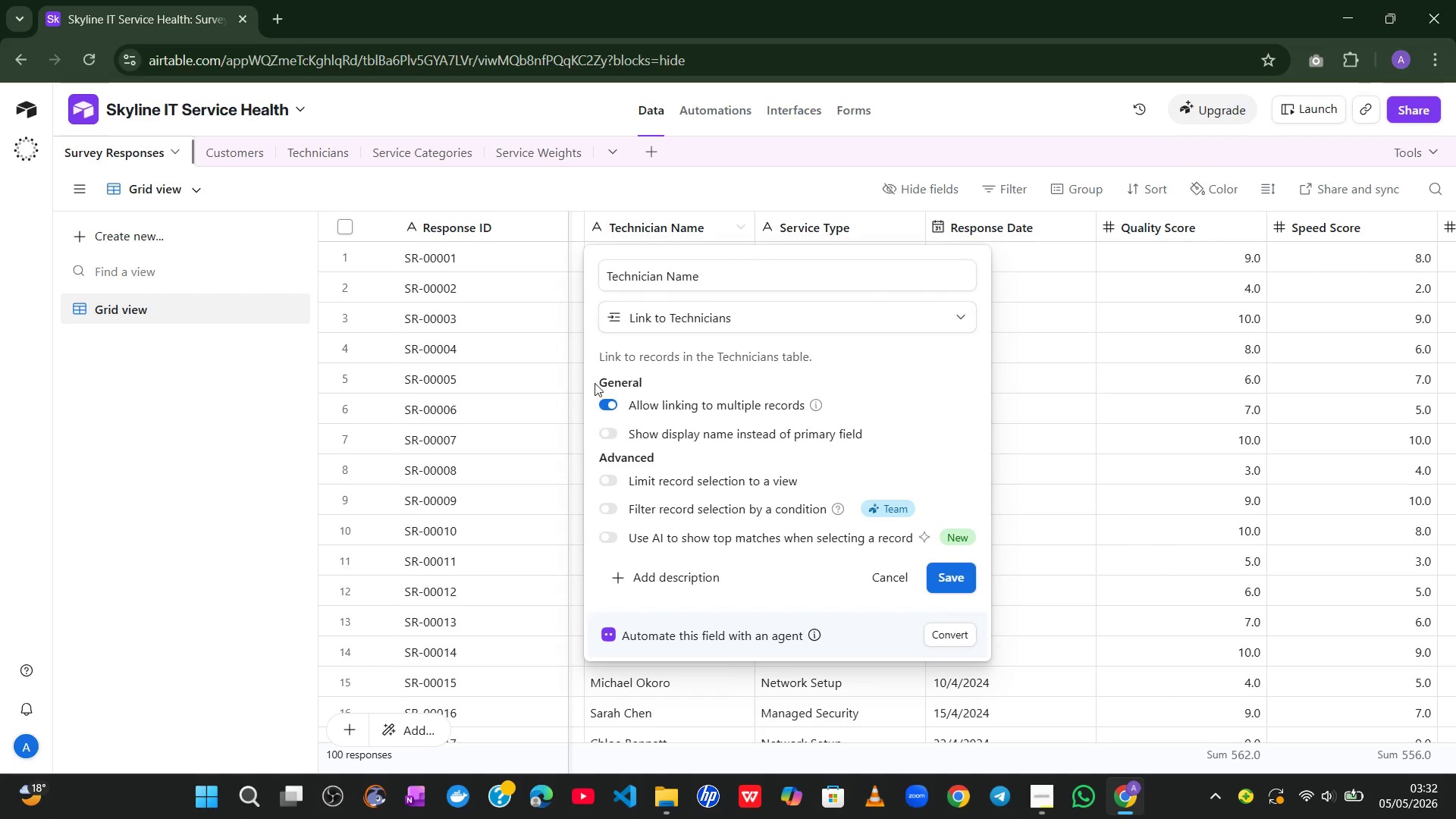 
left_click([606, 391])
 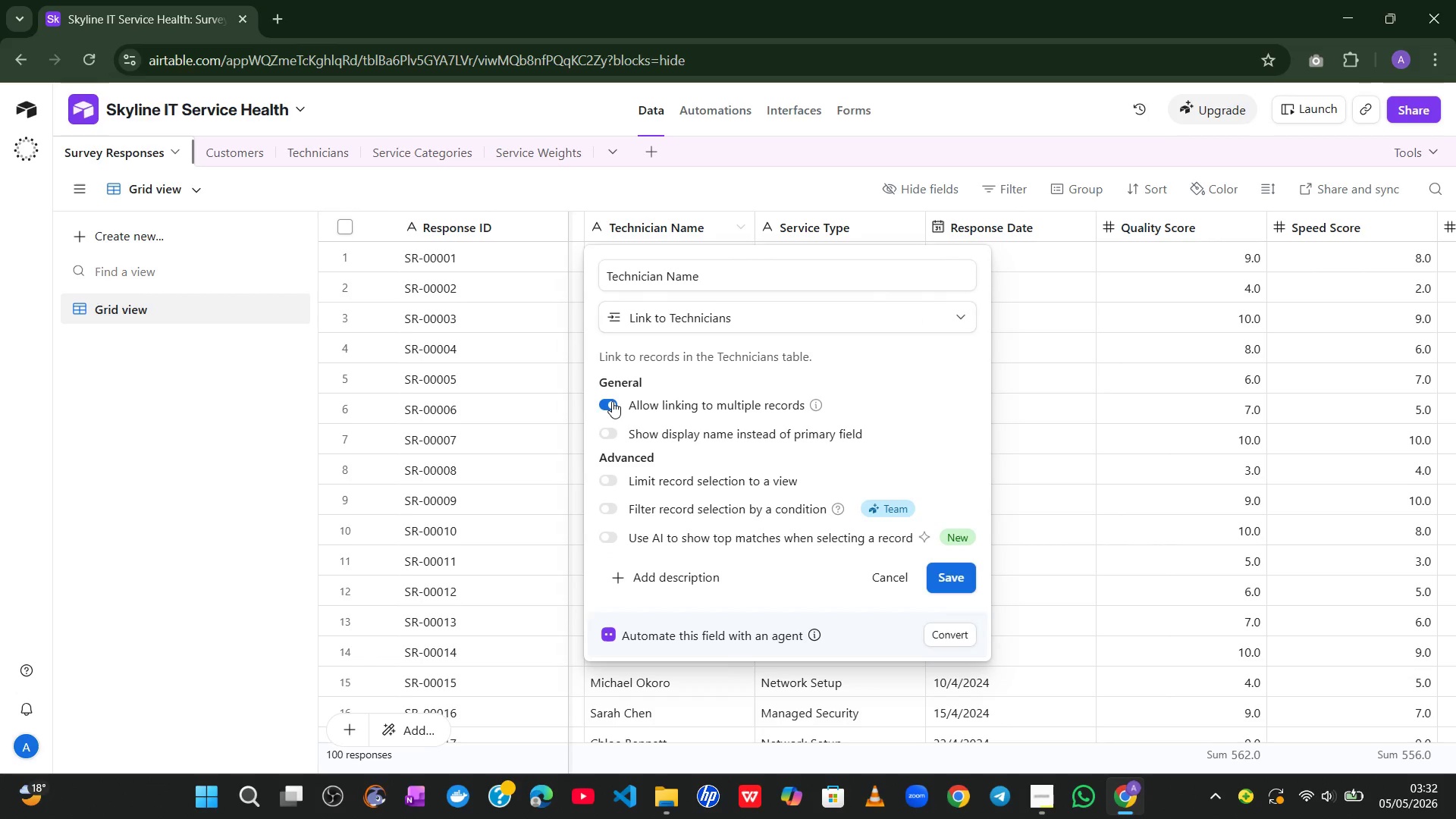 
left_click([612, 401])
 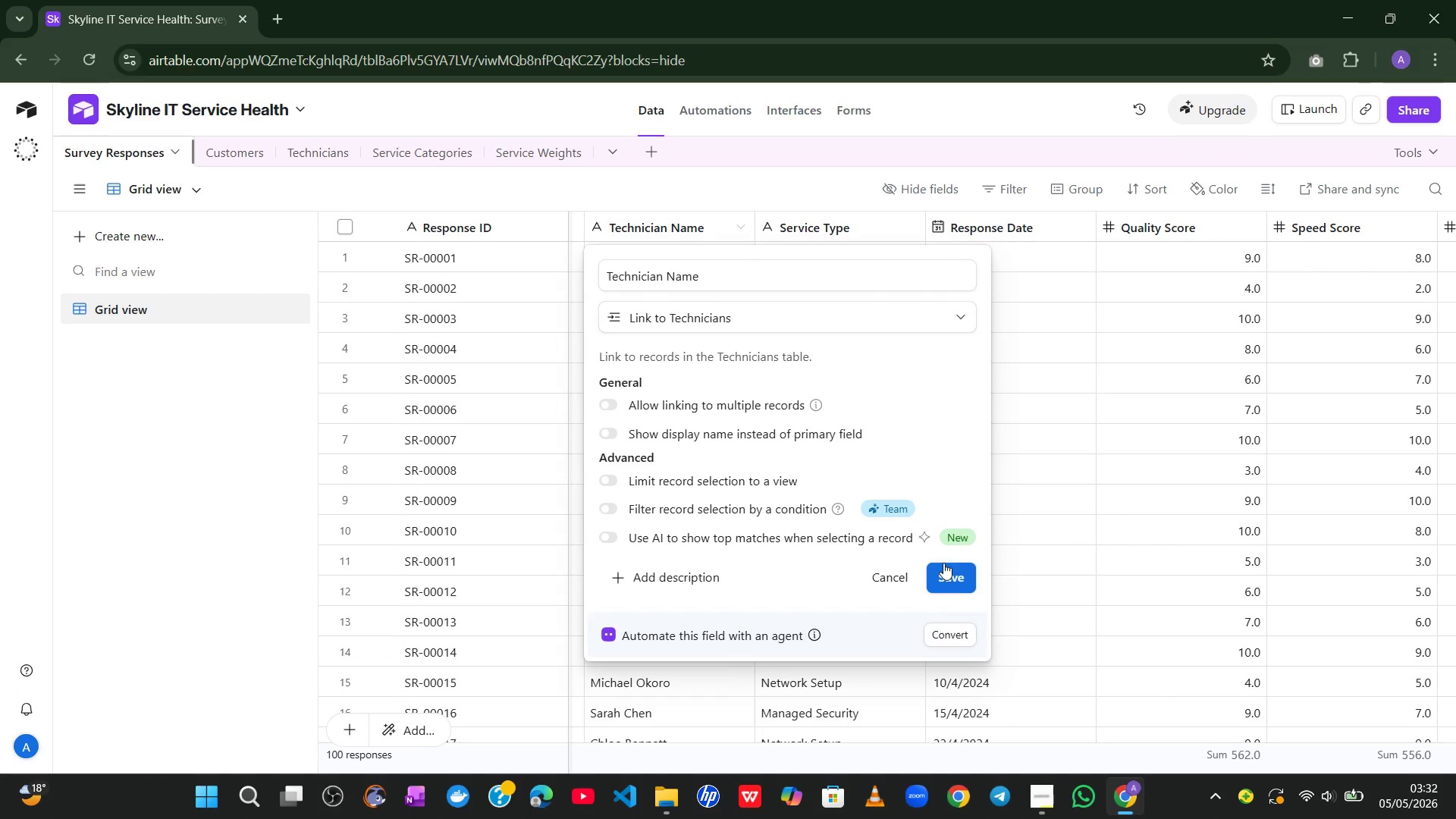 
left_click([960, 581])
 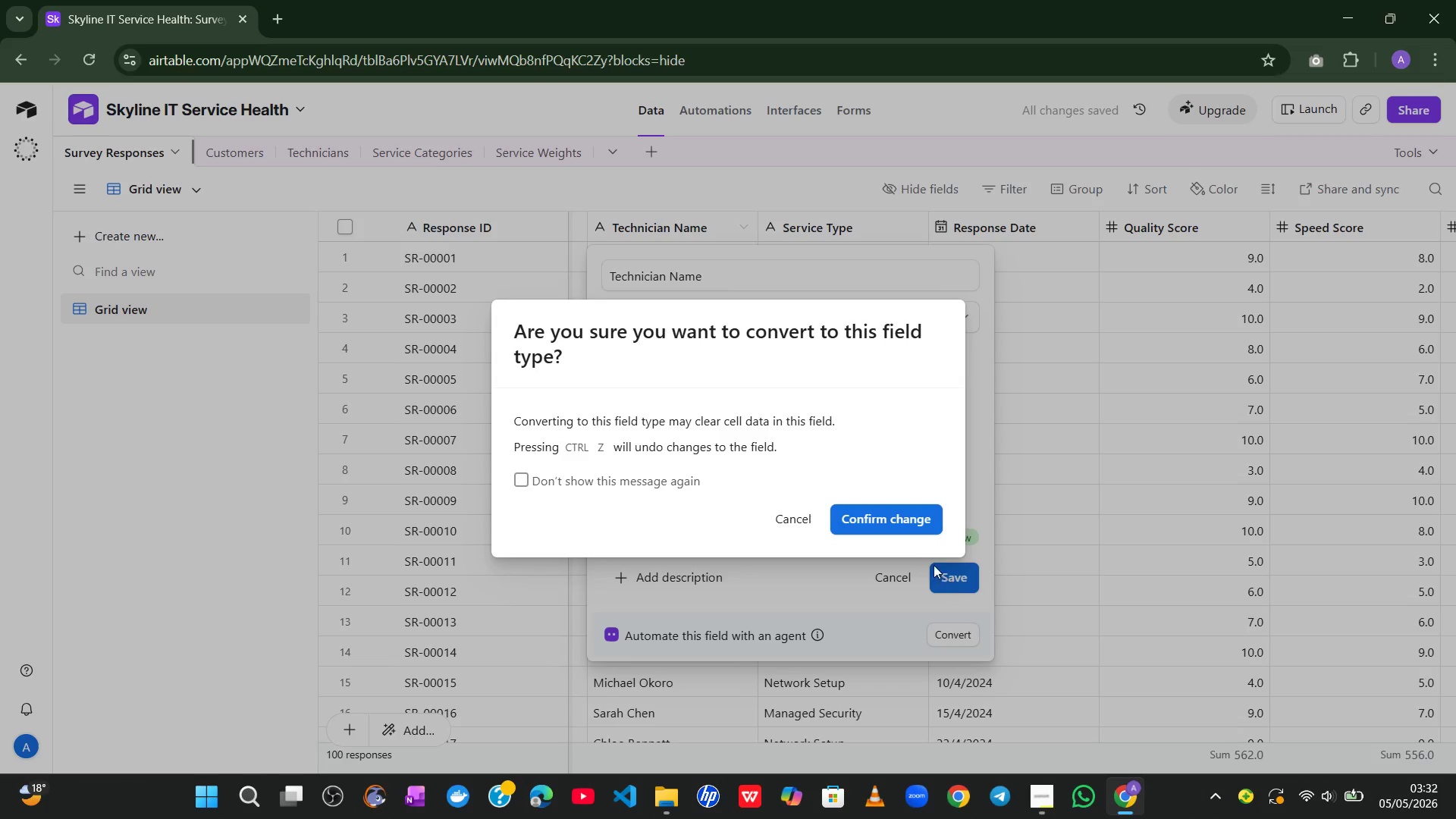 
left_click([868, 517])
 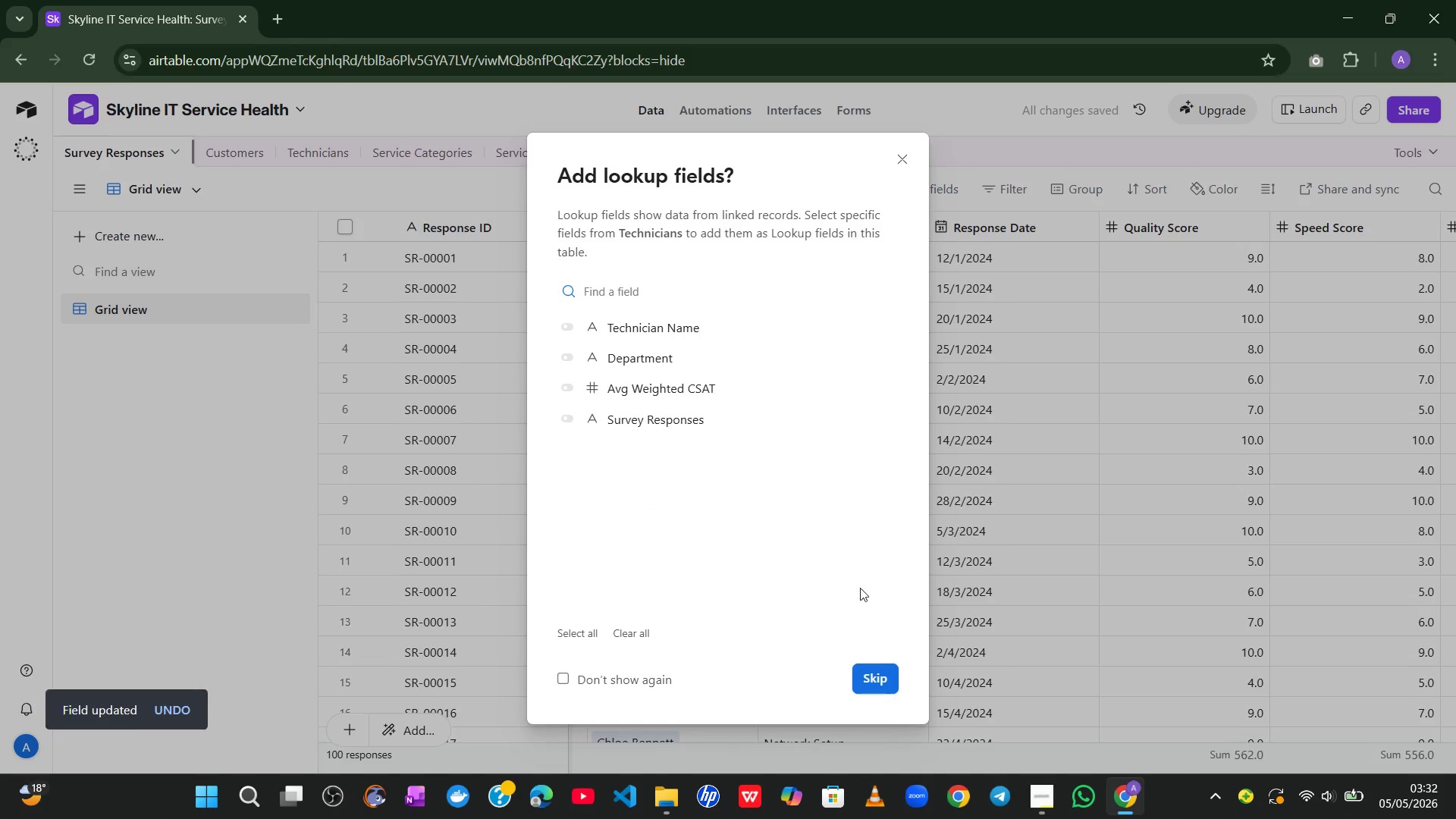 
left_click([867, 683])
 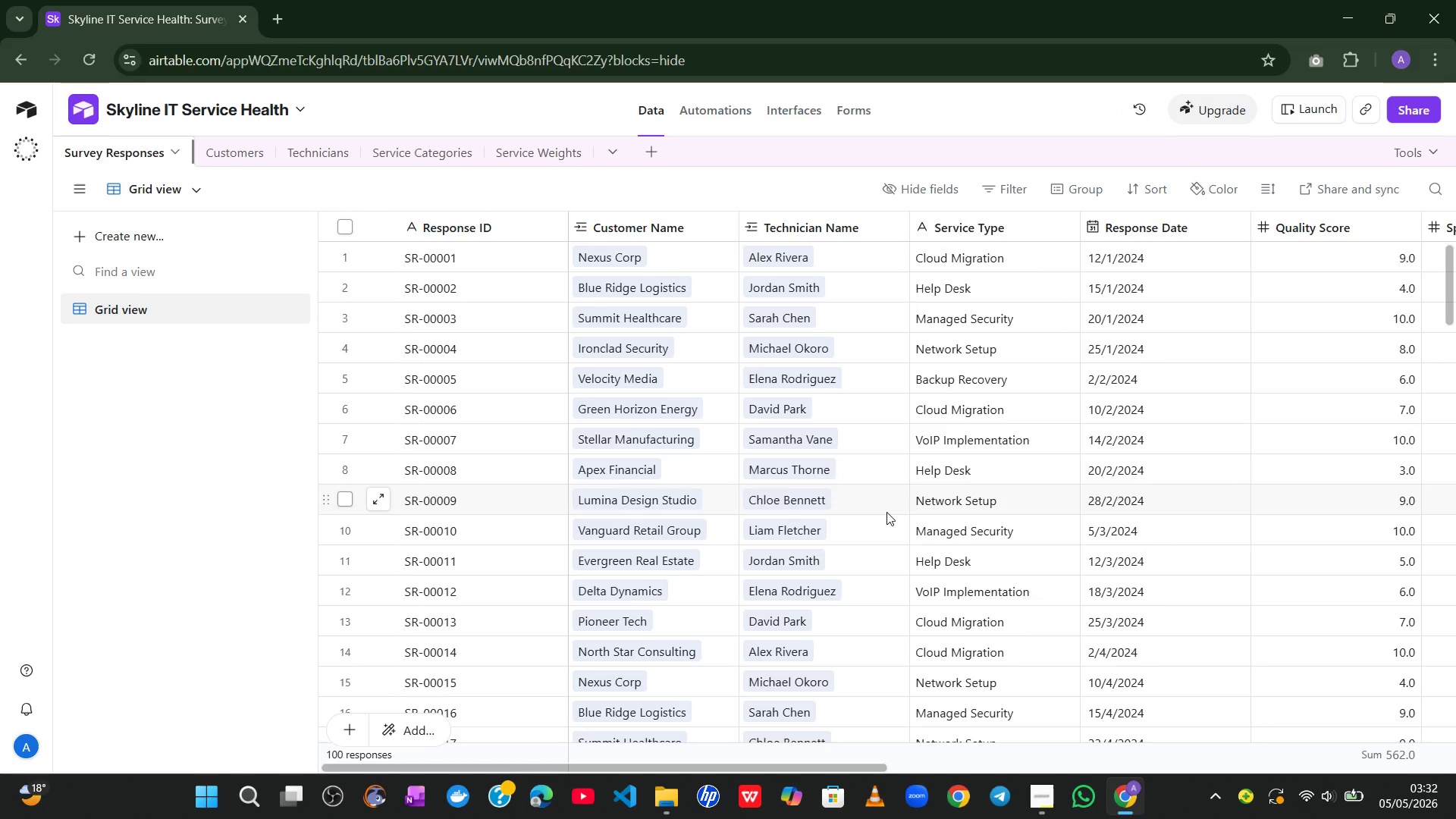 
wait(31.42)
 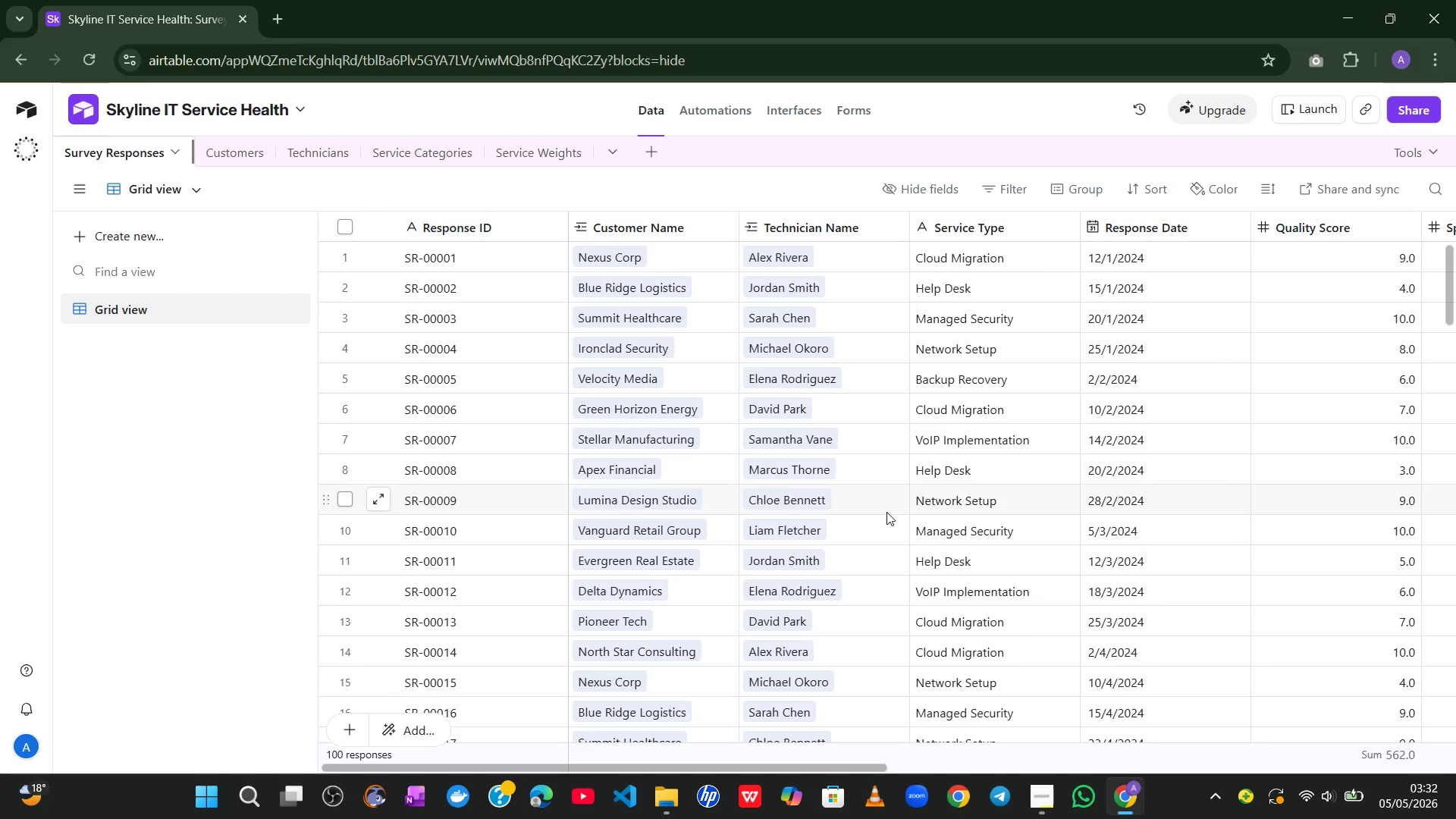 
right_click([838, 224])
 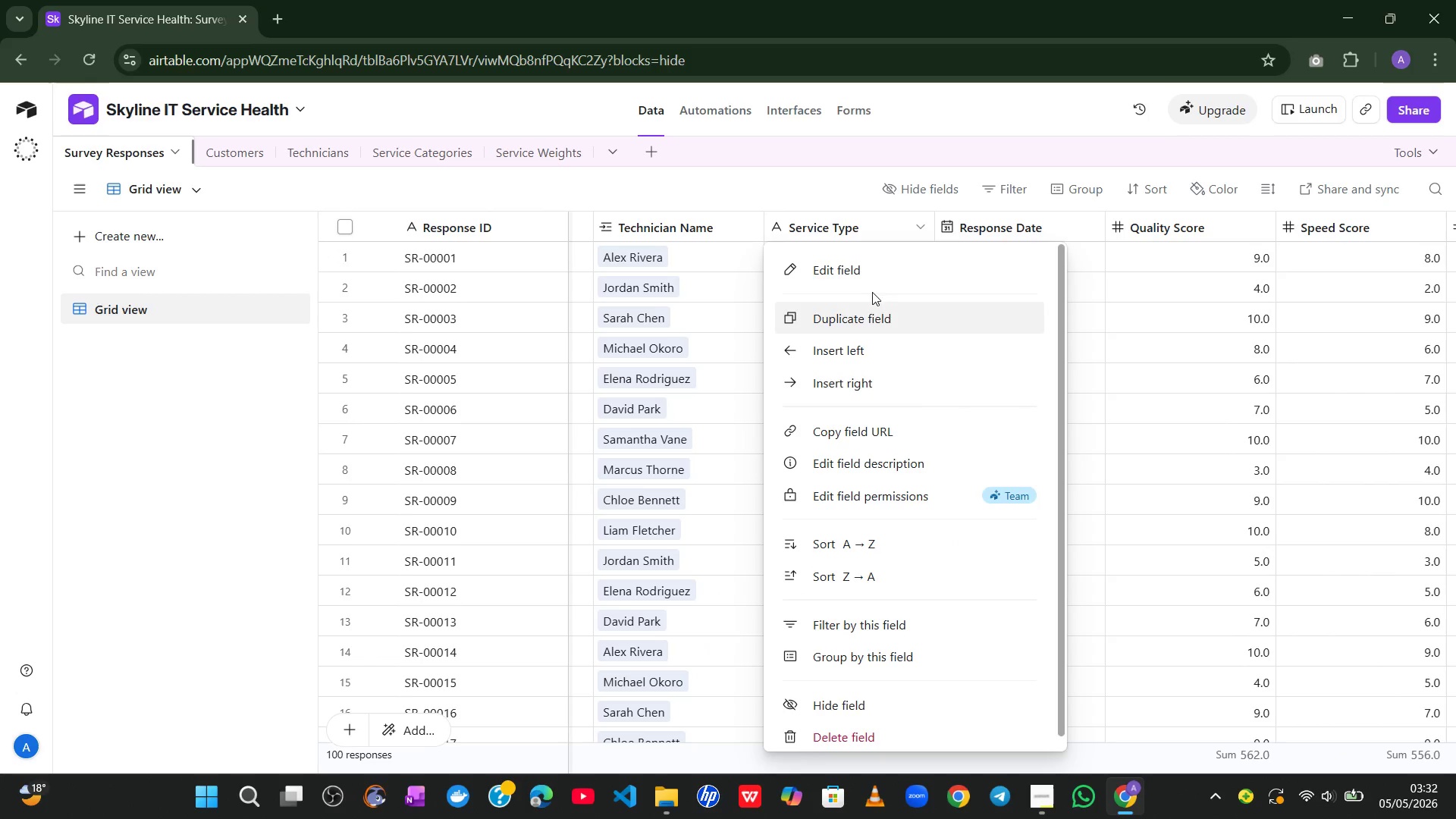 
left_click([871, 266])
 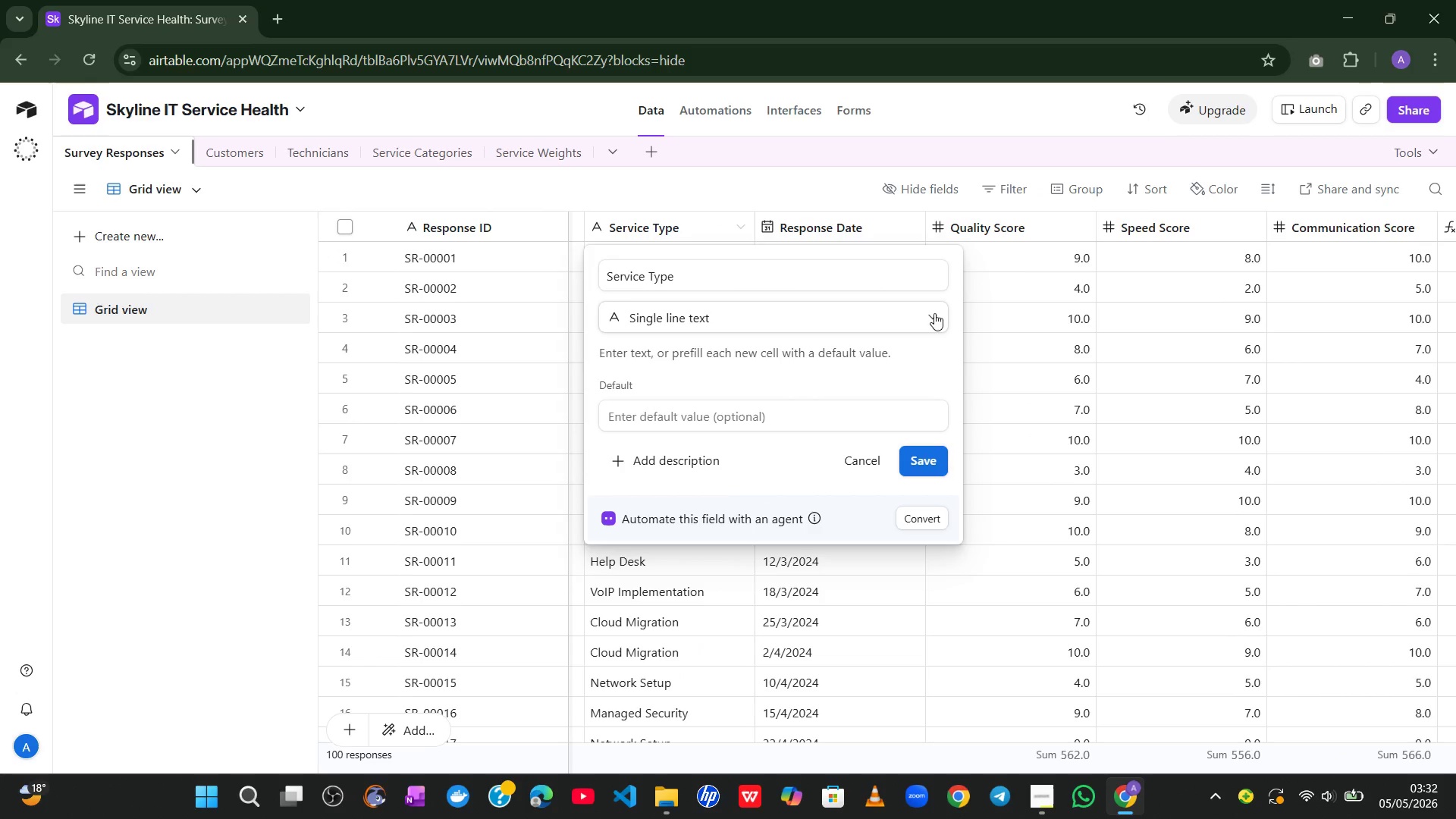 
left_click([921, 314])
 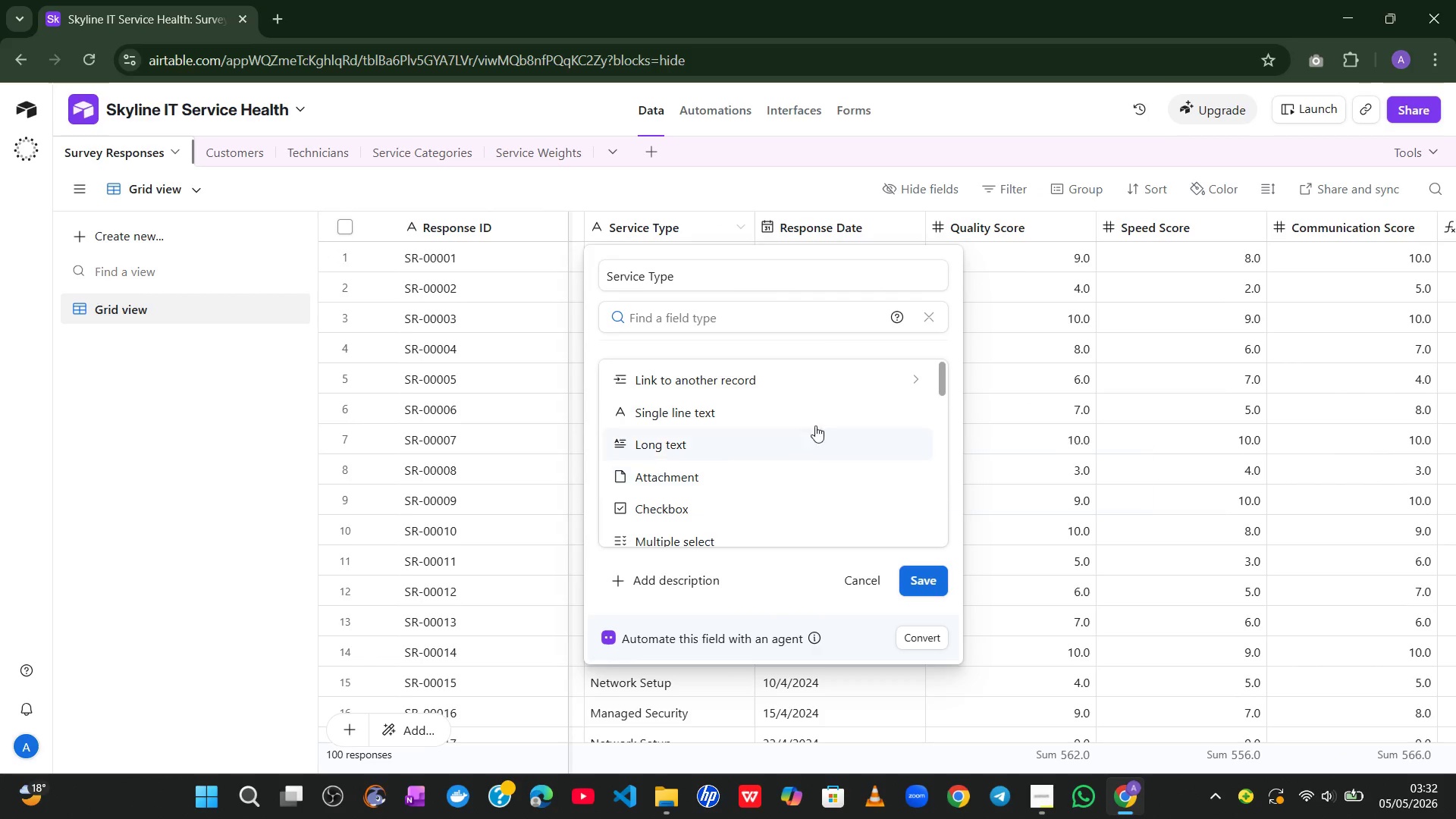 
left_click([811, 380])
 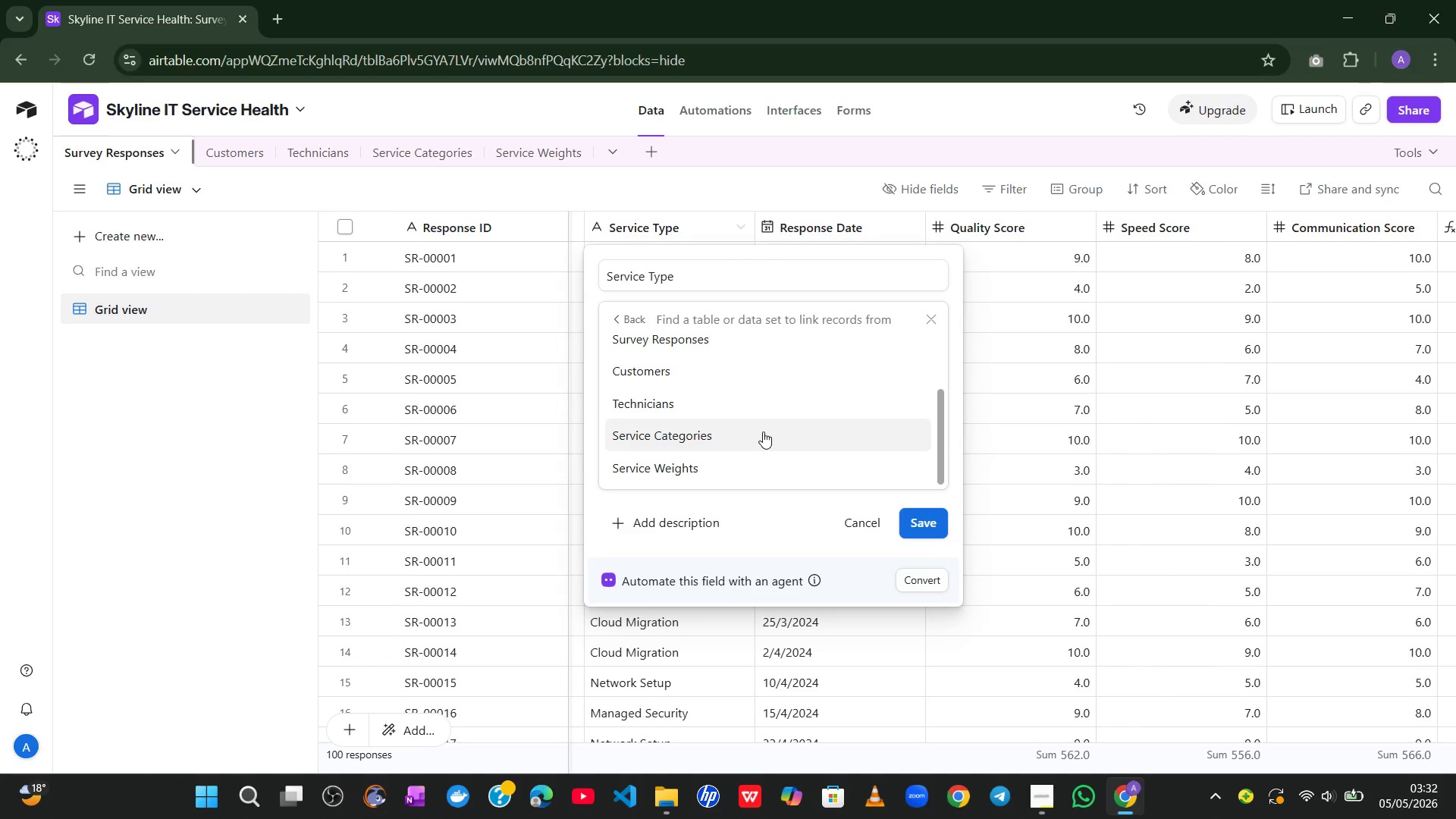 
wait(6.56)
 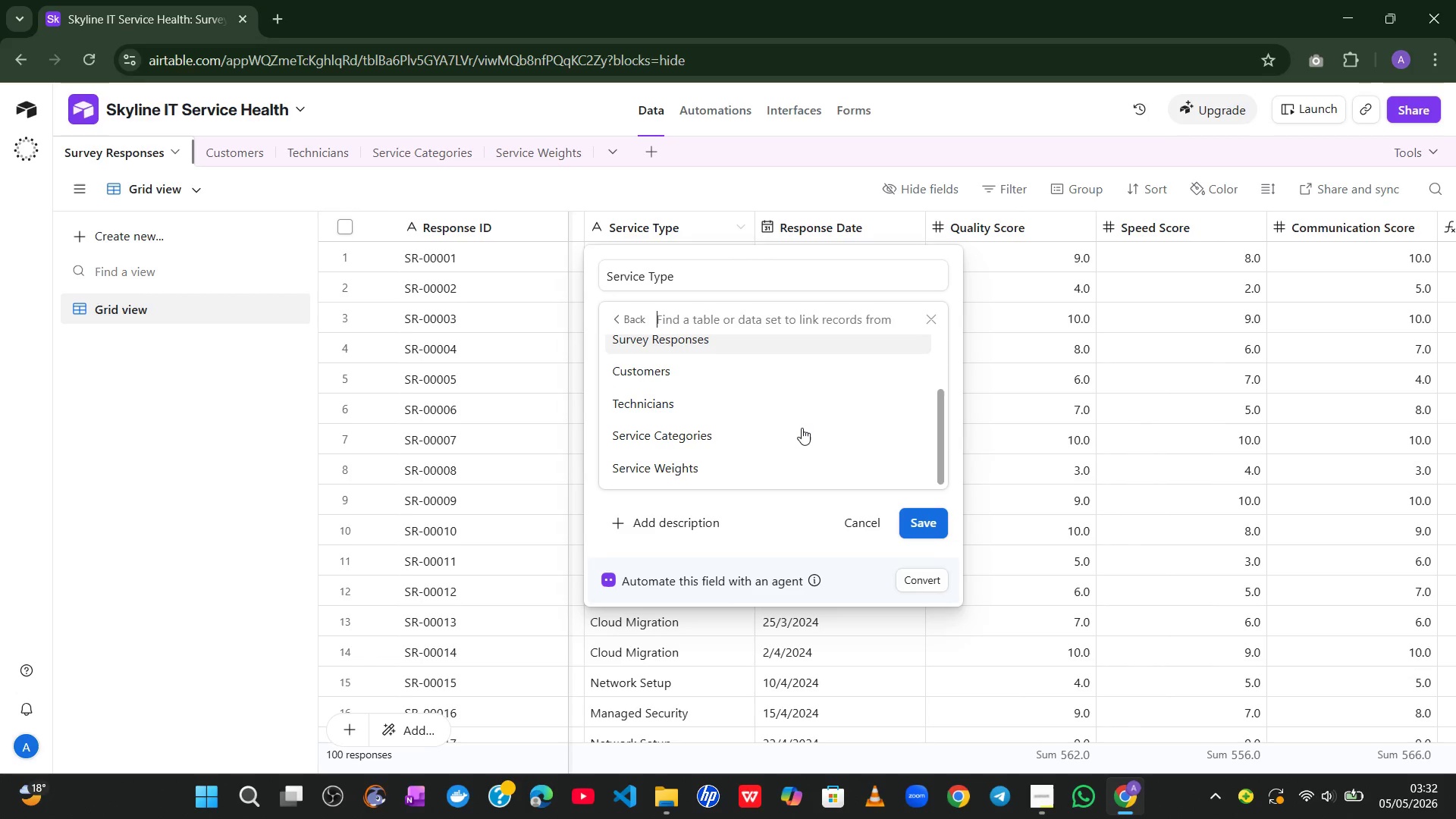 
left_click([763, 431])
 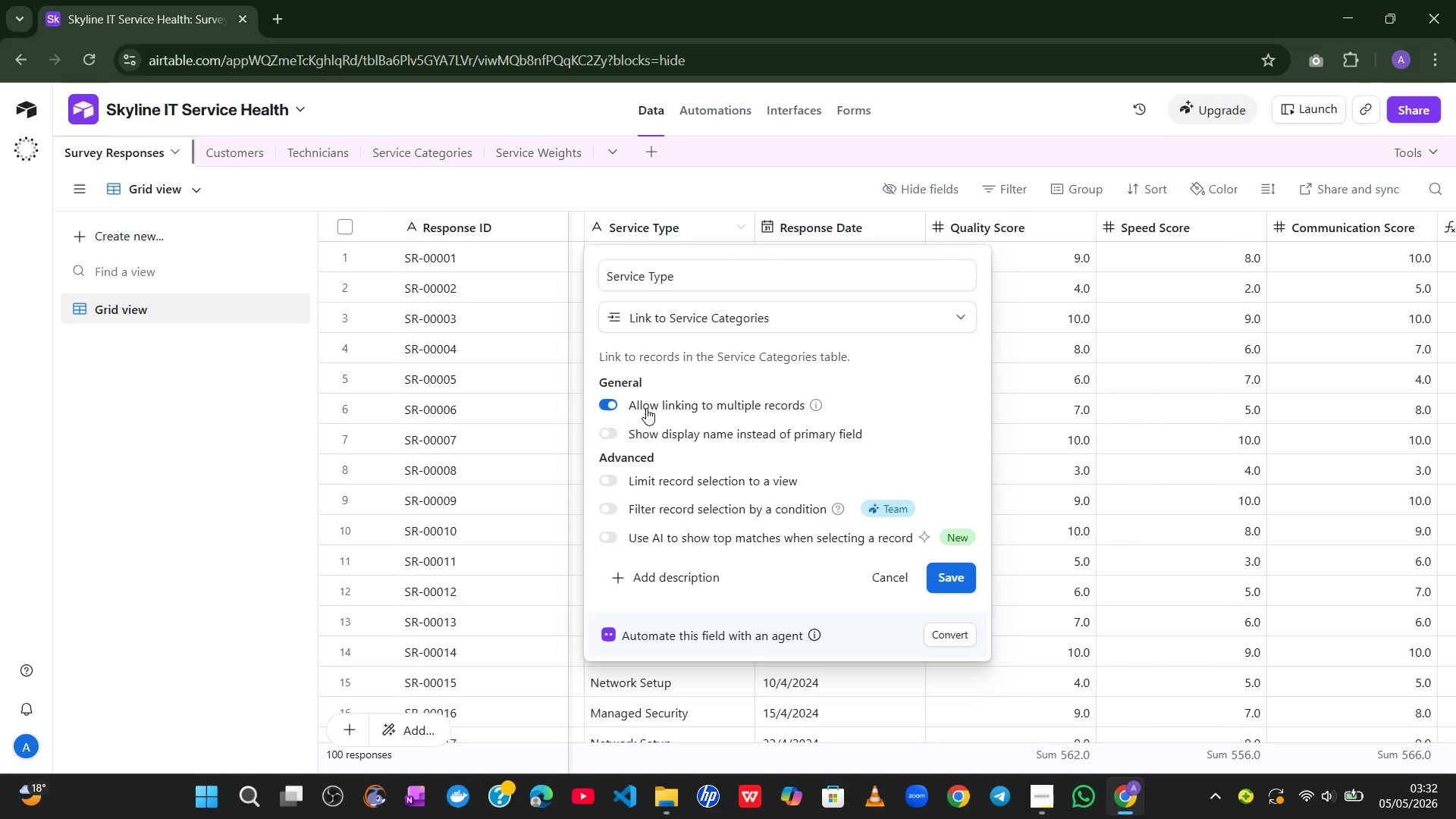 
left_click([618, 398])
 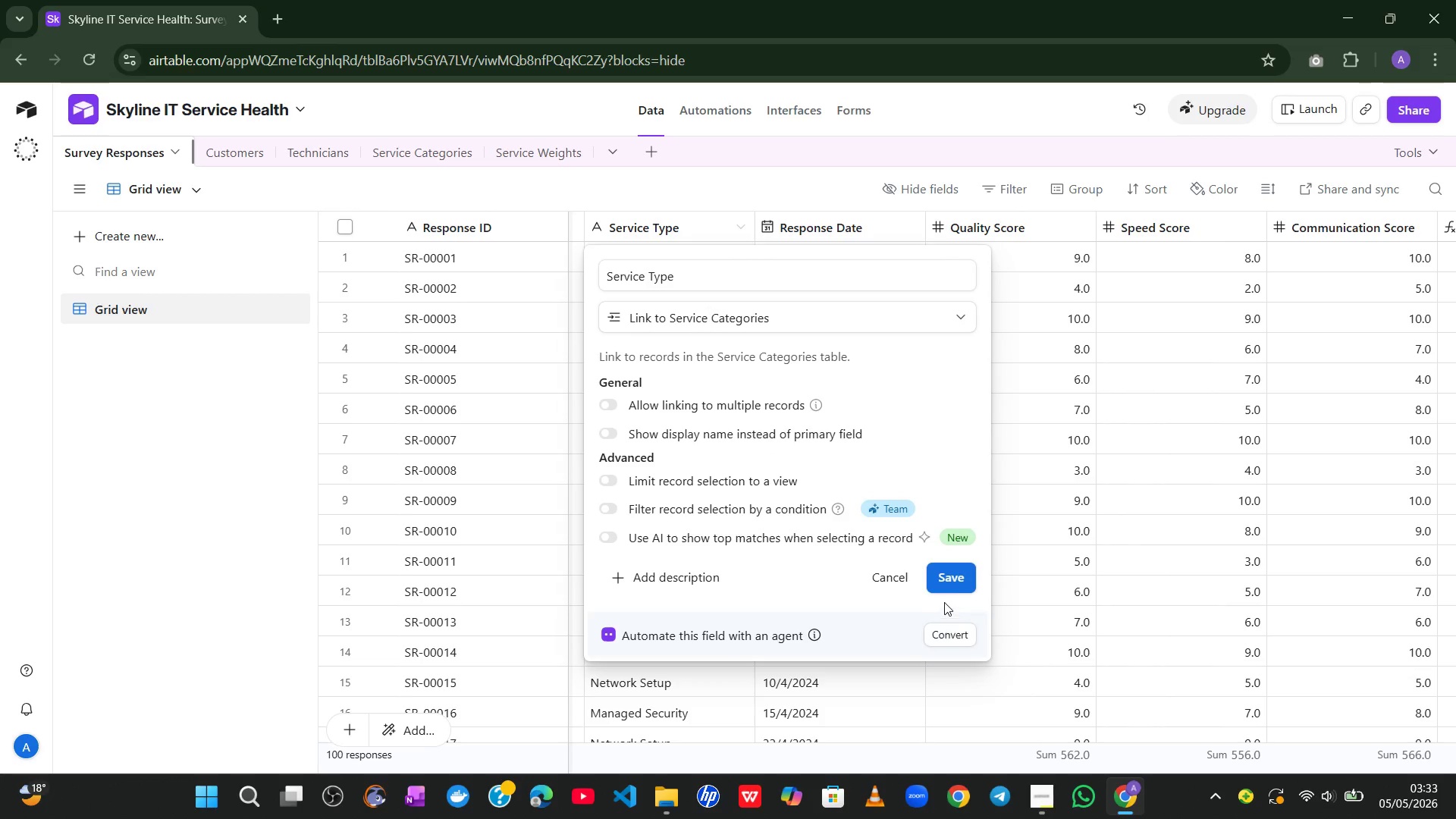 
left_click([950, 588])
 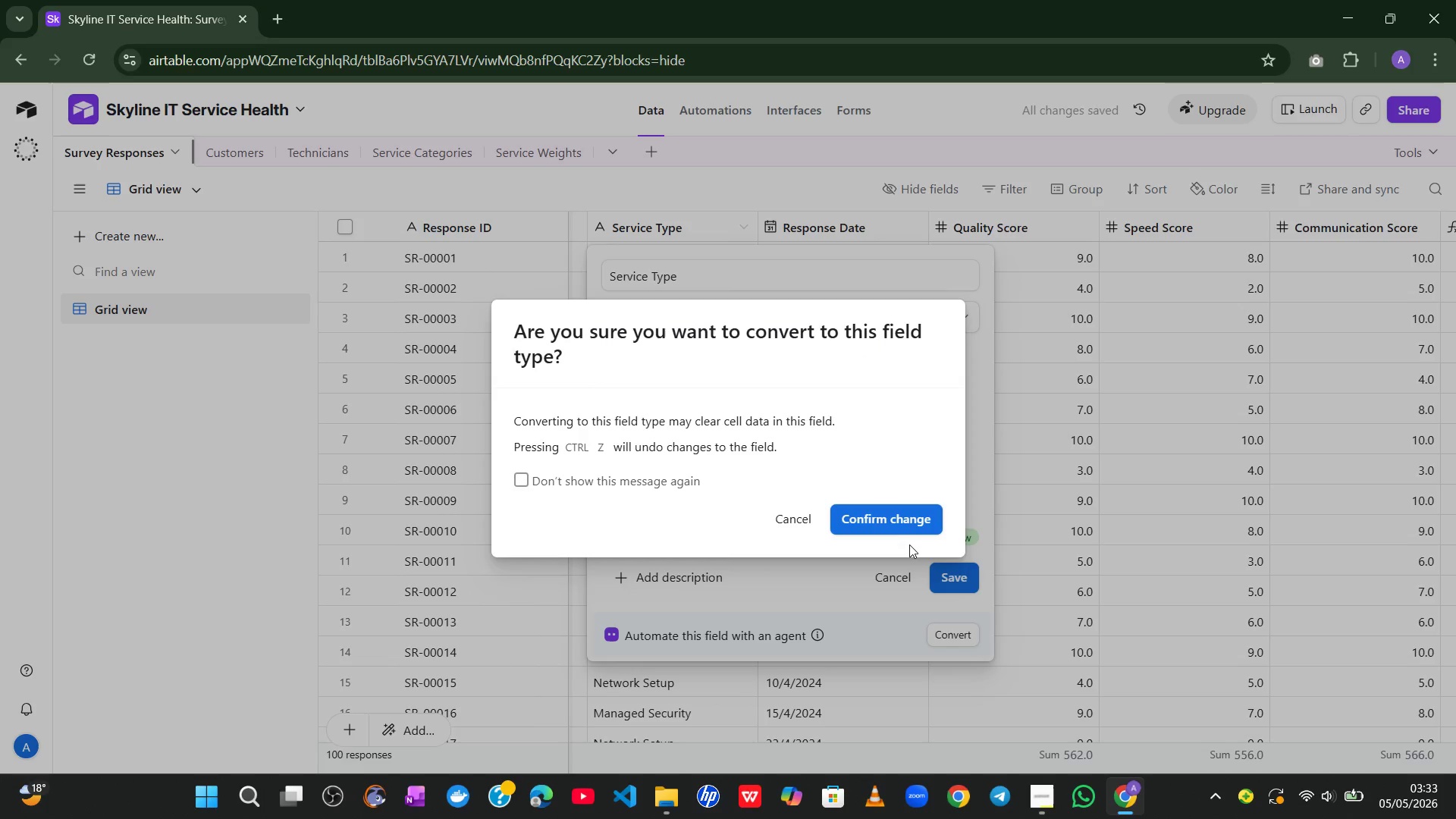 
left_click([878, 516])
 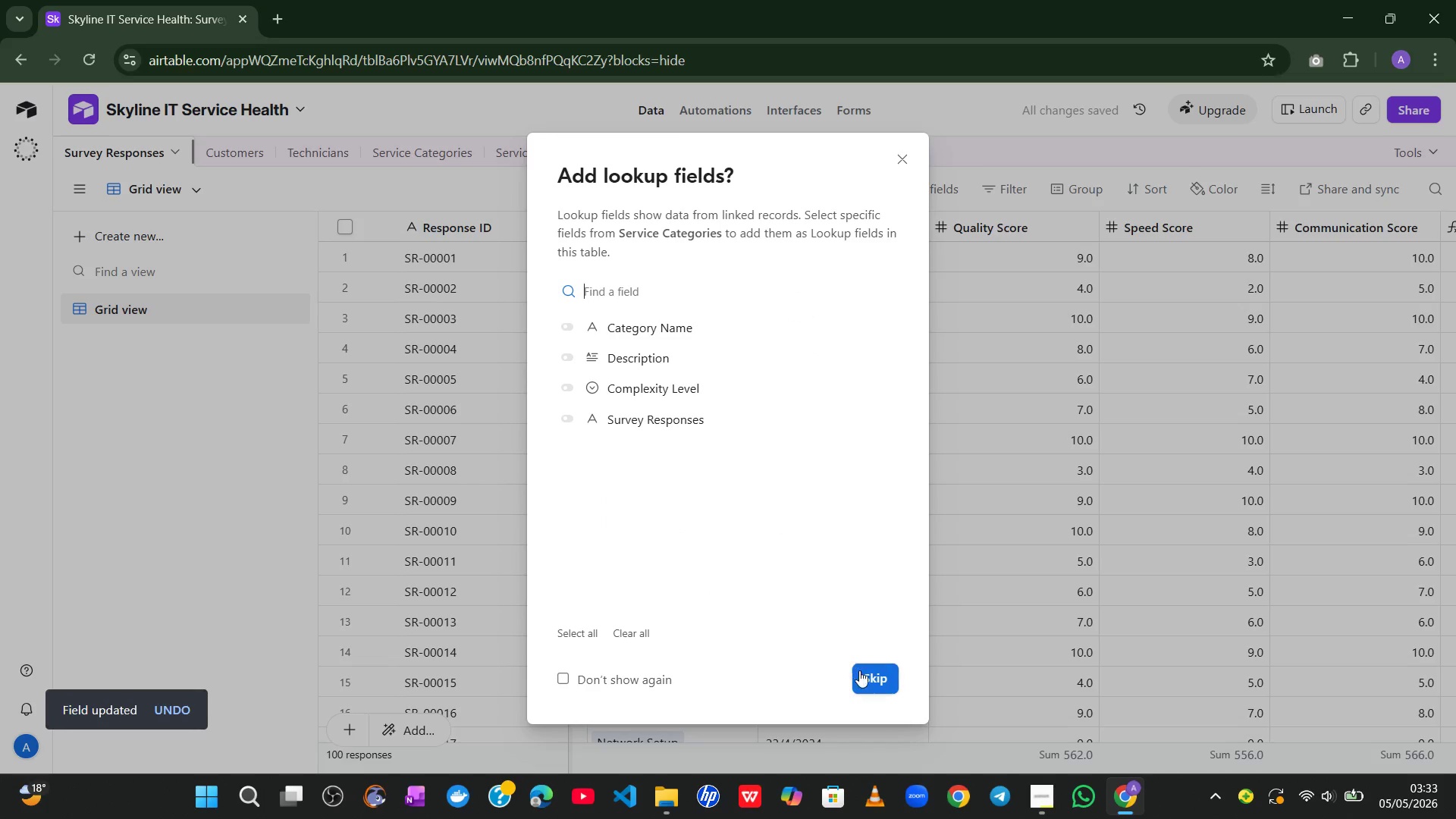 
left_click([877, 664])
 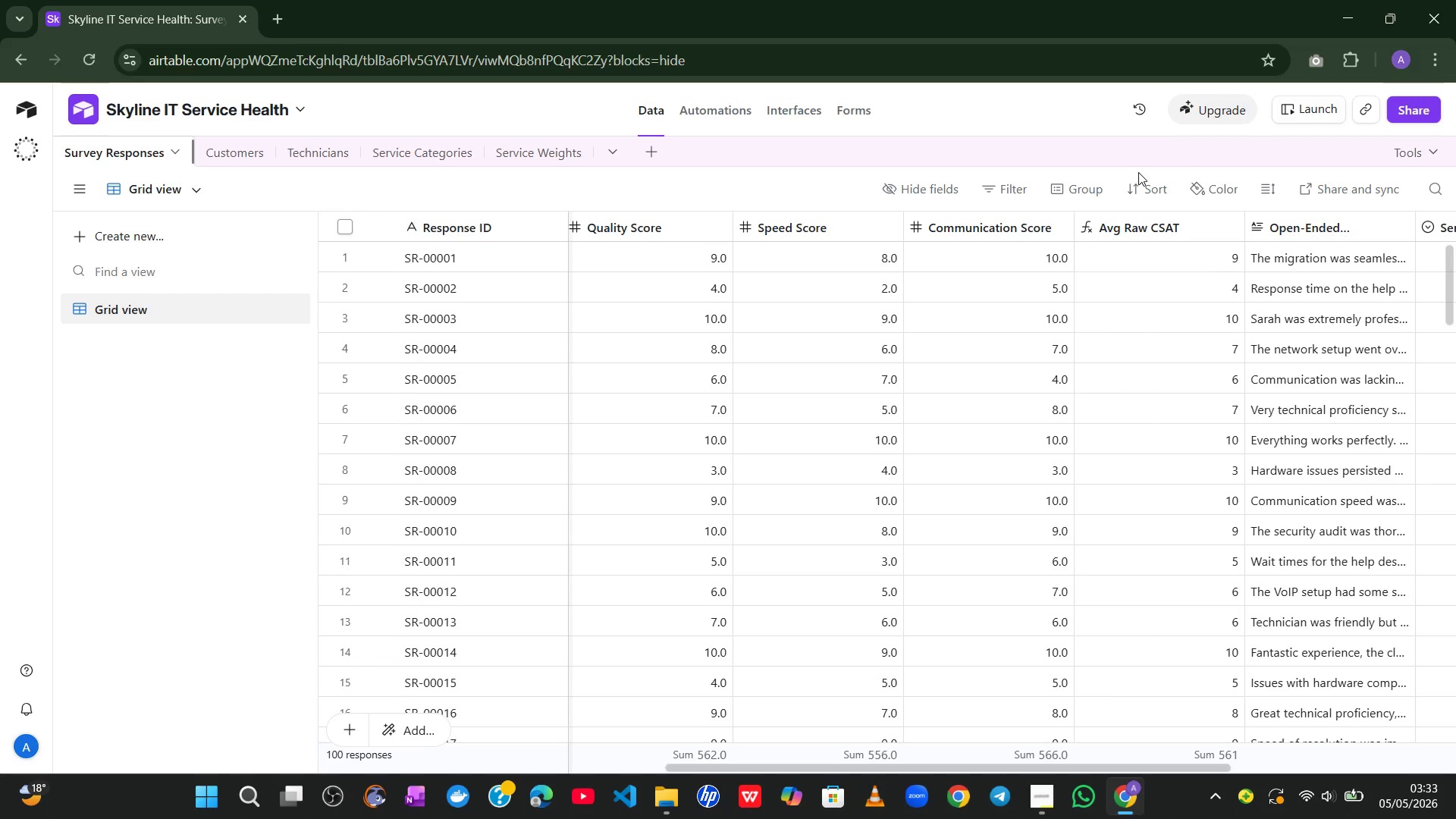 
wait(41.17)
 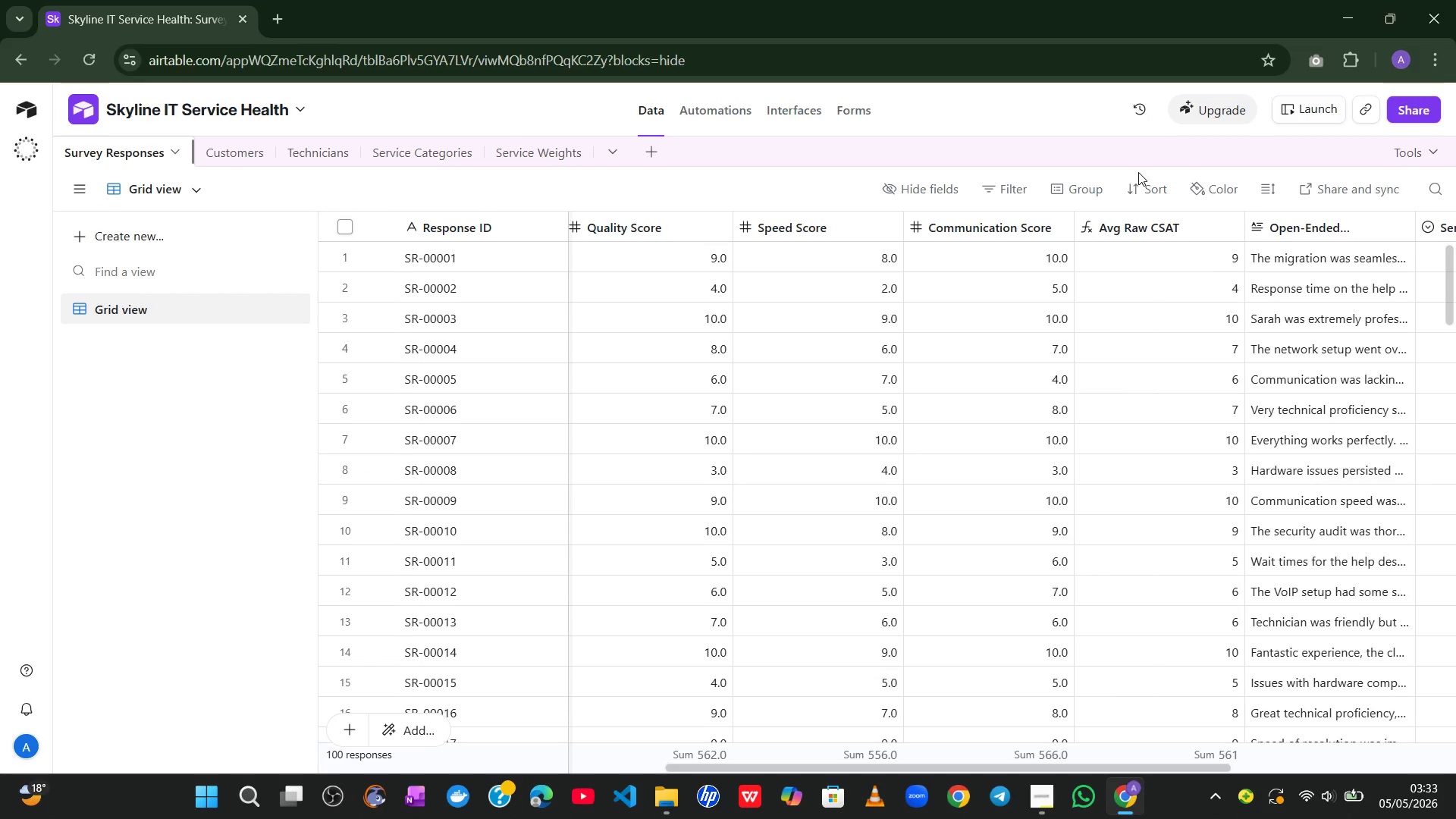 
left_click([422, 142])
 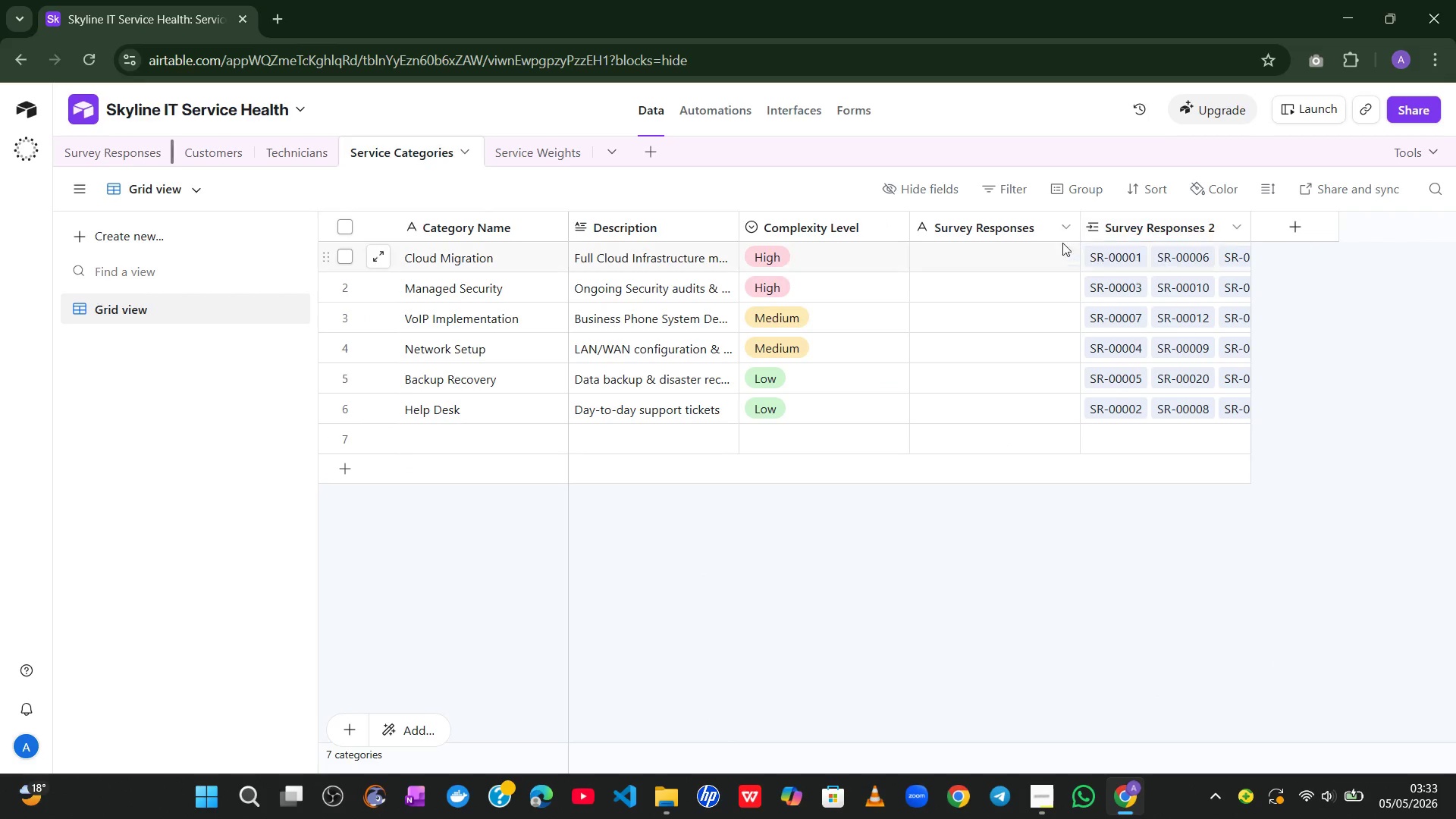 
wait(6.36)
 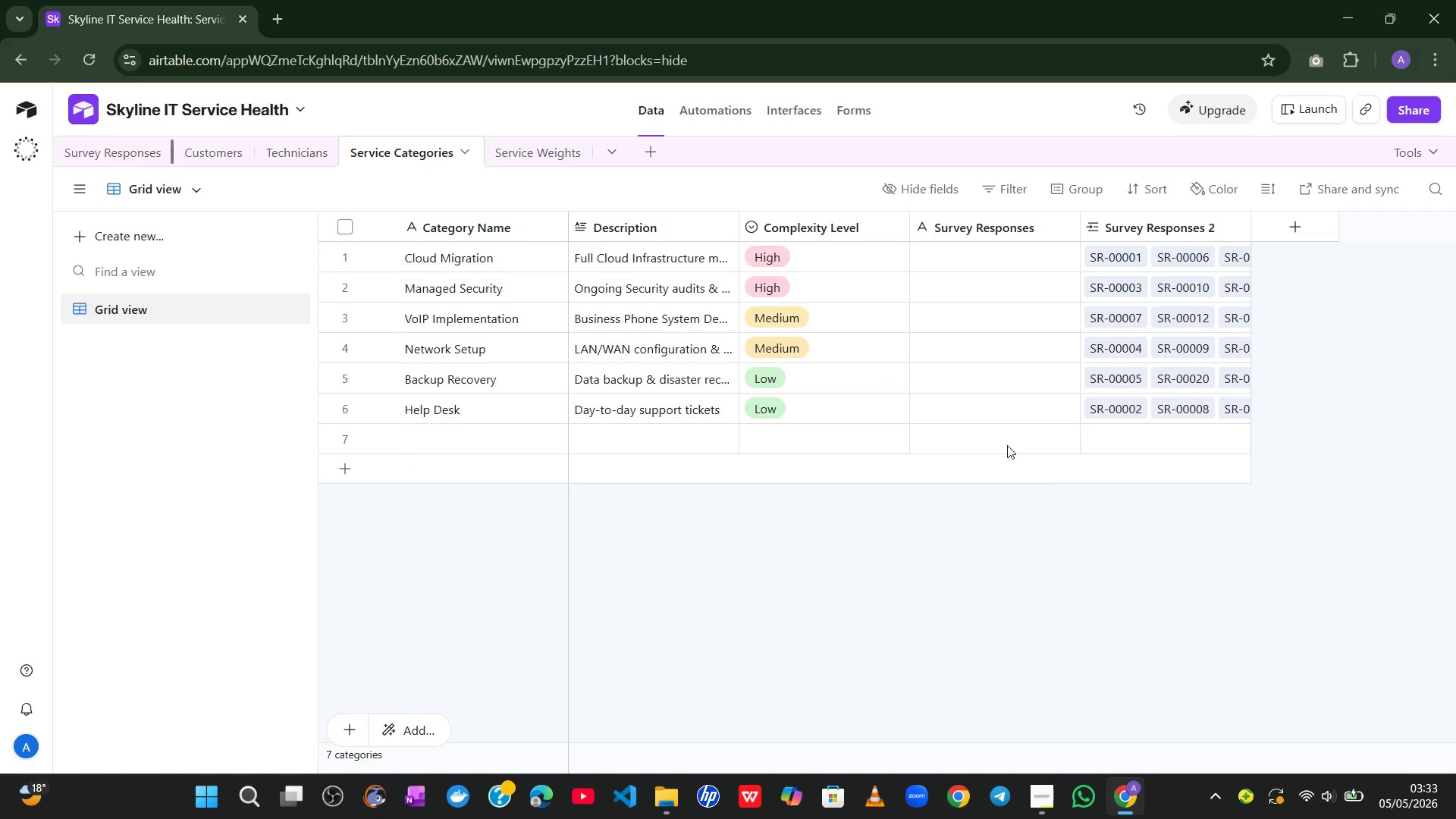 
right_click([976, 218])
 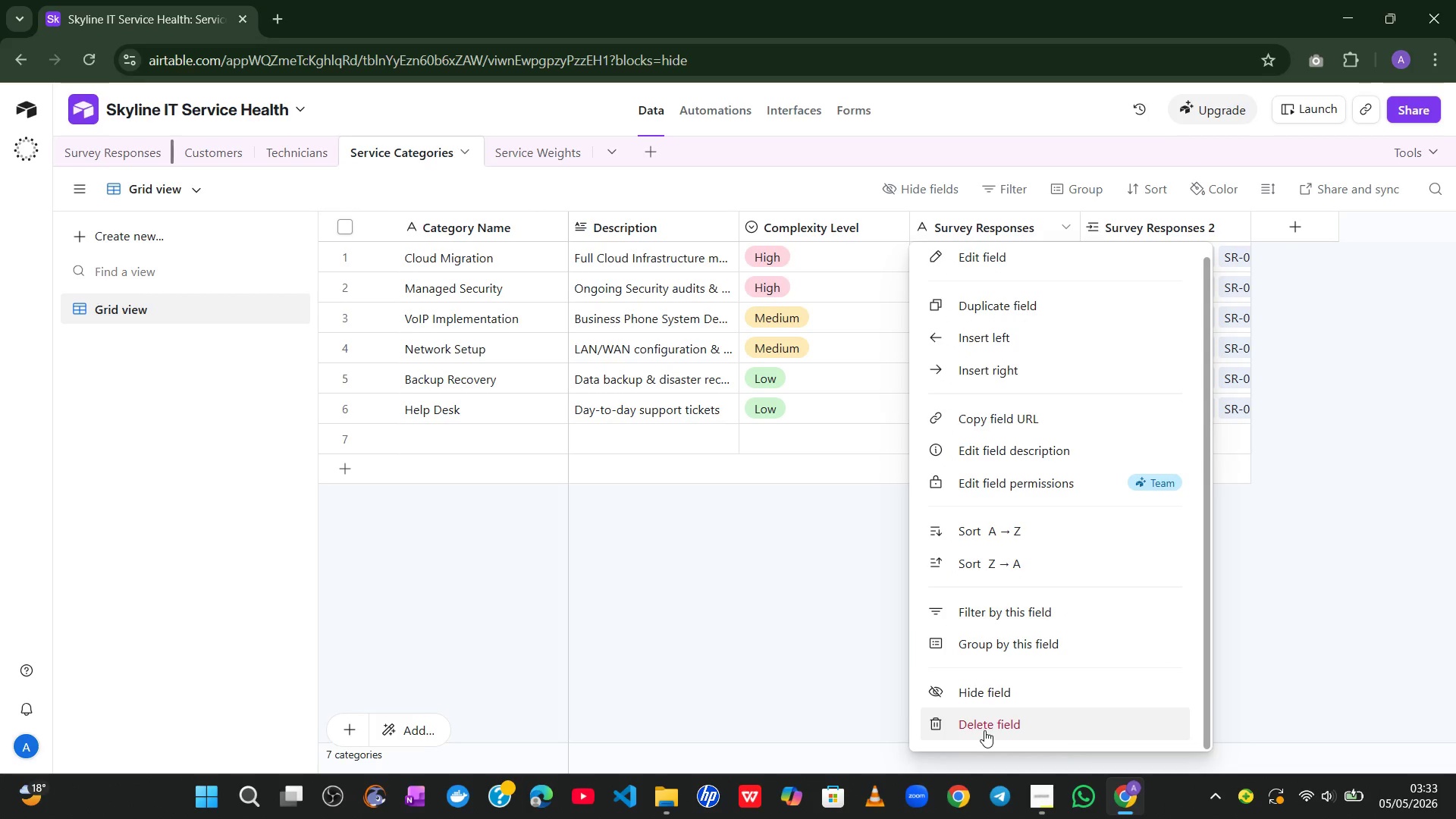 
left_click([991, 720])
 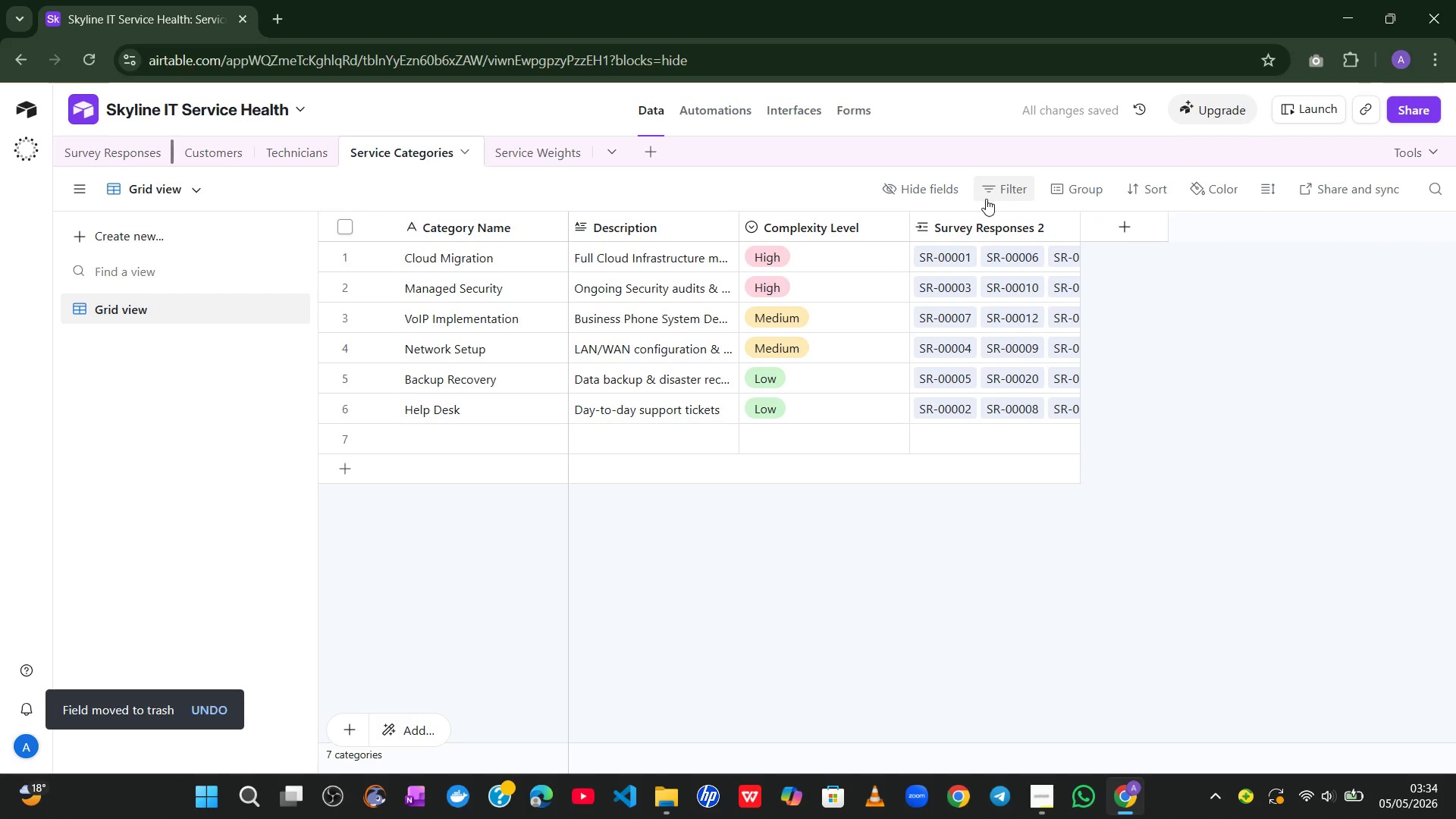 
double_click([977, 223])
 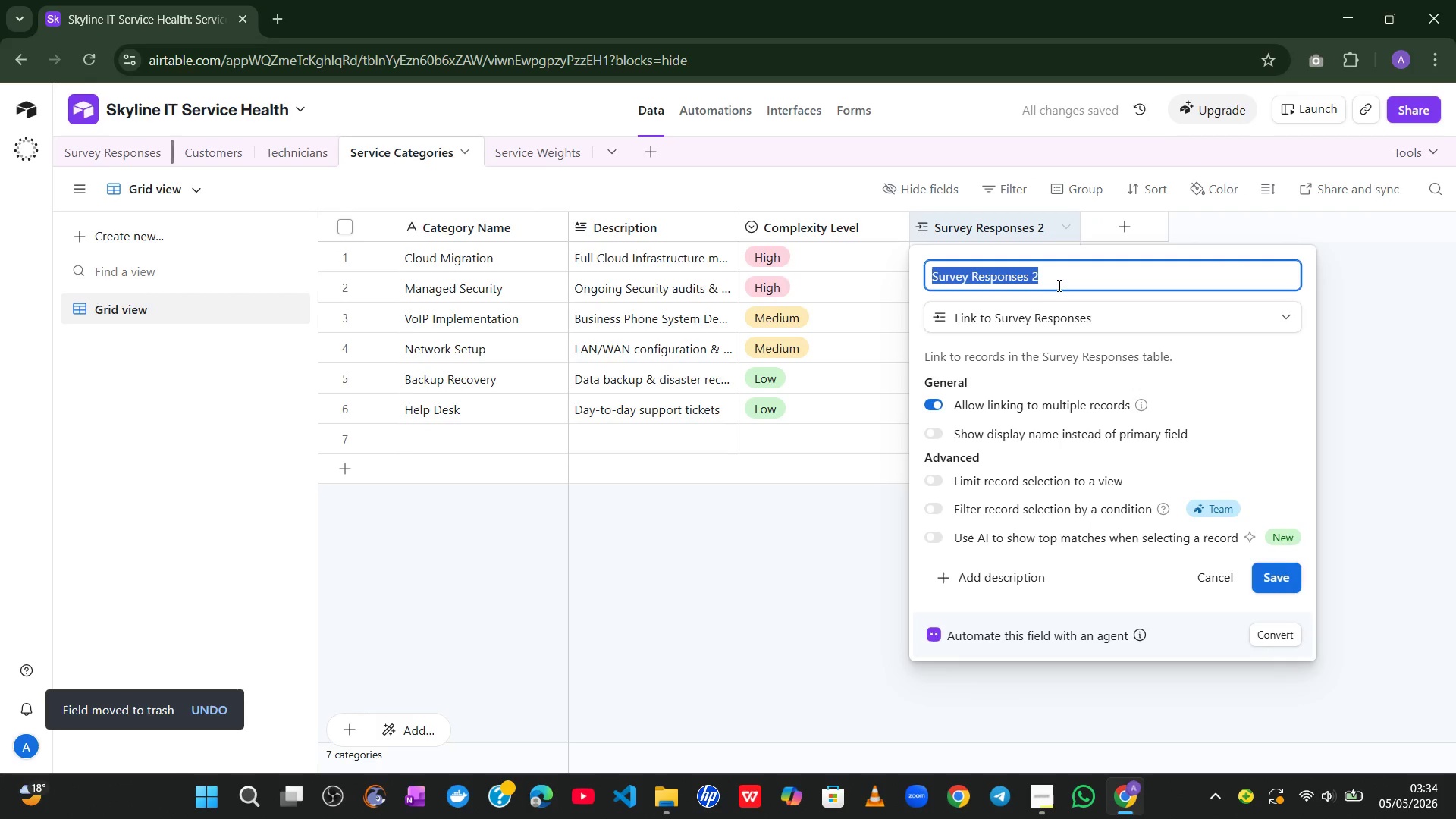 
left_click([1062, 285])
 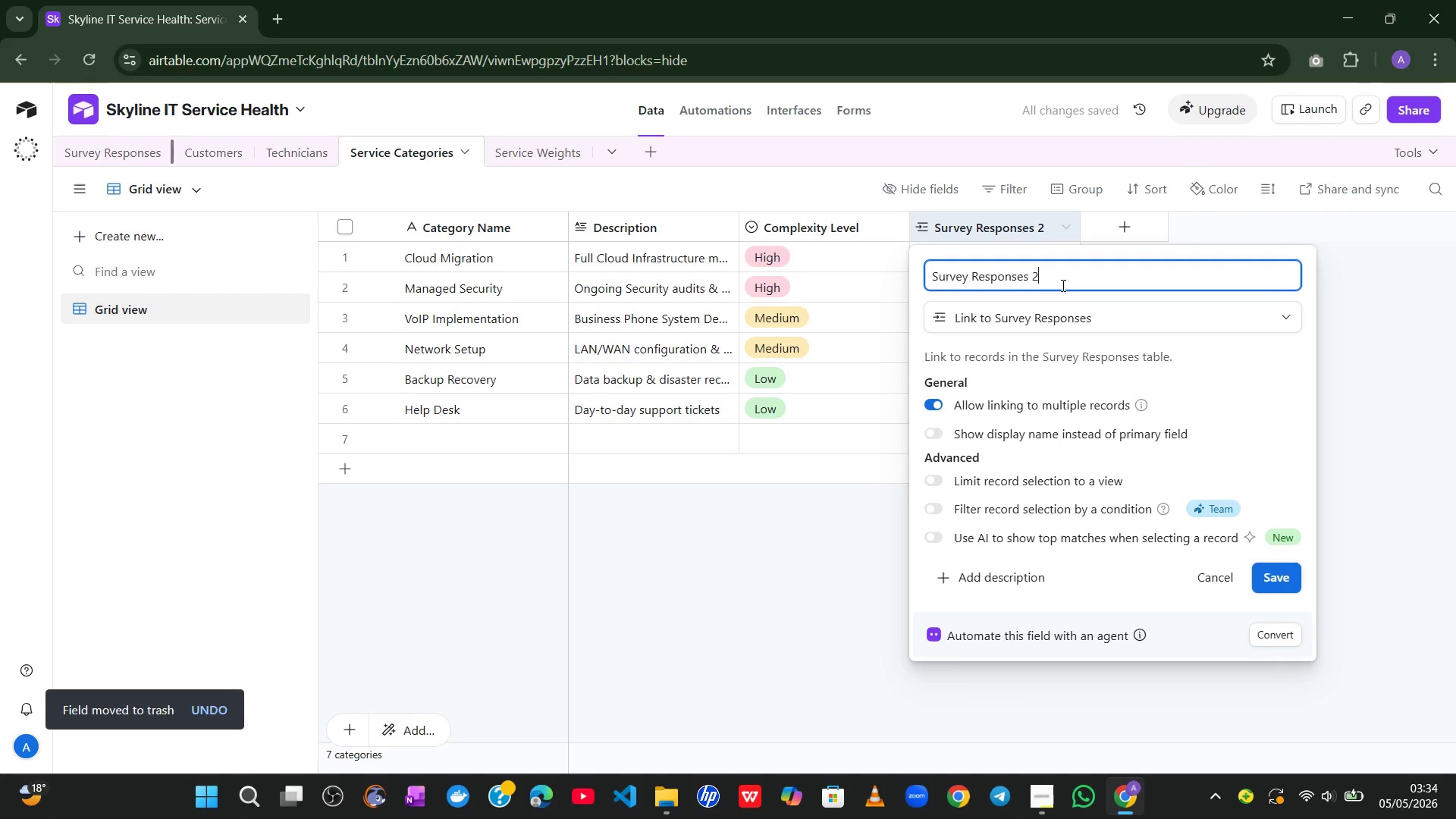 
key(Backspace)
 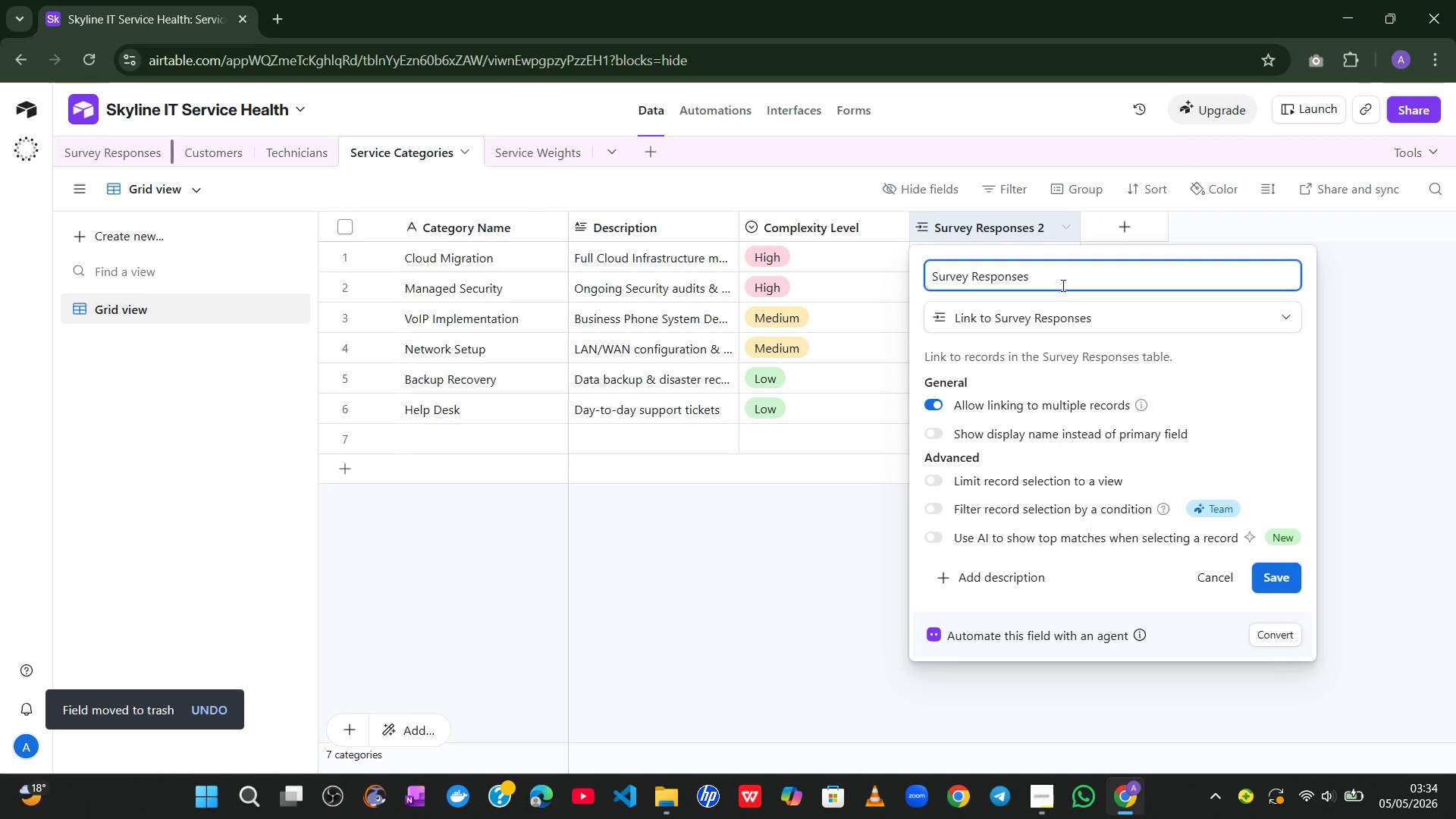 
key(Backspace)
 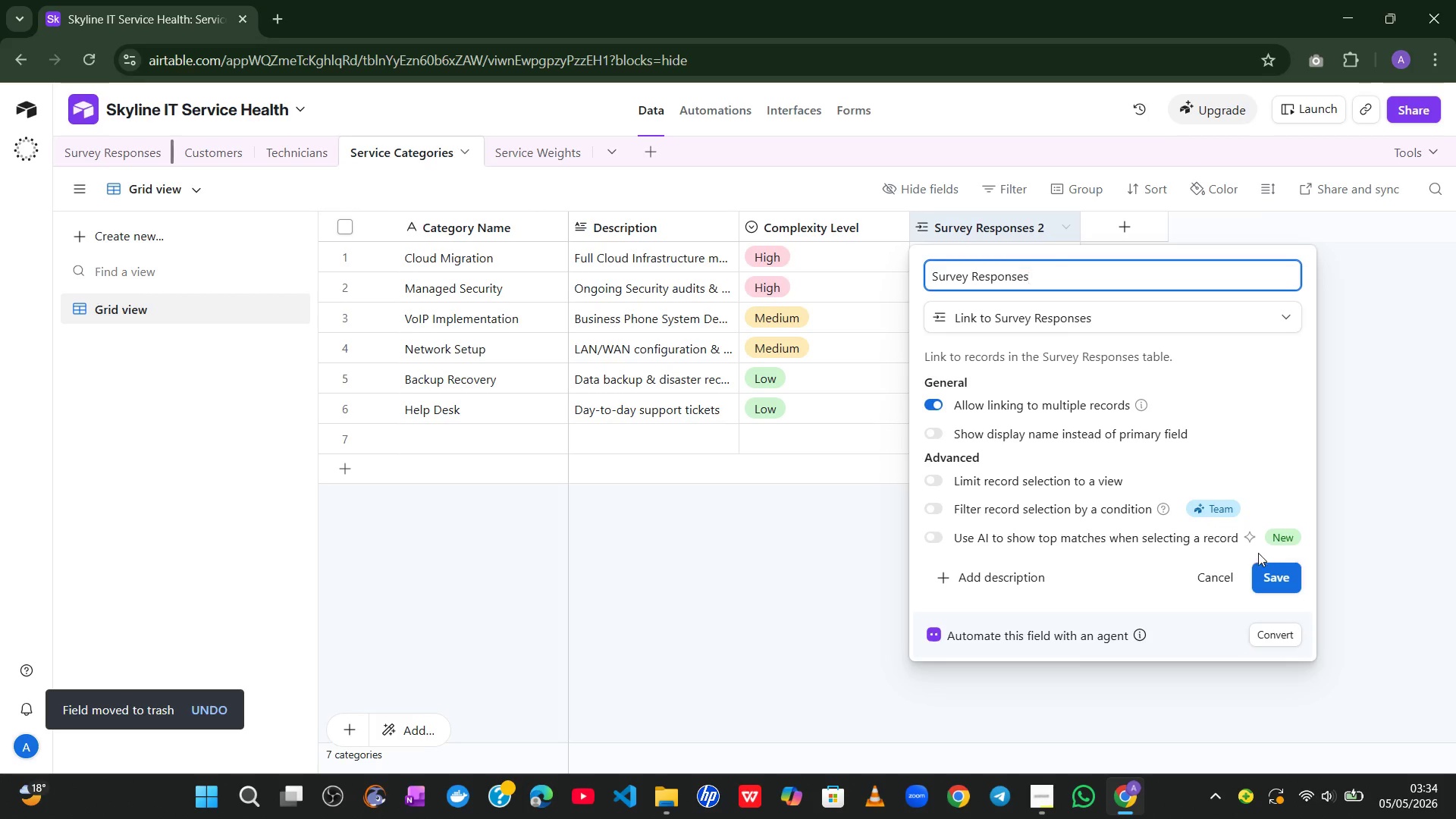 
left_click([1268, 571])
 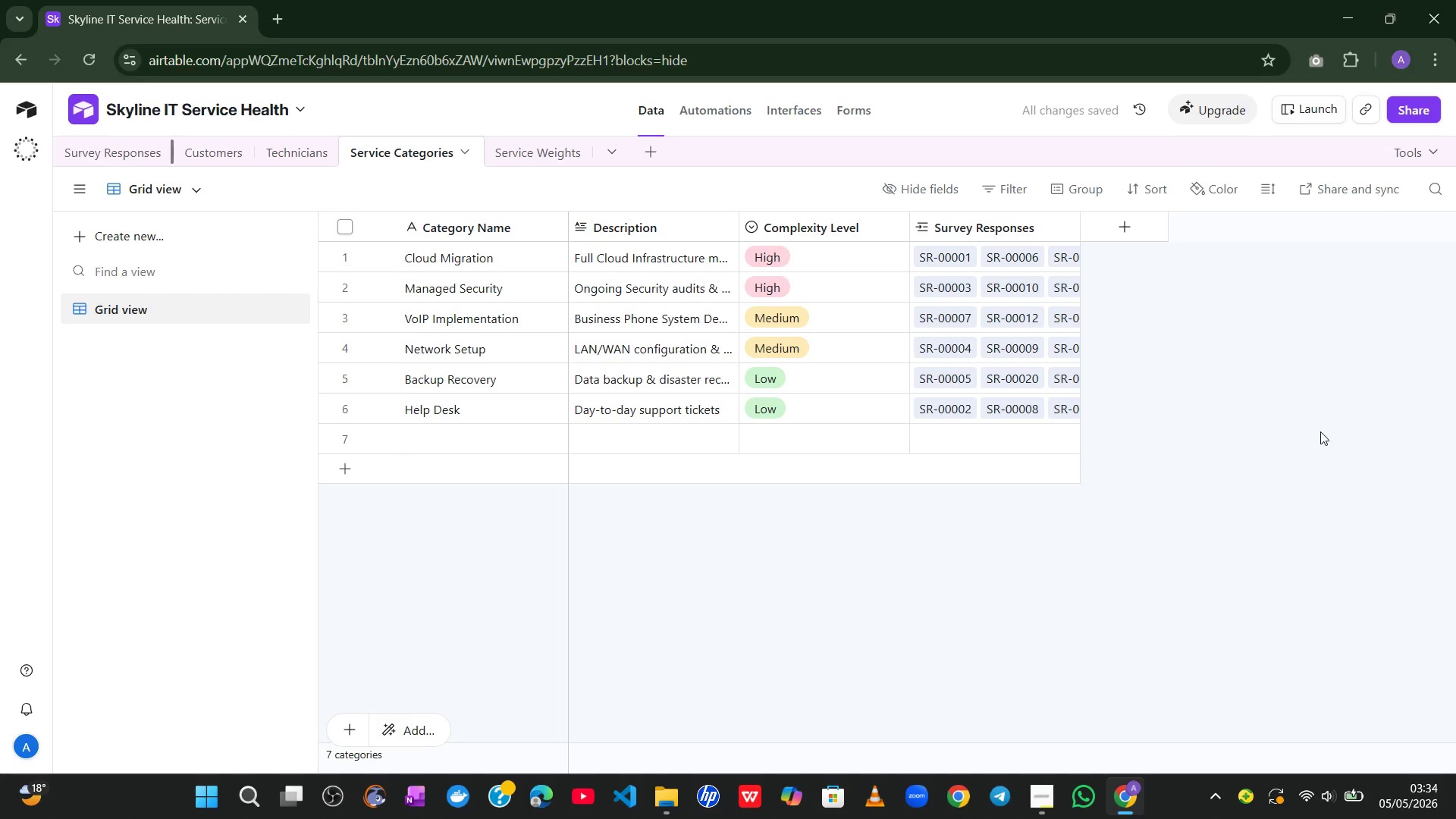 
wait(5.7)
 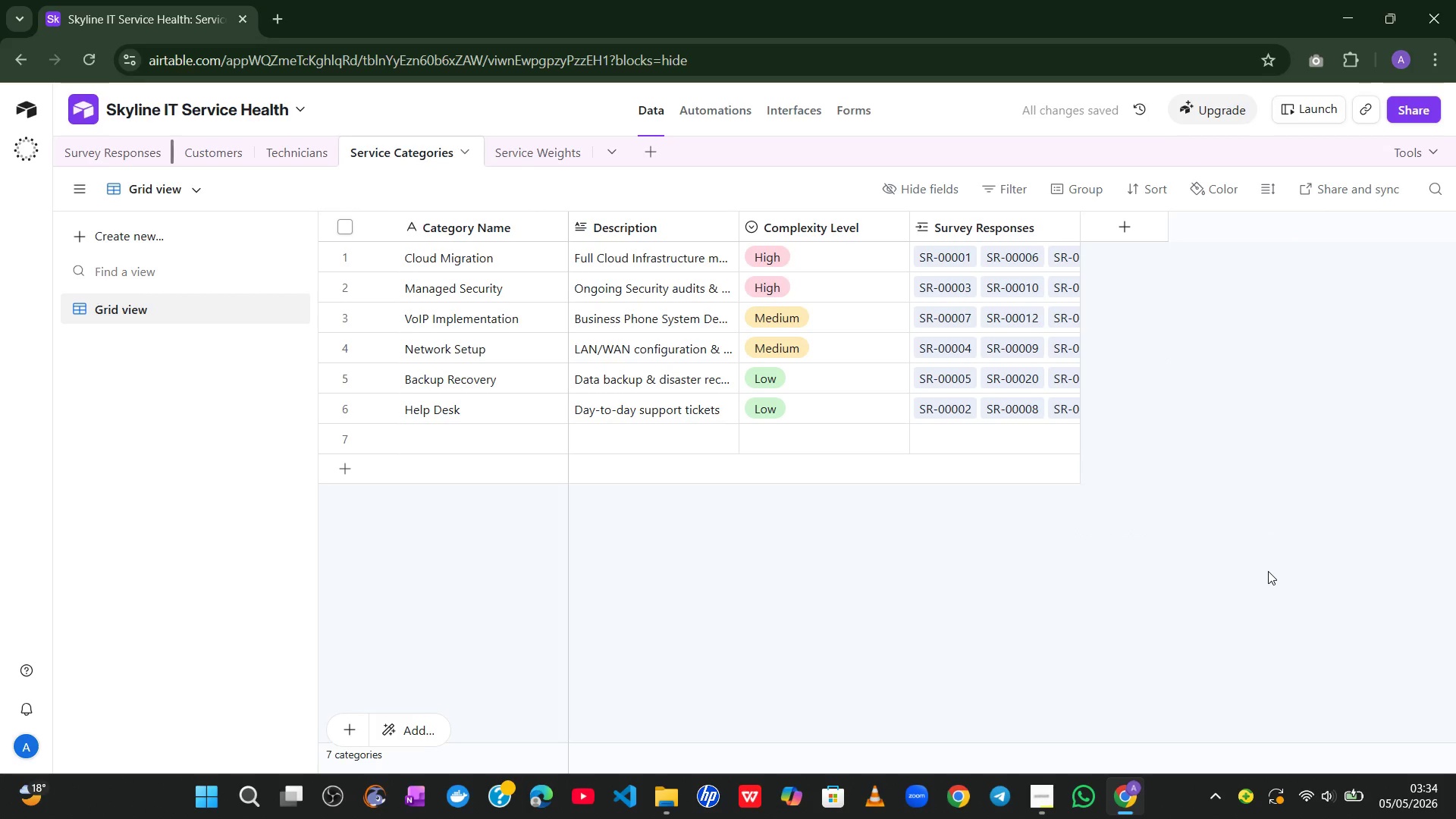 
left_click([1138, 226])
 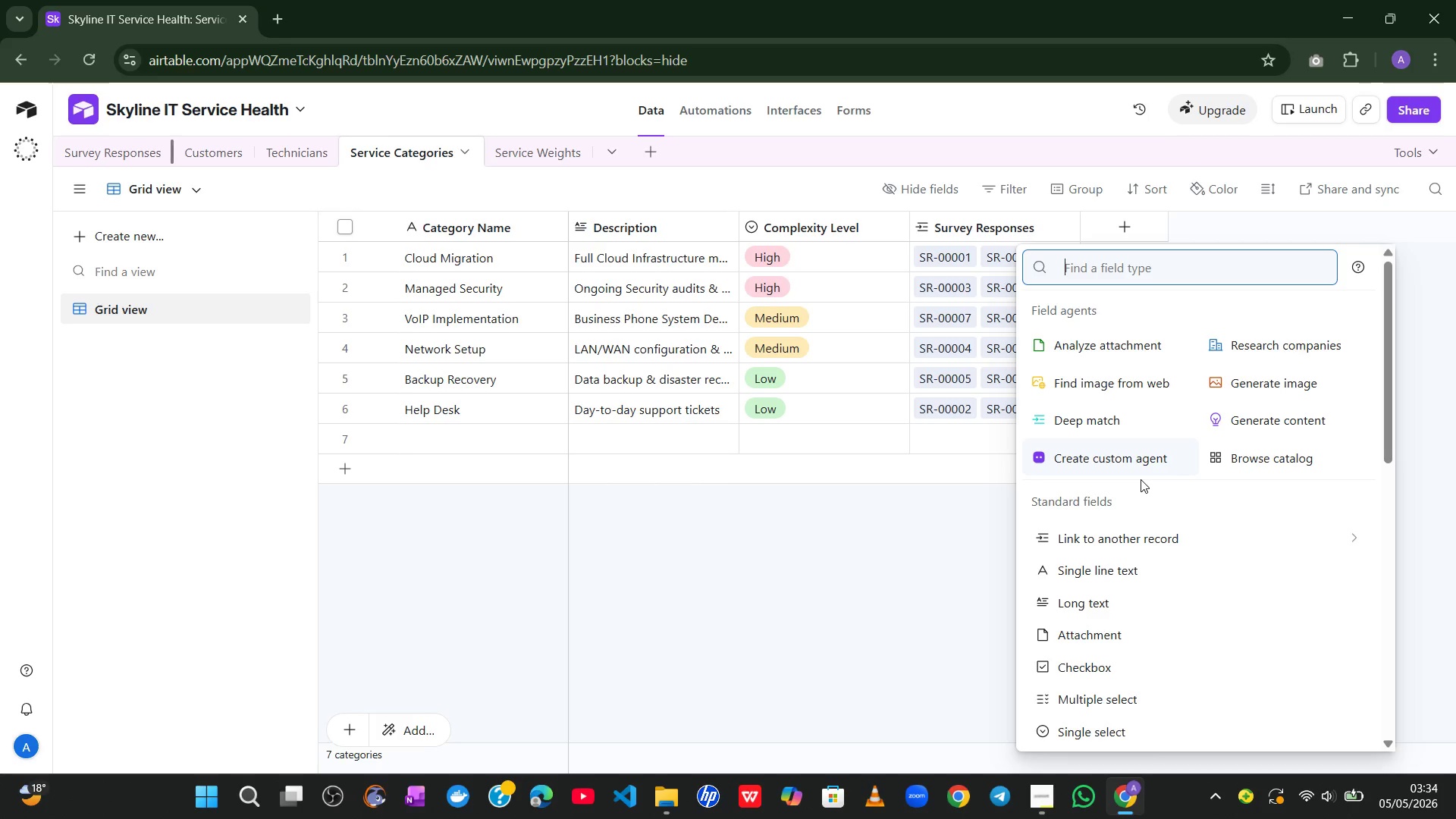 
wait(8.55)
 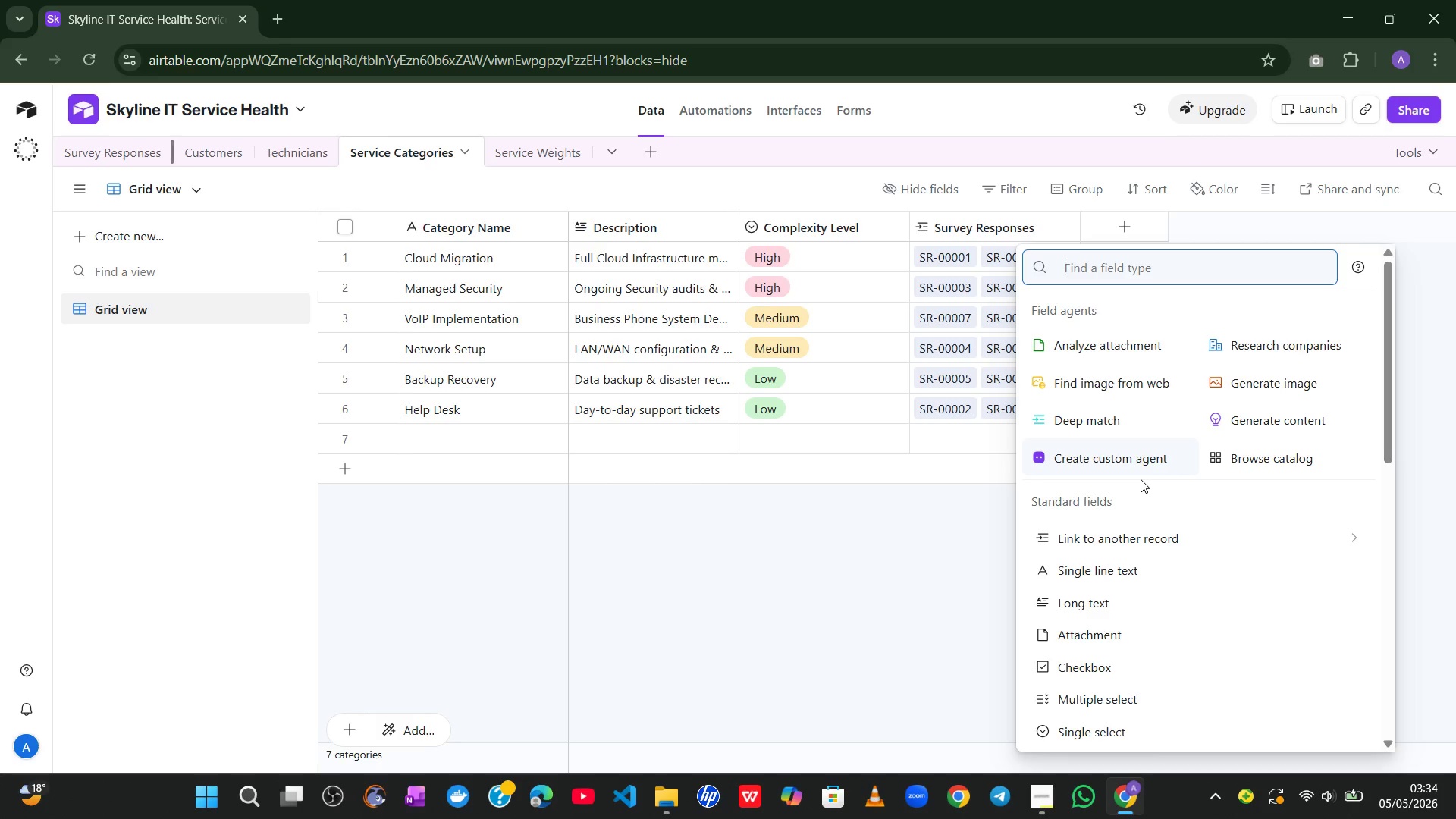 
left_click([1141, 536])
 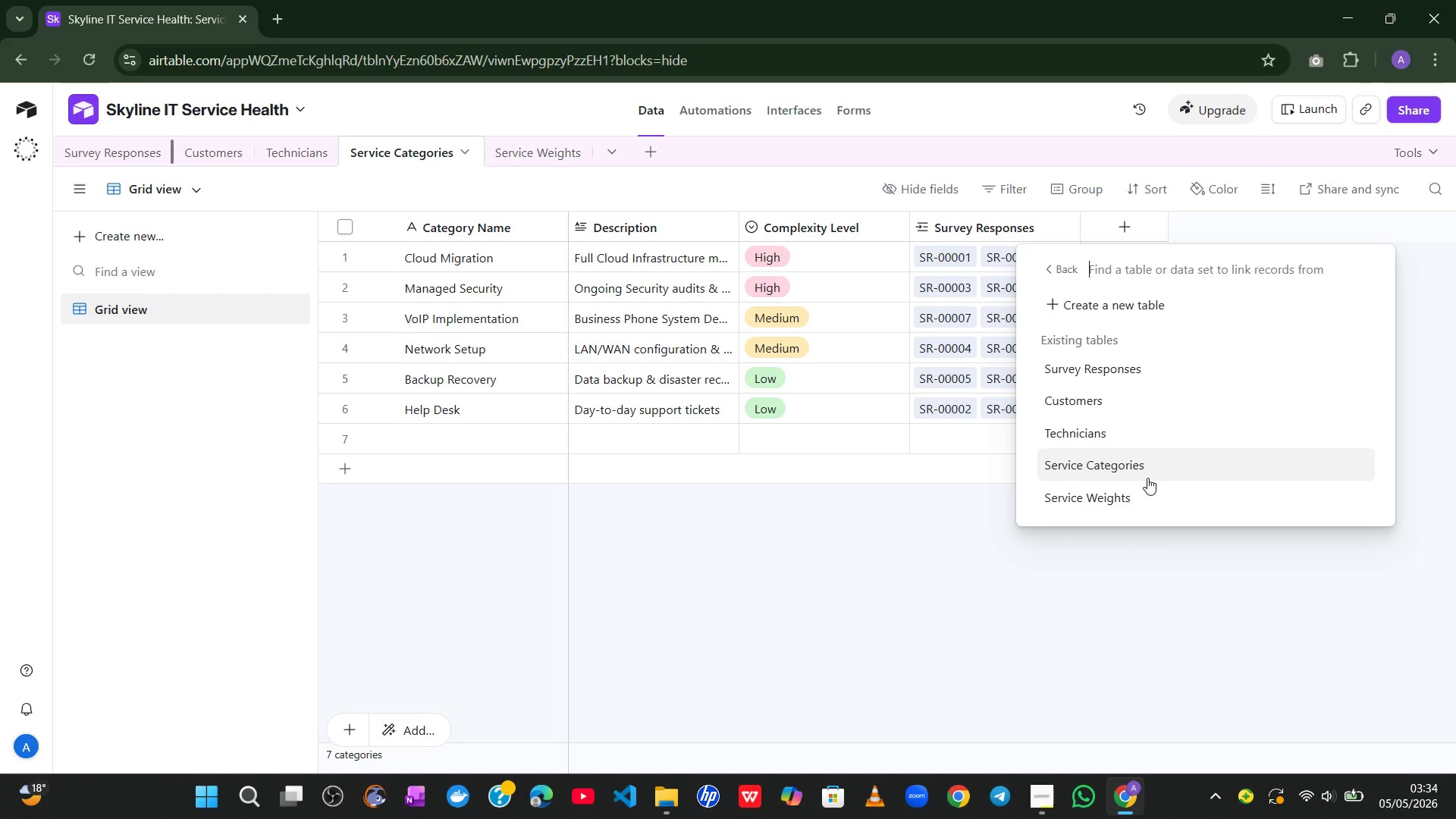 
left_click([1133, 494])
 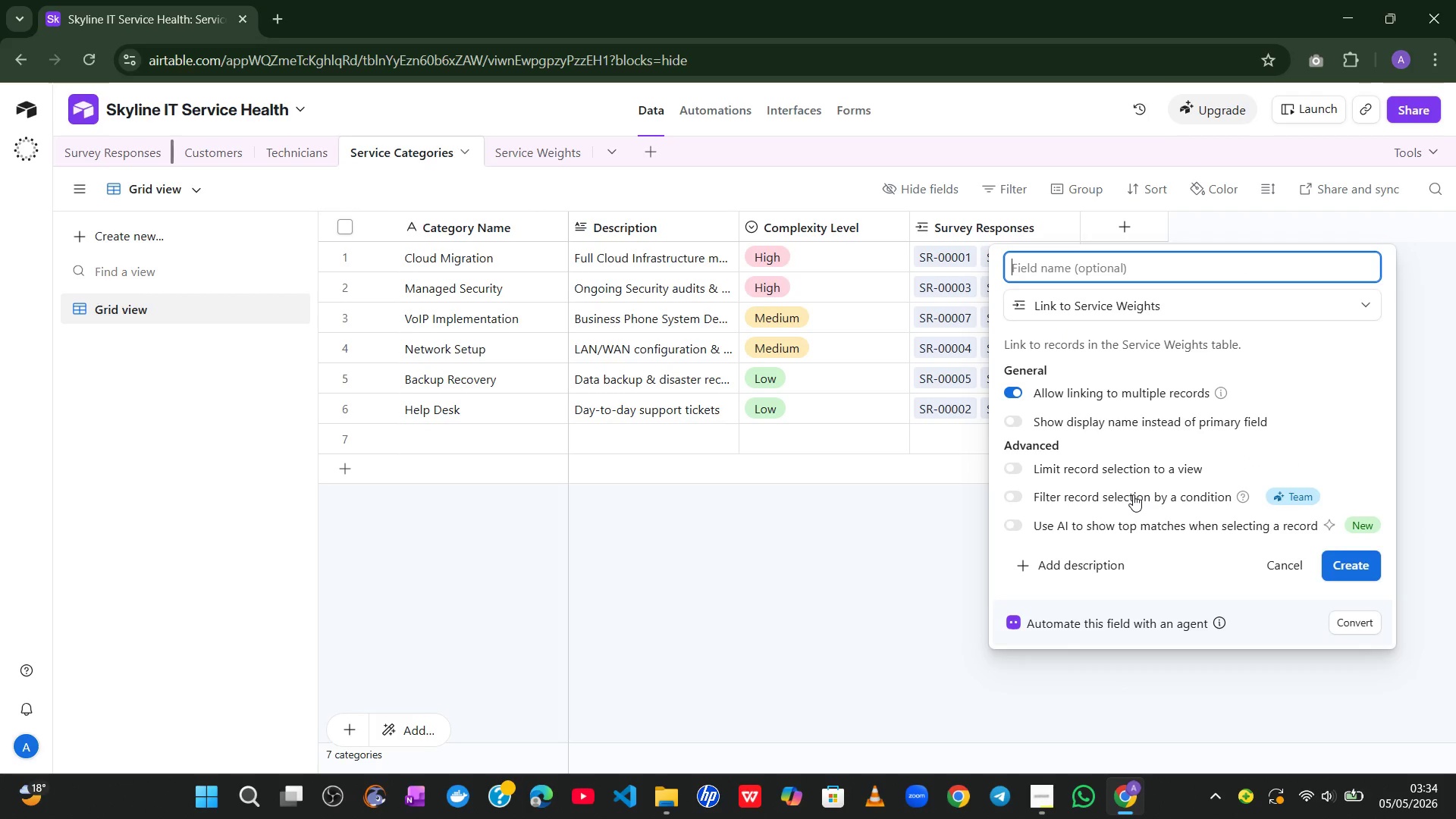 
type(Compleci)
 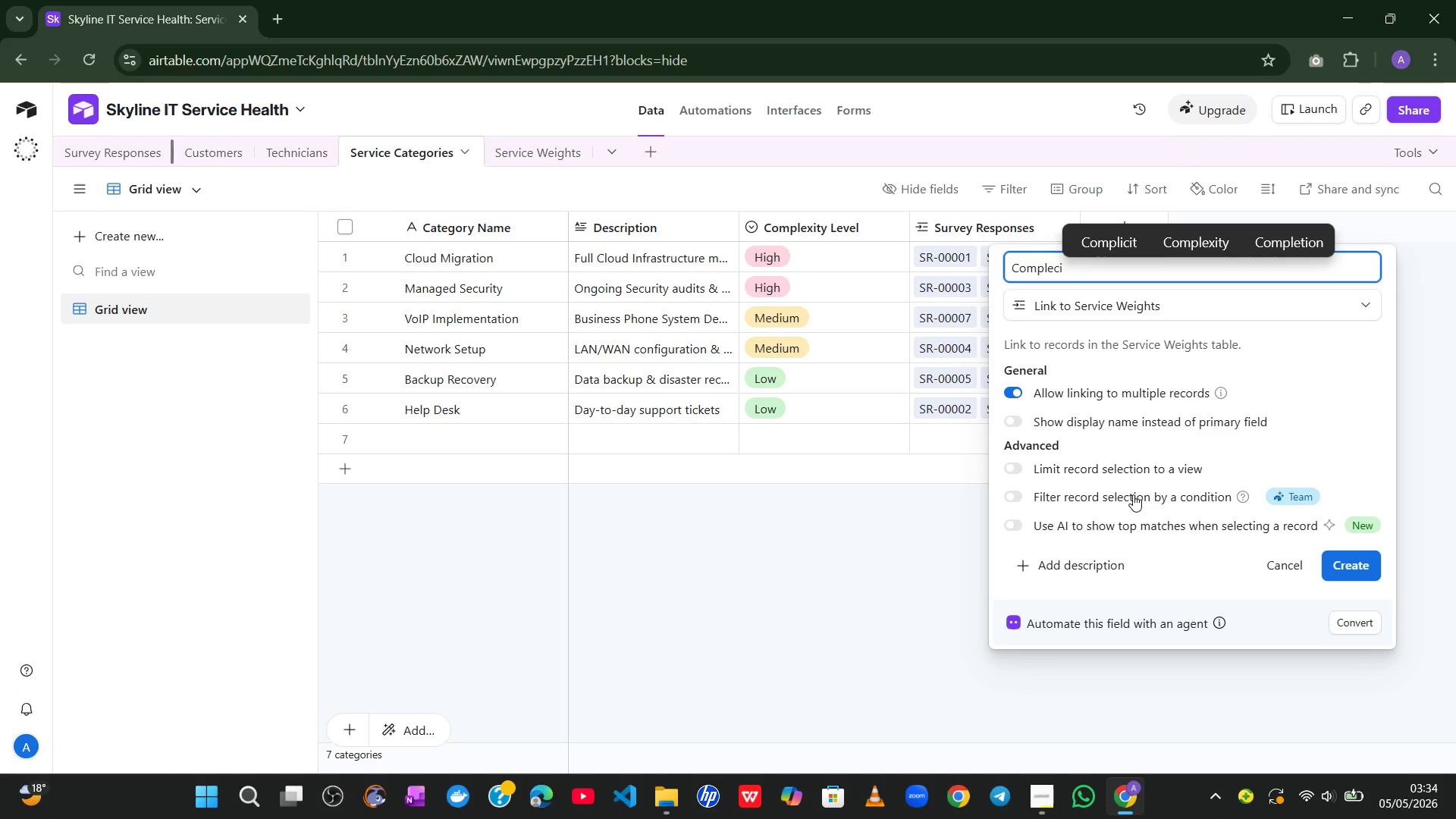 
hold_key(key=T, duration=0.34)
 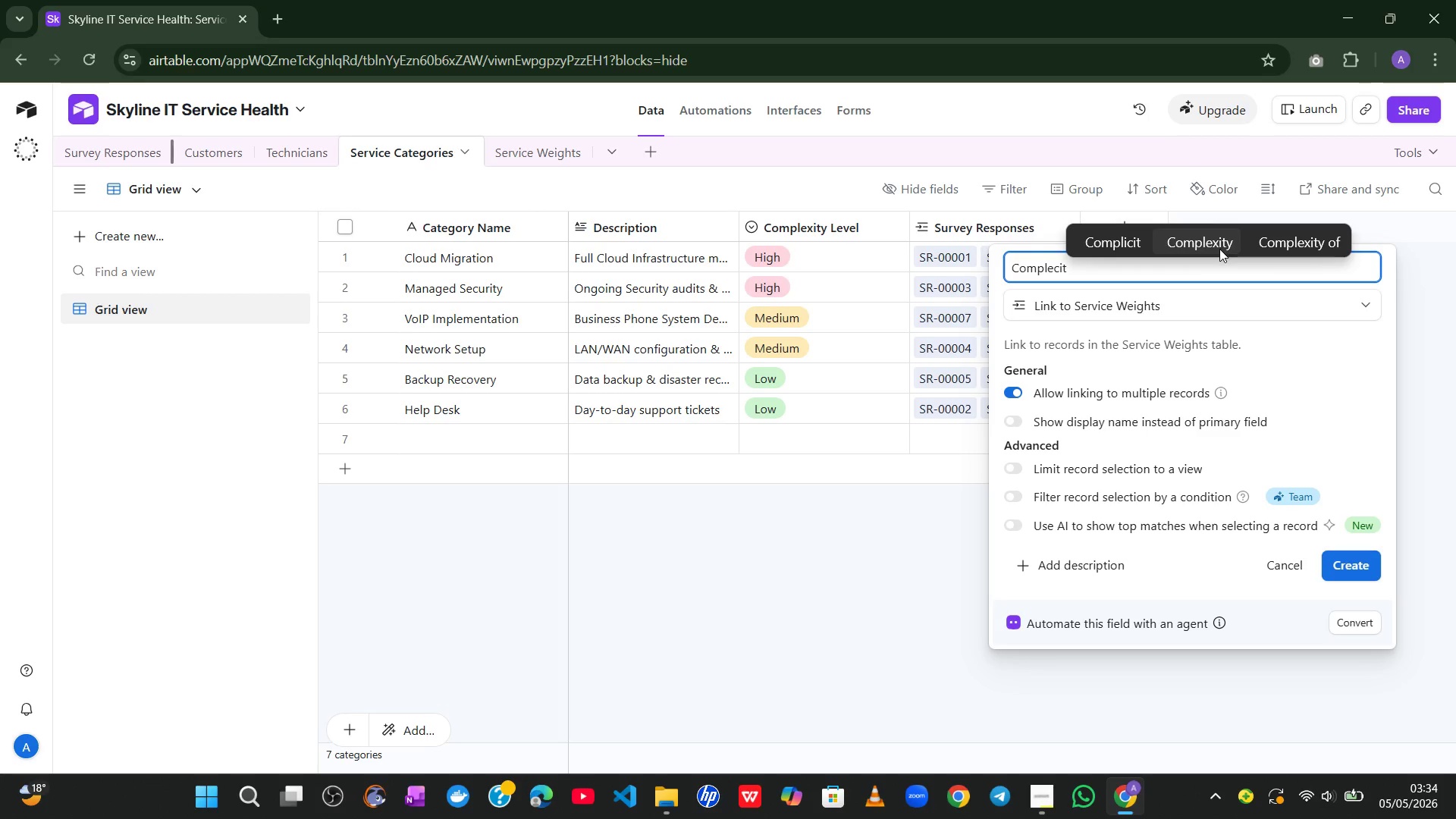 
left_click([1200, 243])
 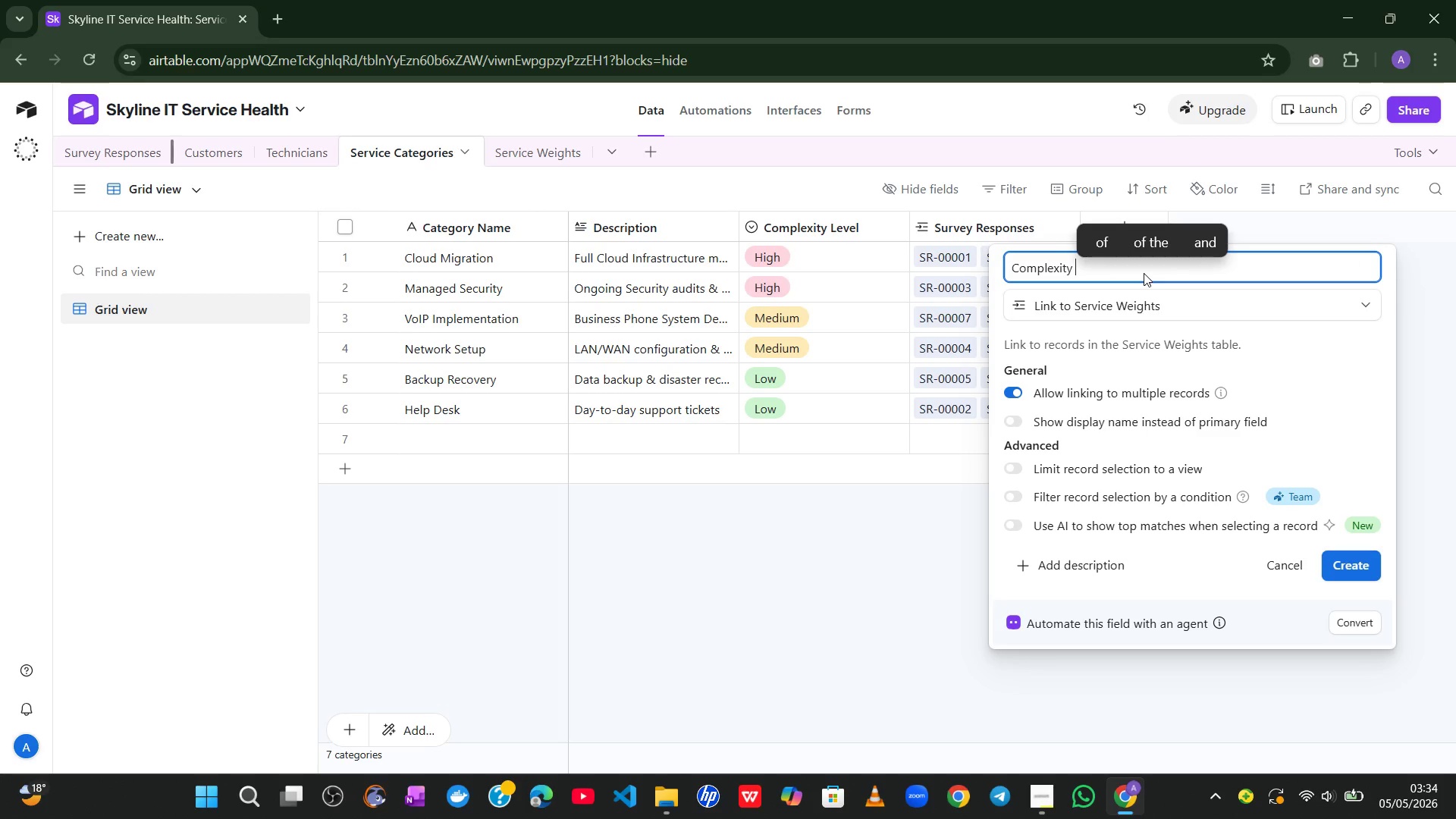 
type(Wr)
key(Backspace)
type(eight)
 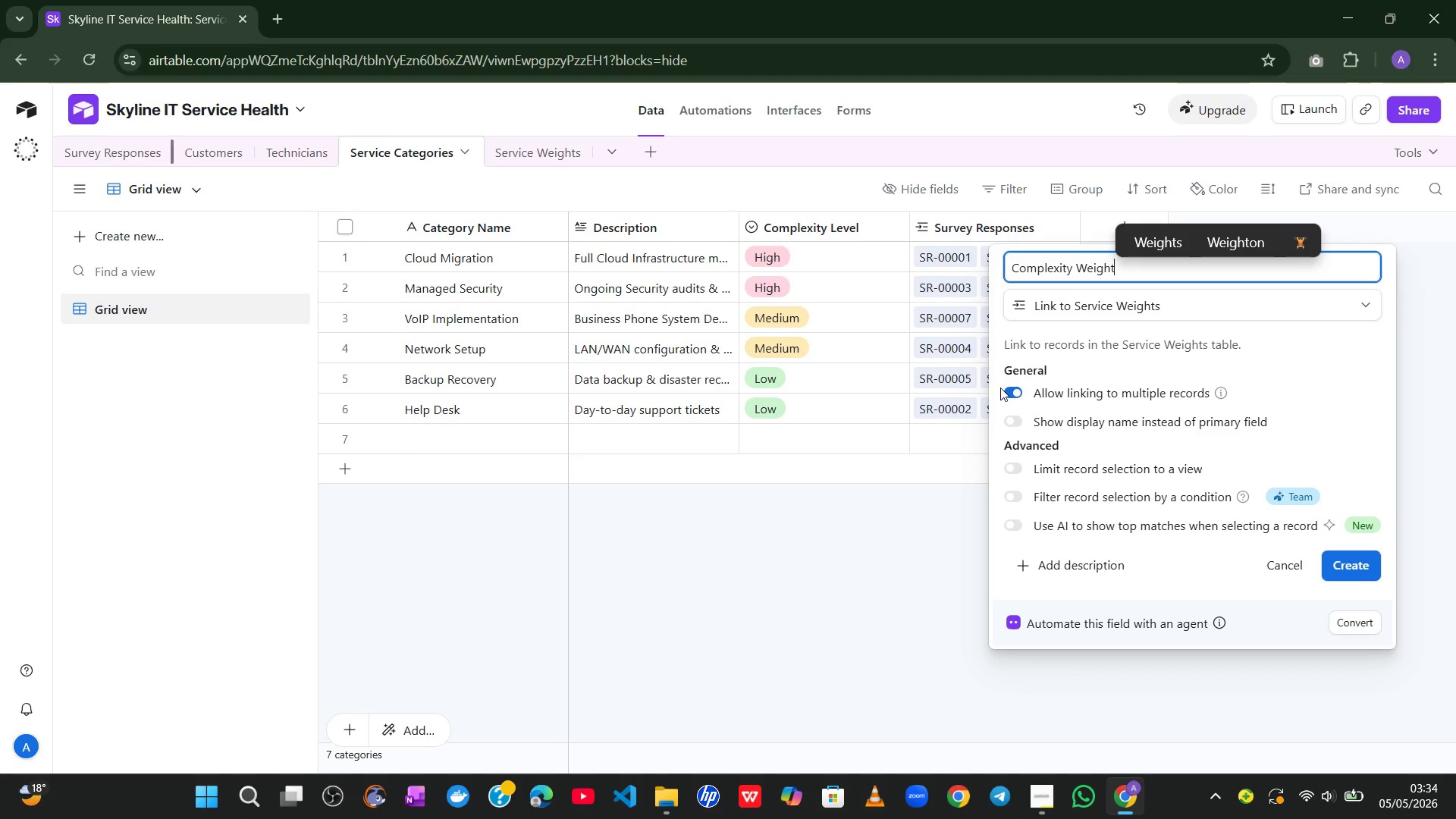 
left_click([1018, 388])
 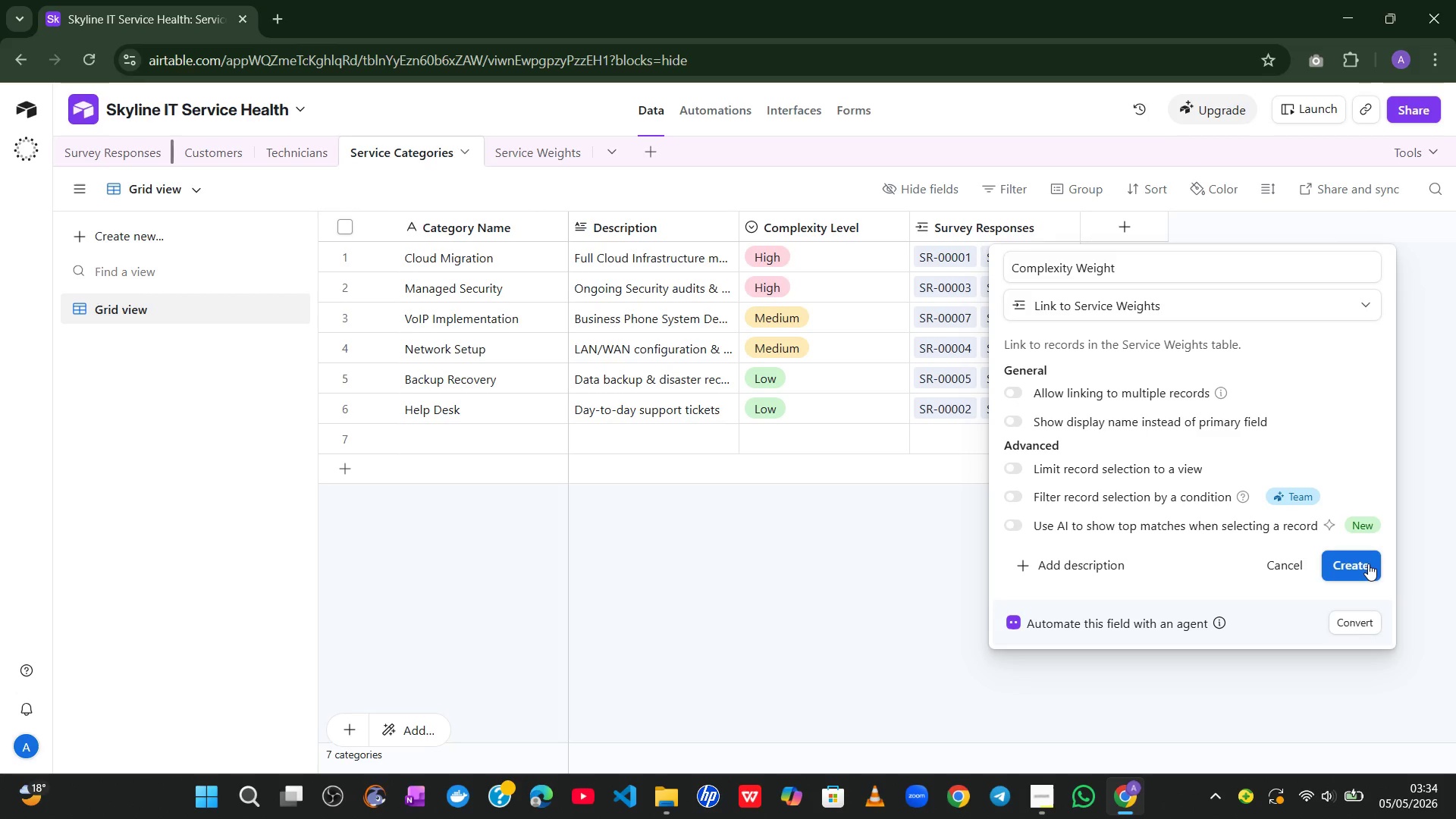 
left_click([1368, 563])
 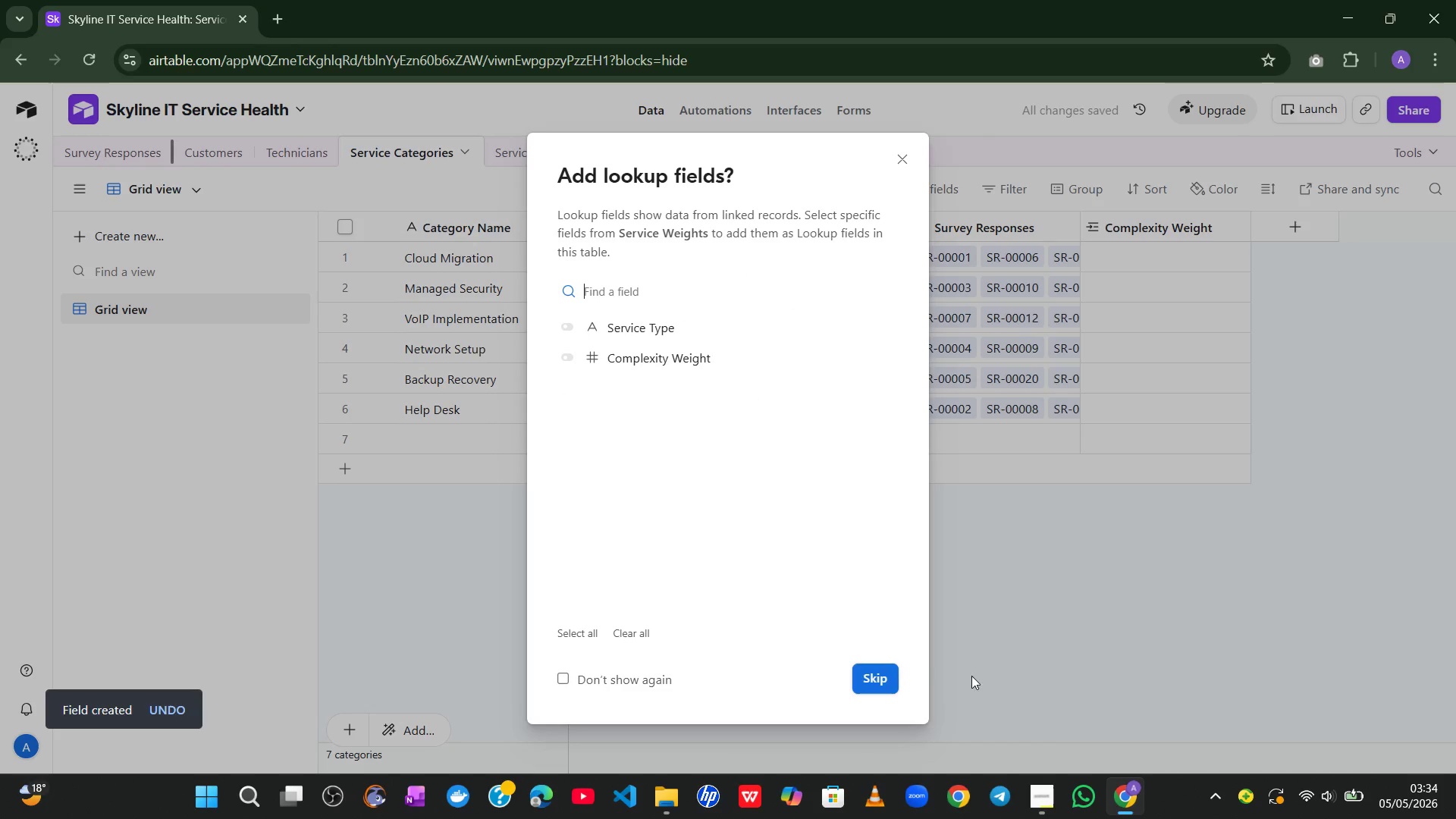 
left_click([877, 675])
 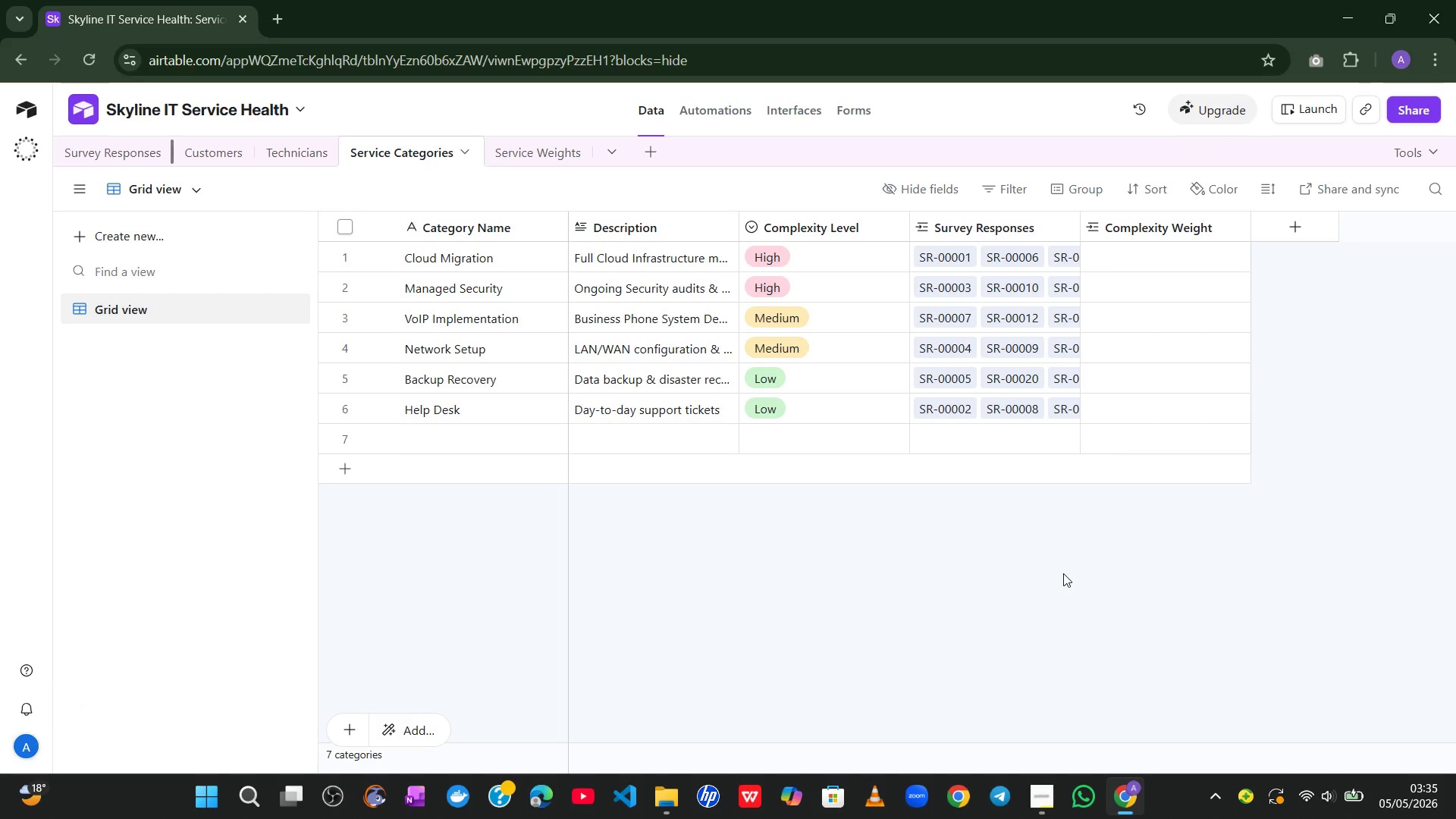 
wait(26.11)
 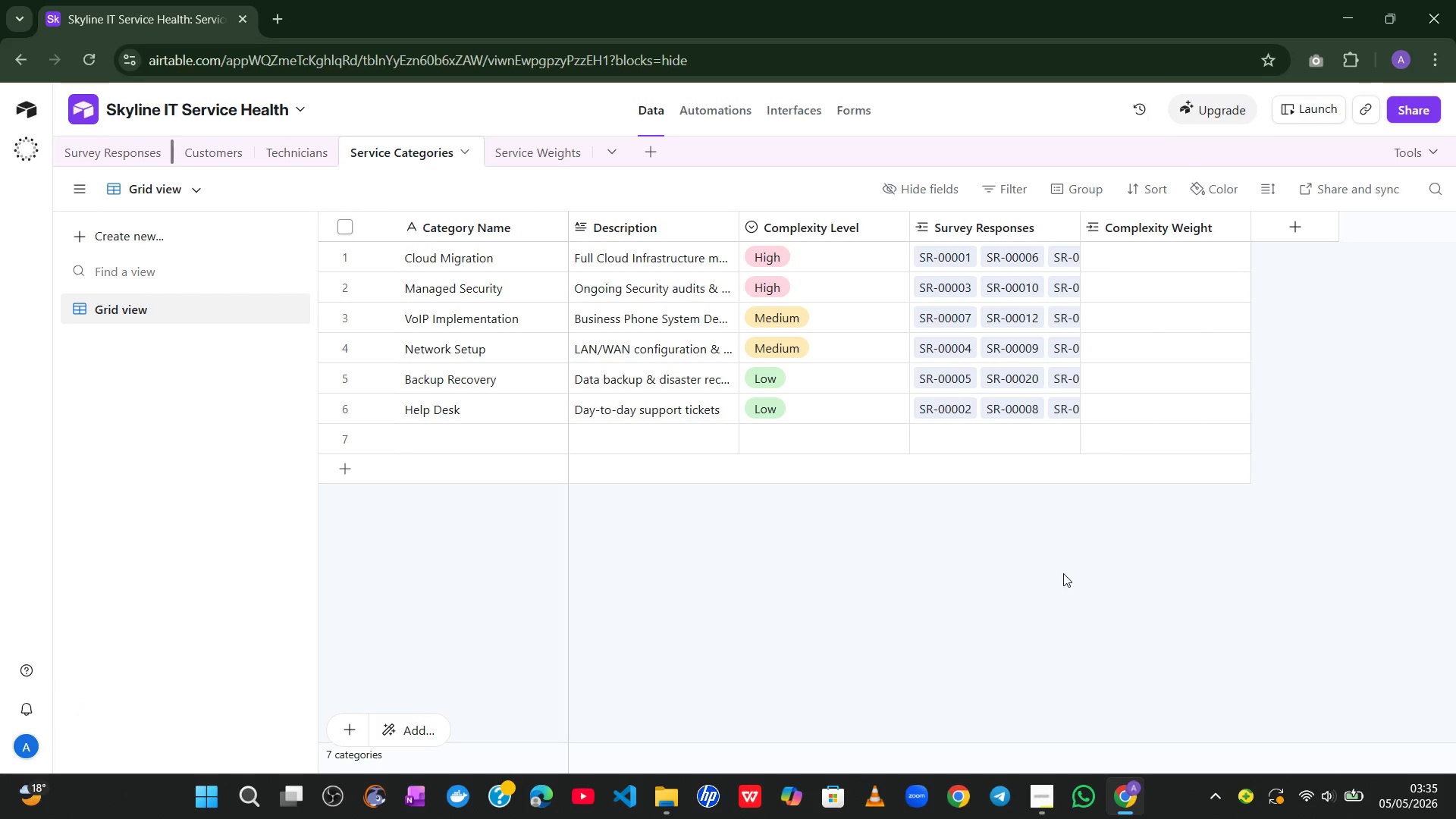 
left_click([1161, 262])
 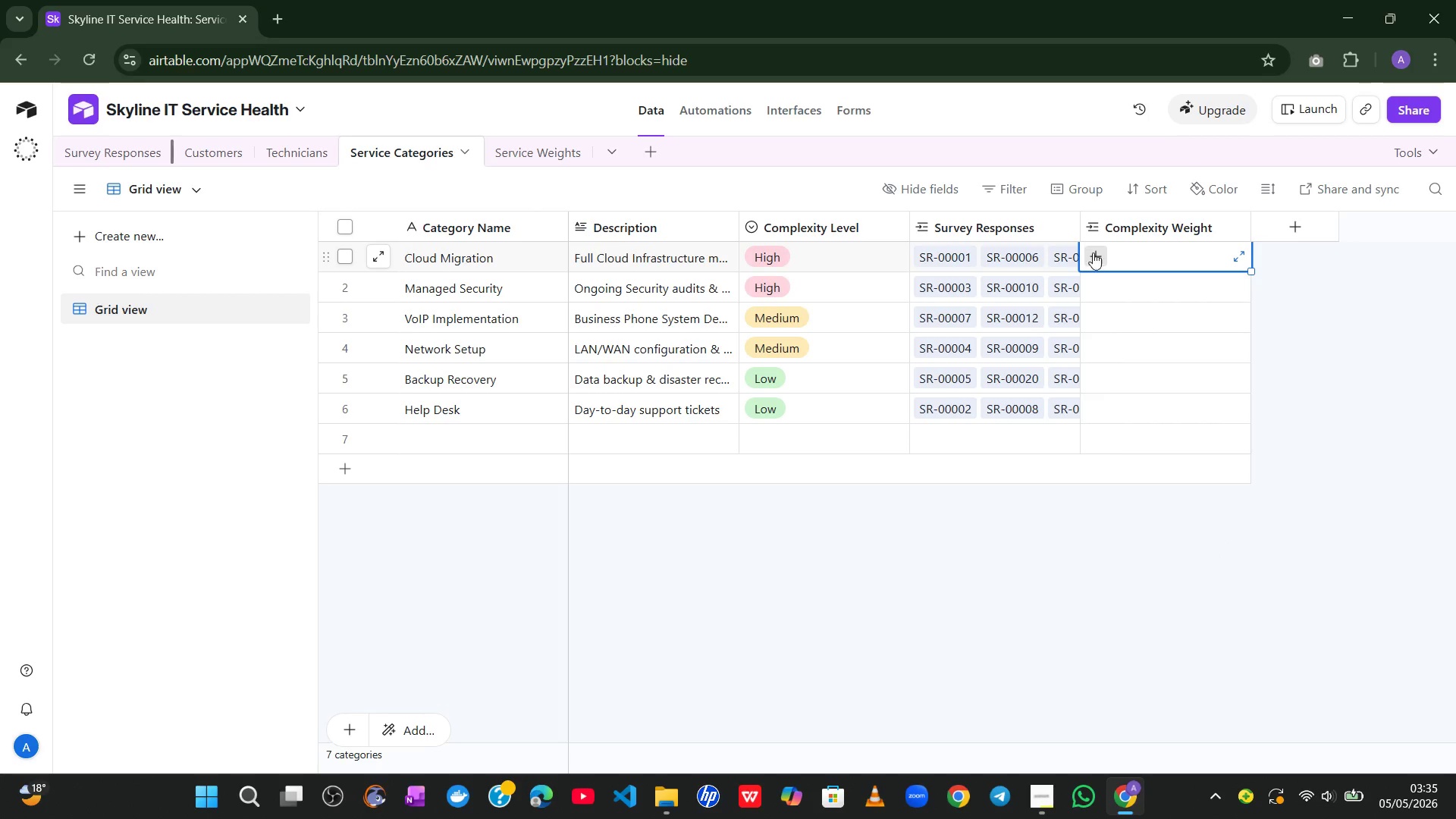 
left_click([1100, 256])
 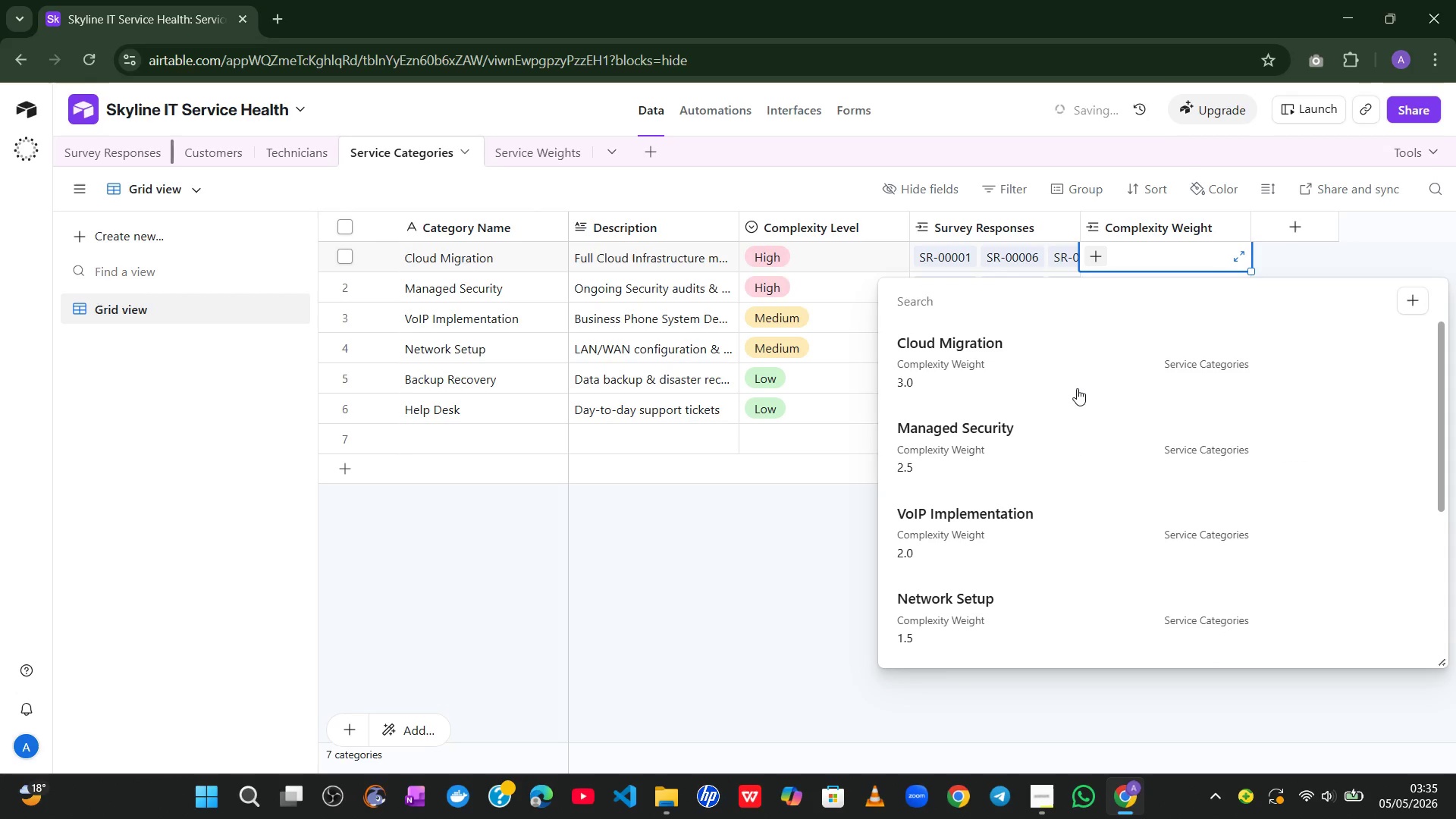 
left_click([1023, 366])
 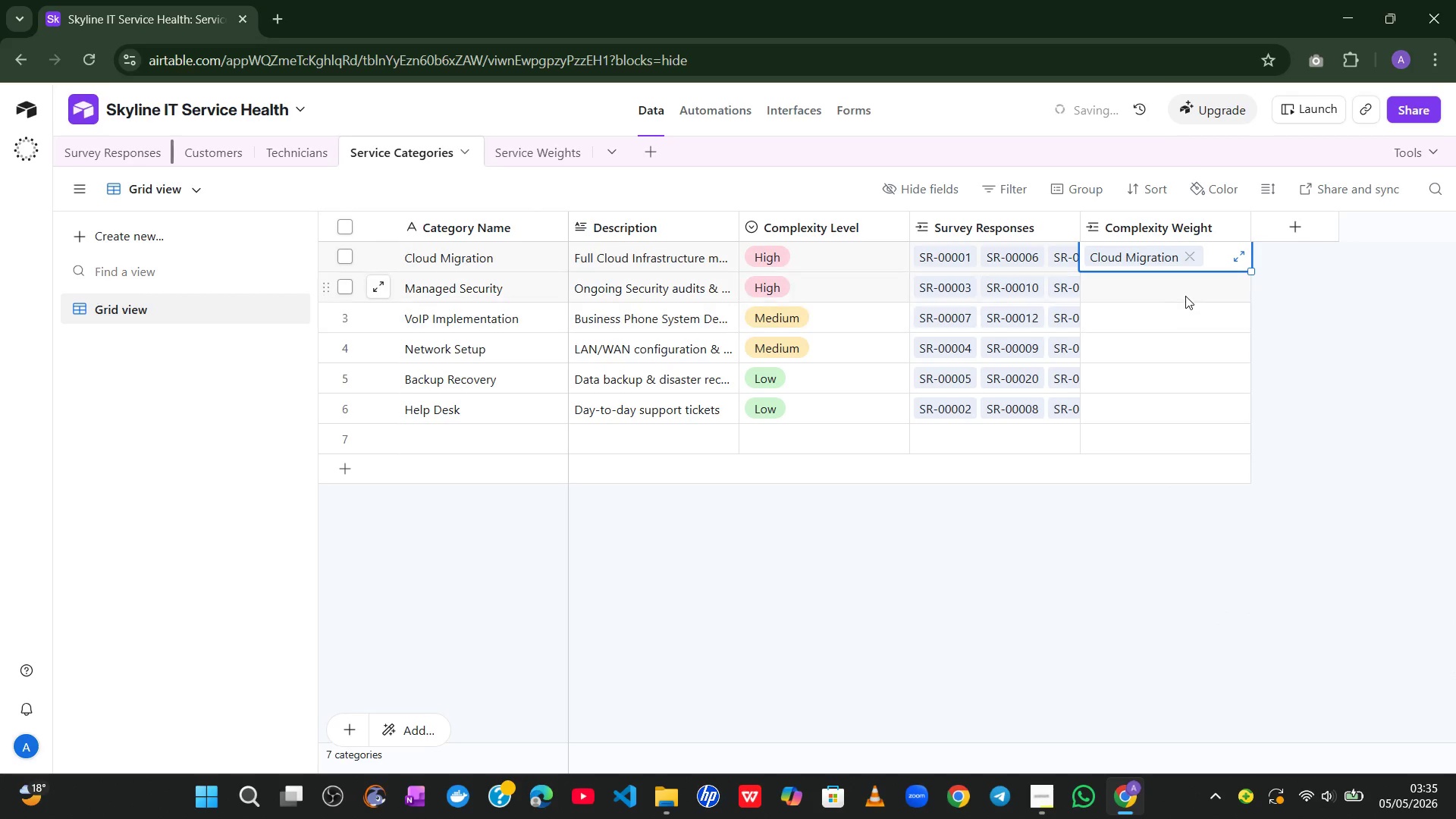 
left_click([1175, 293])
 